 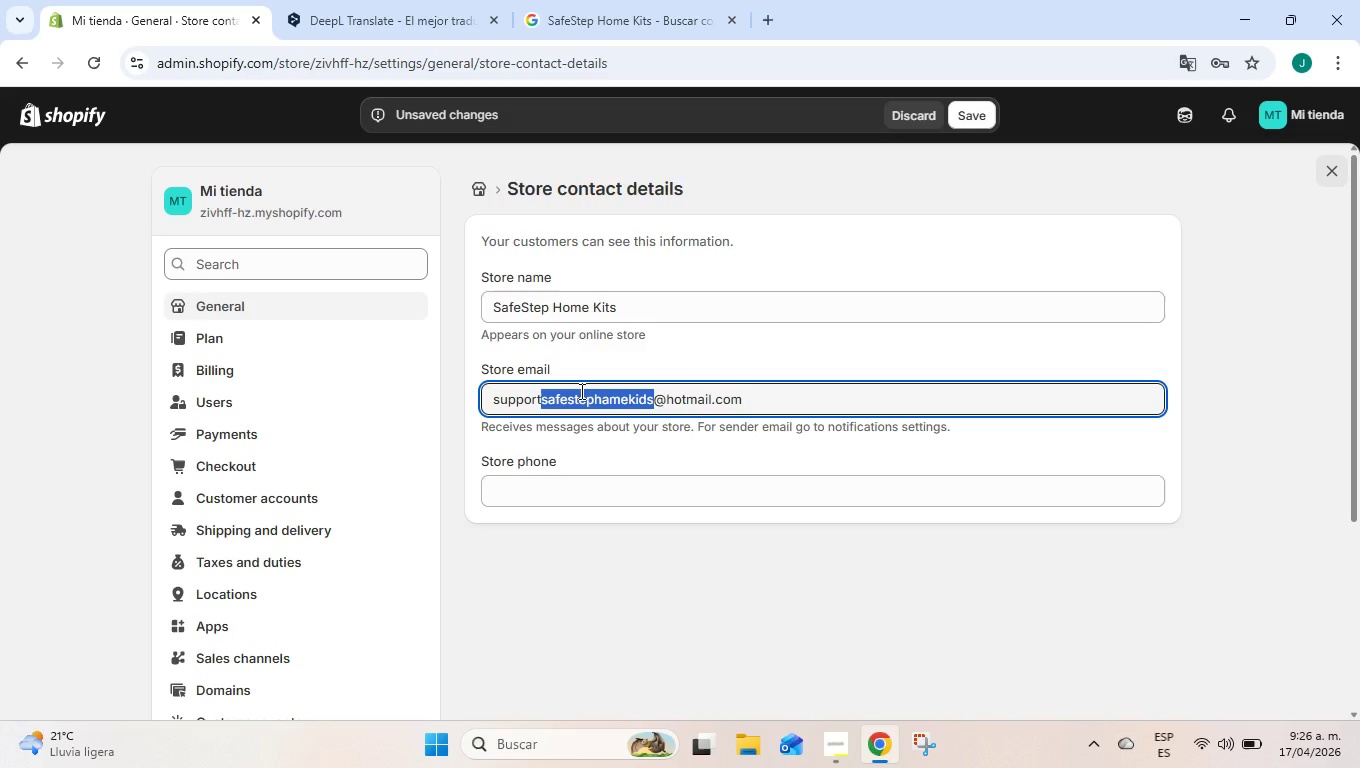 
key(Control+X)
 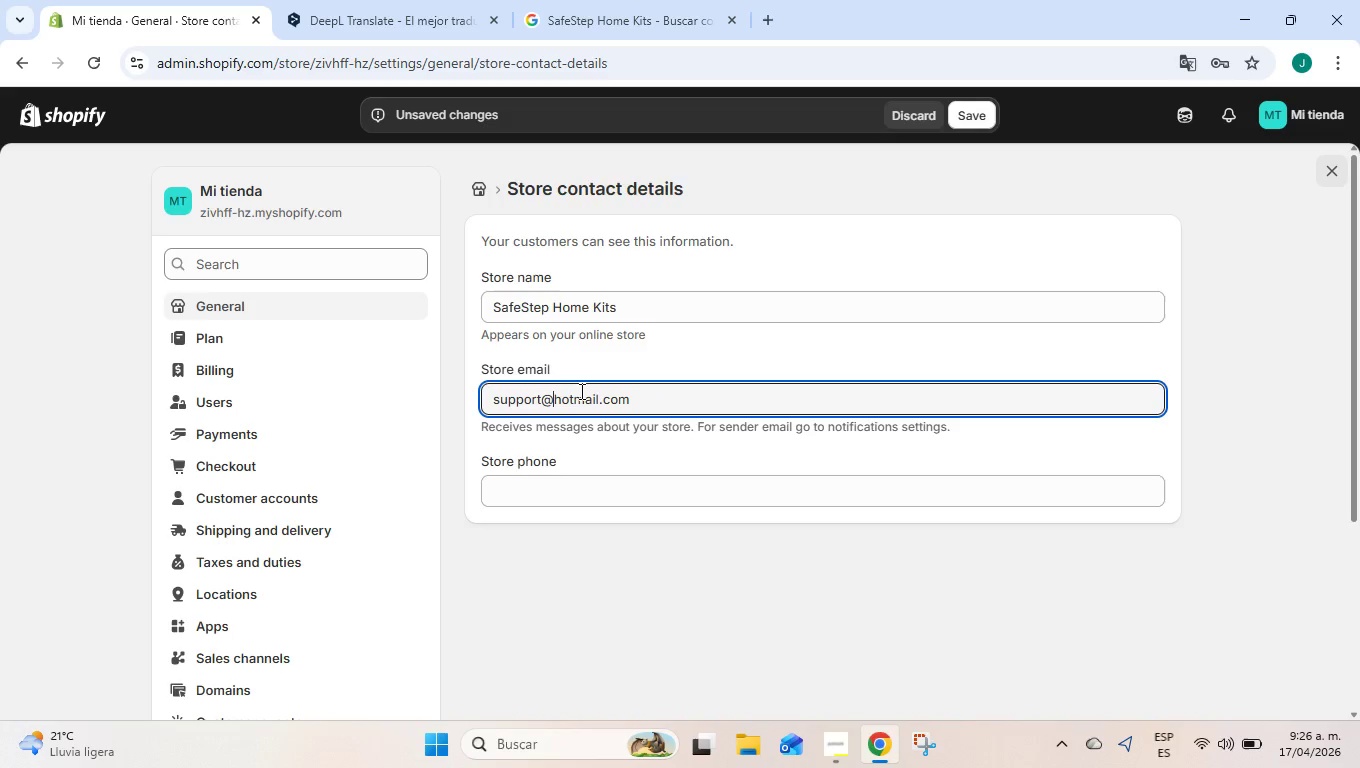 
key(ArrowRight)
 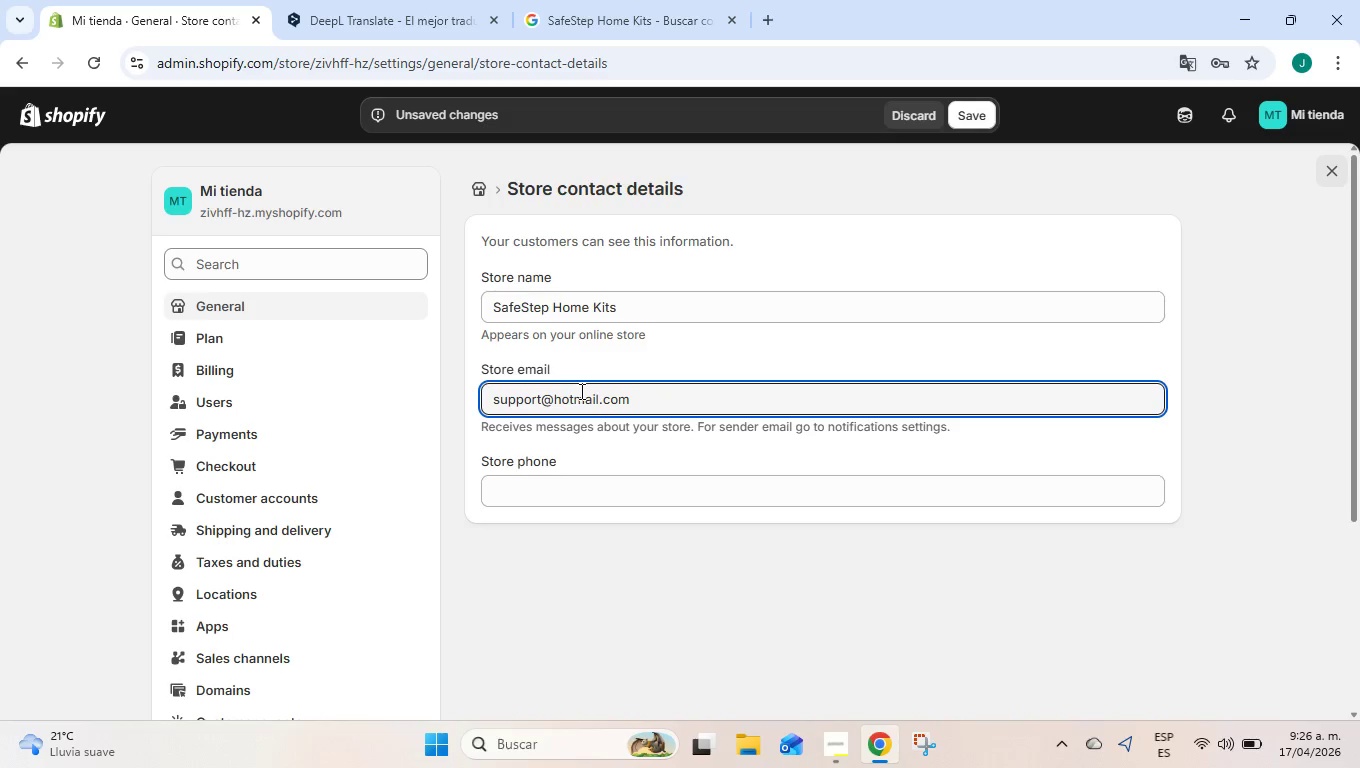 
hold_key(key=ArrowRight, duration=0.72)
 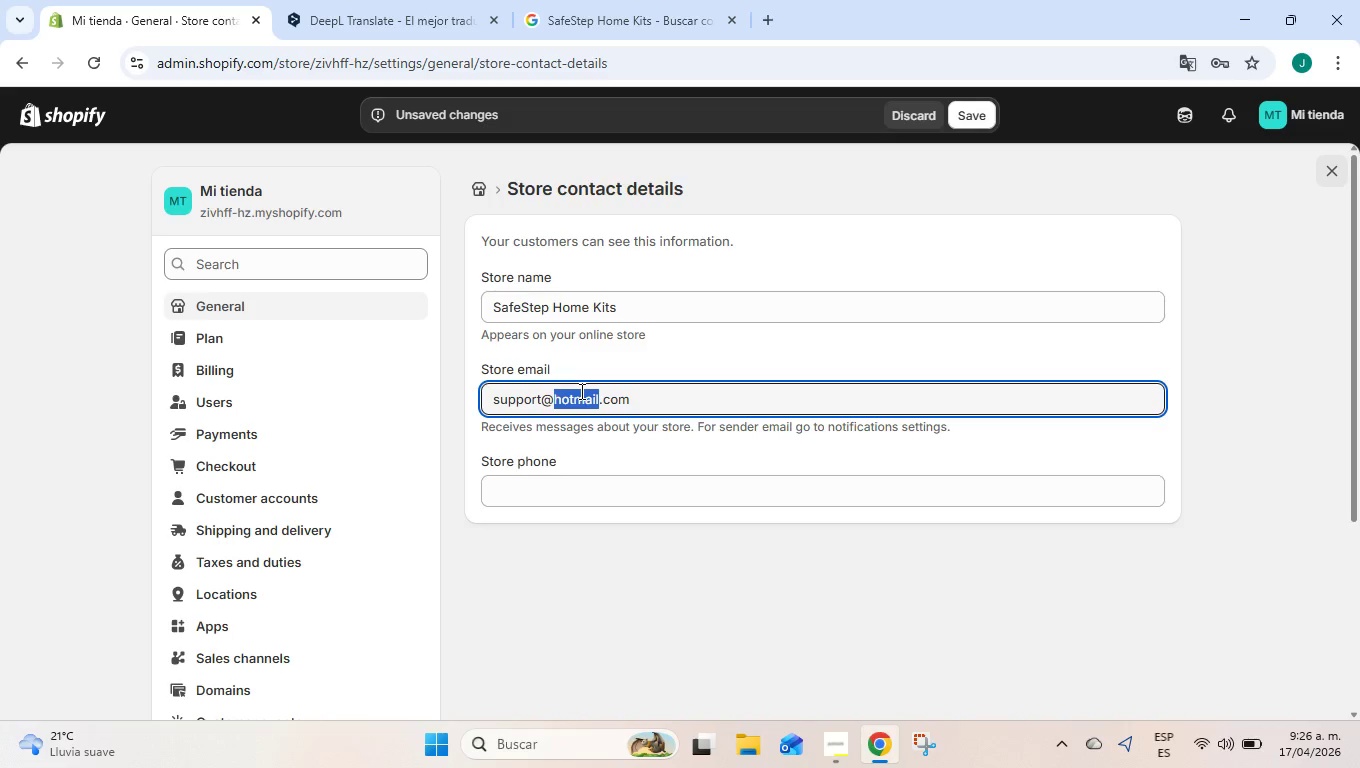 
key(Shift+ArrowLeft)
 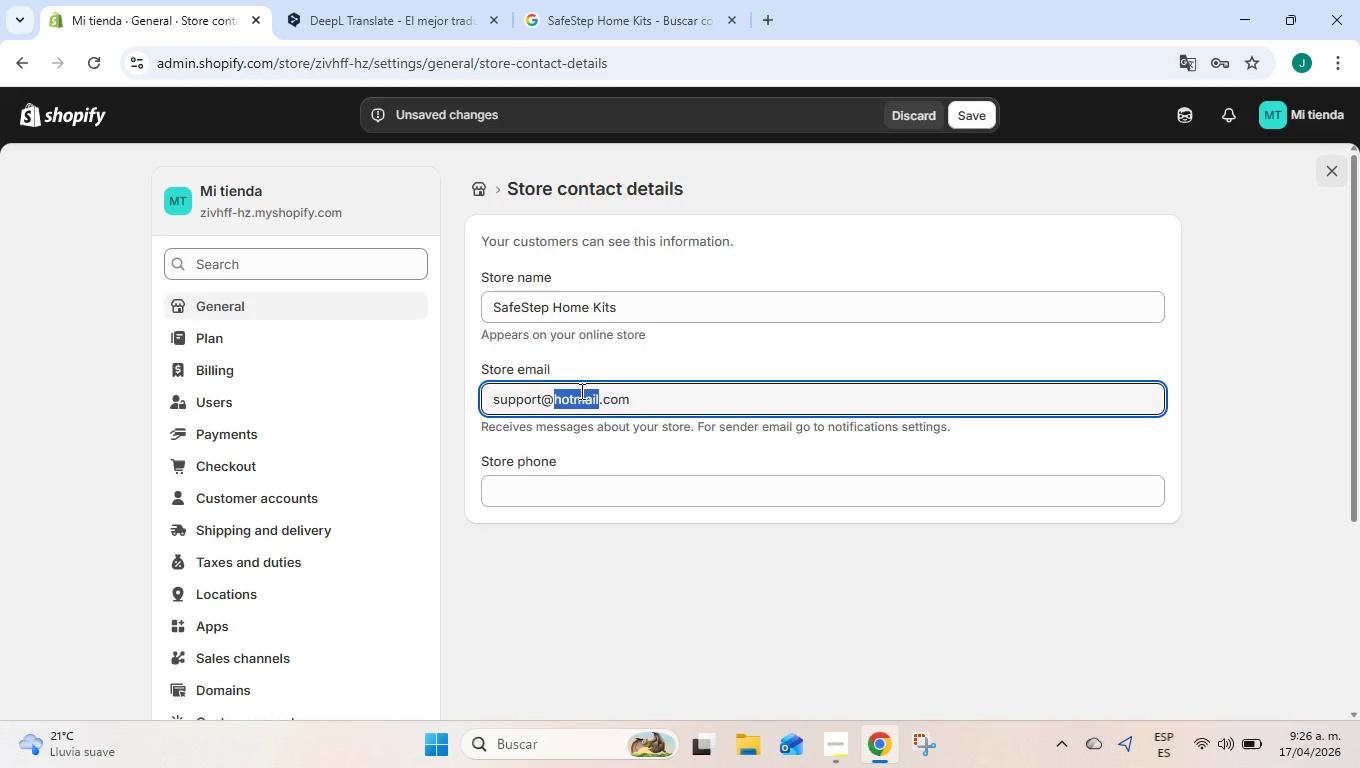 
key(Control+V)
 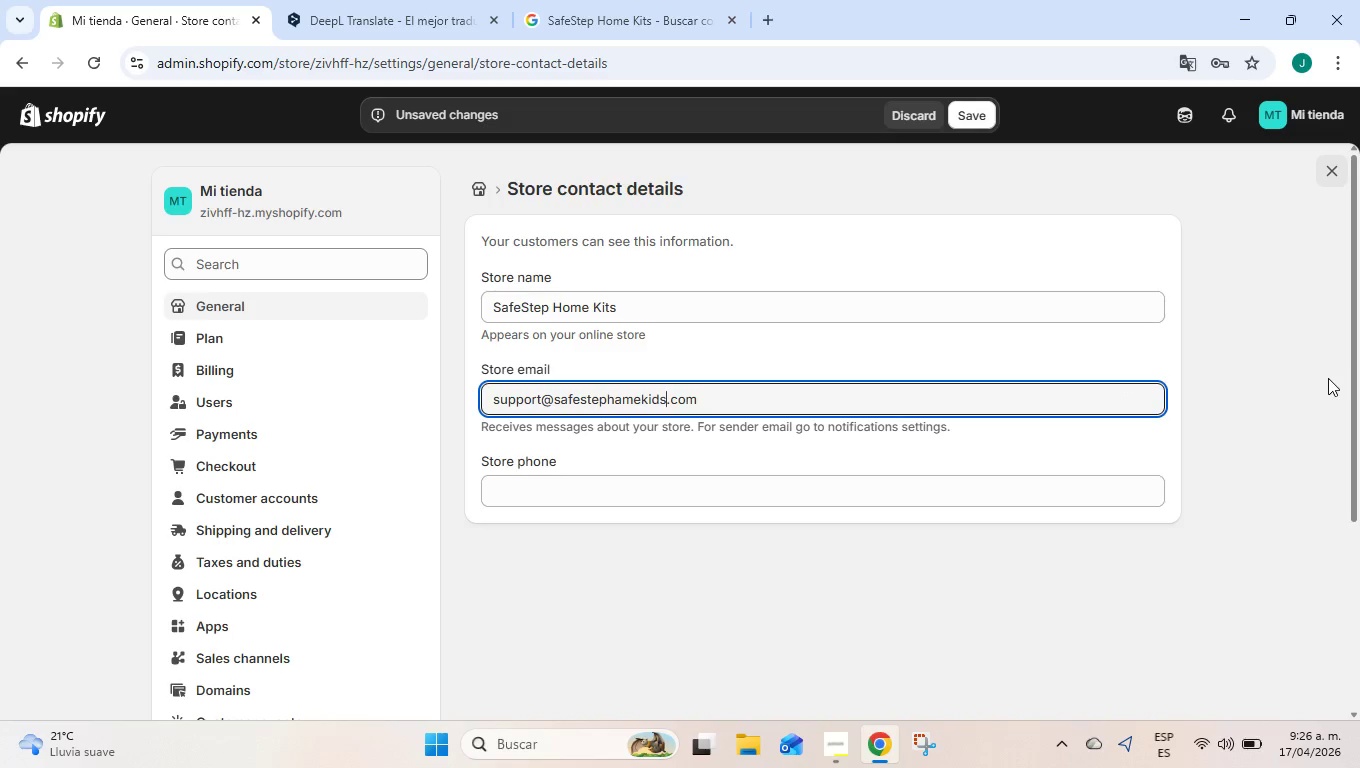 
left_click([1328, 378])
 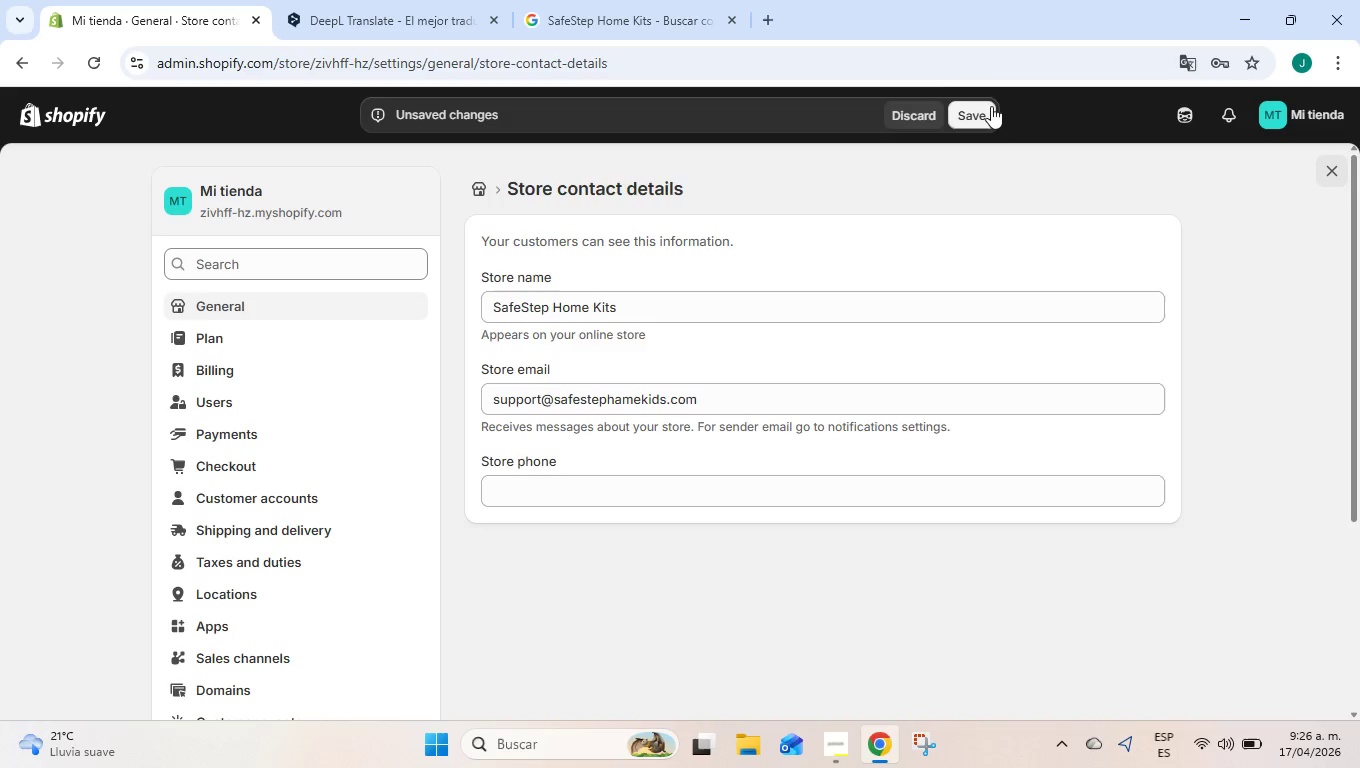 
left_click([985, 108])
 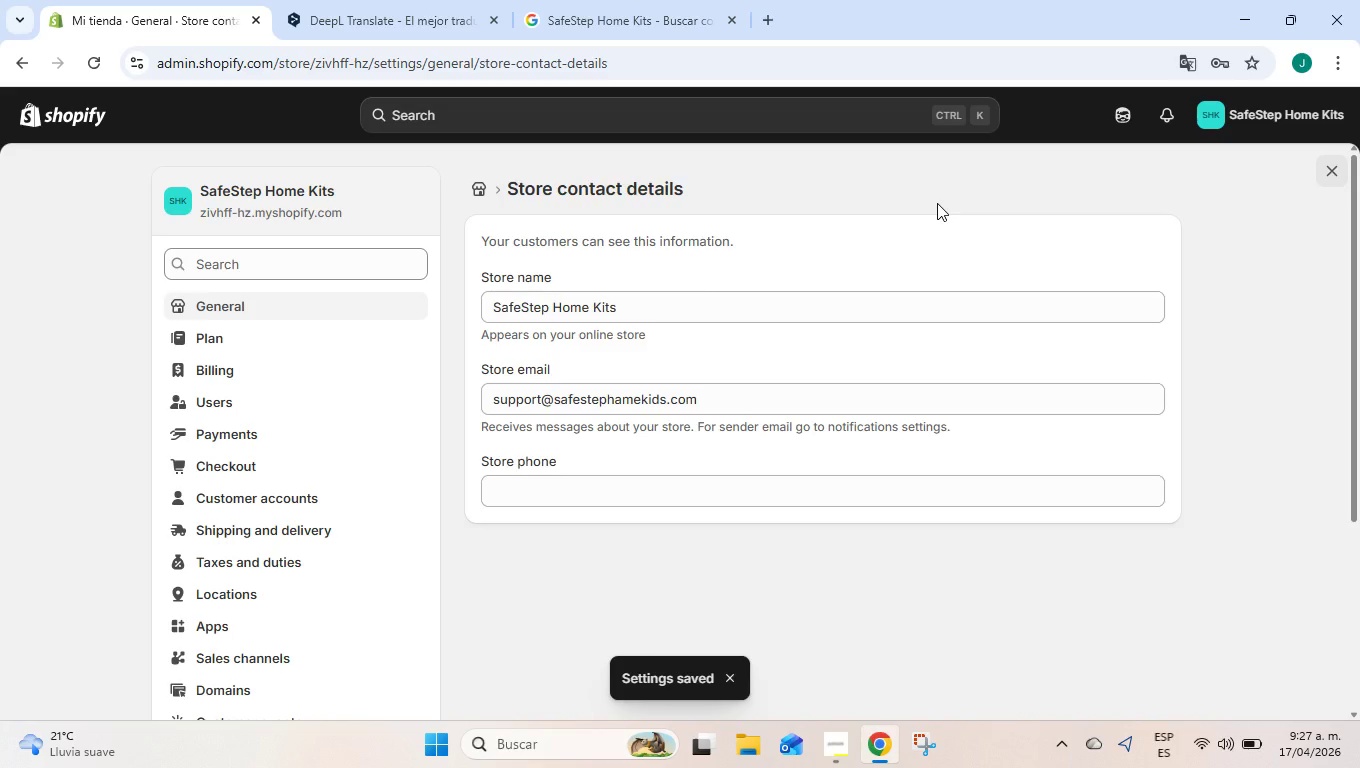 
wait(5.83)
 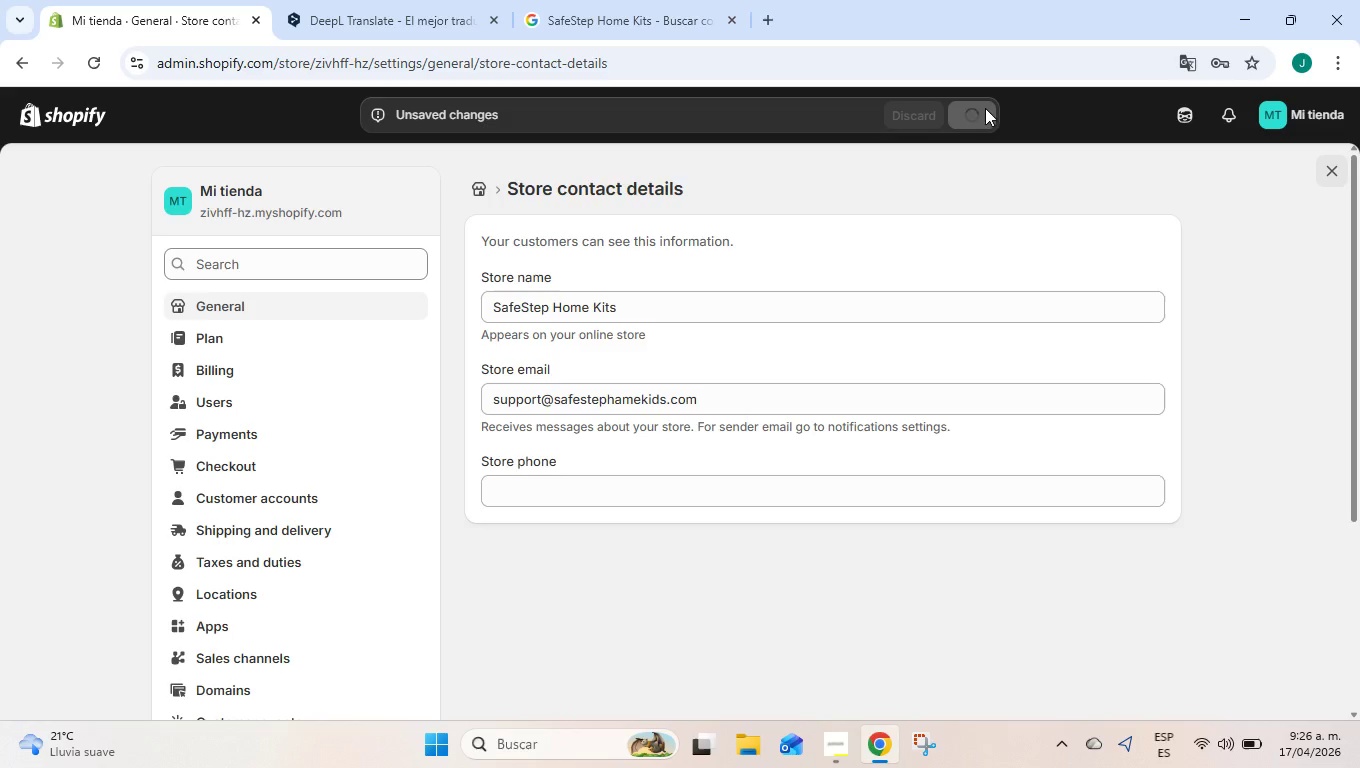 
scroll: coordinate [275, 473], scroll_direction: down, amount: 4.0
 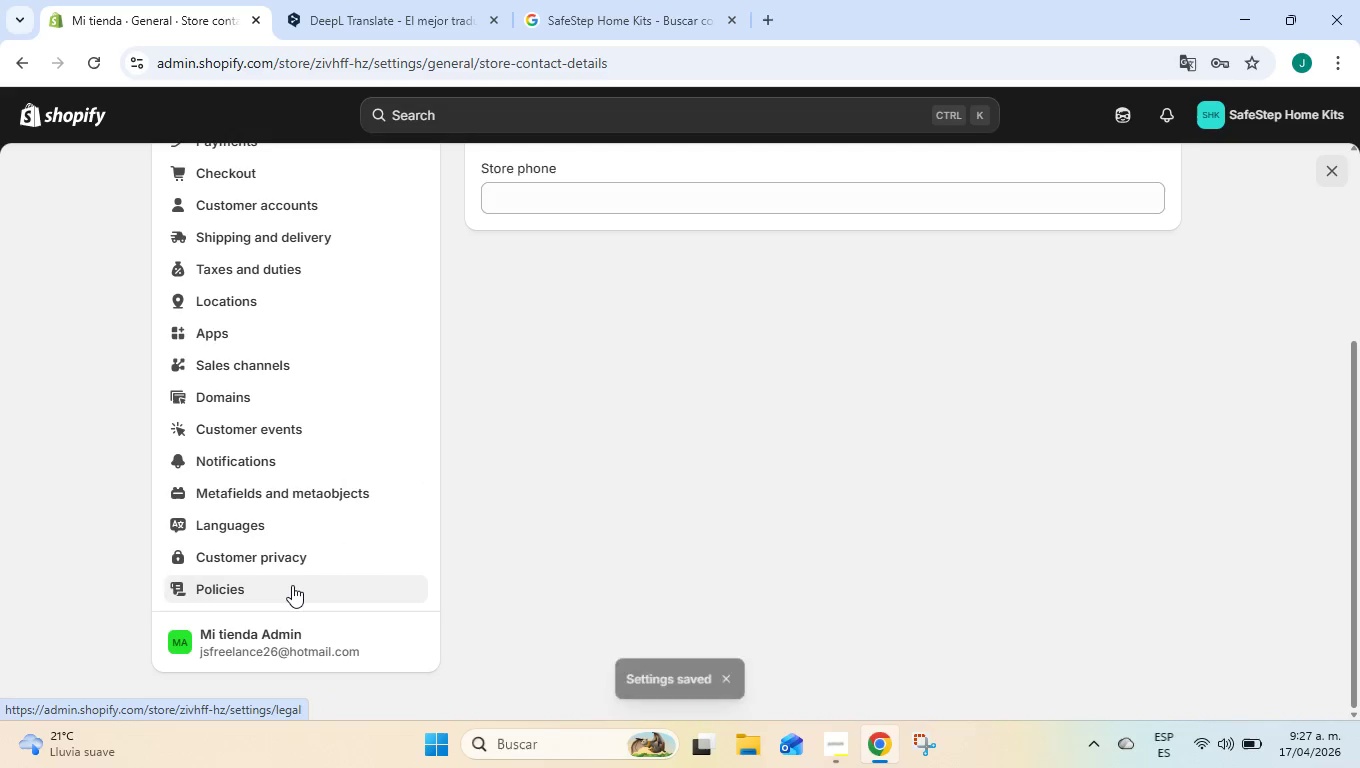 
left_click([292, 585])
 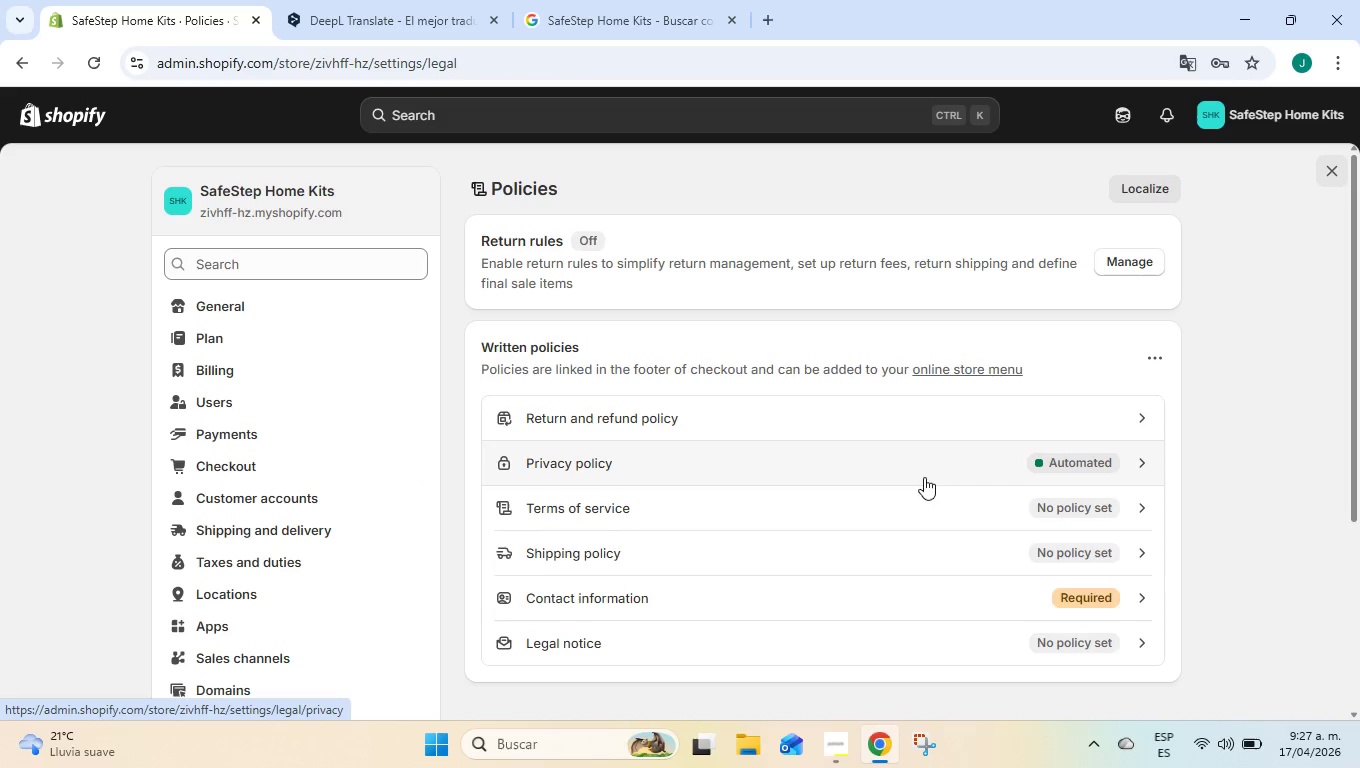 
left_click([1004, 509])
 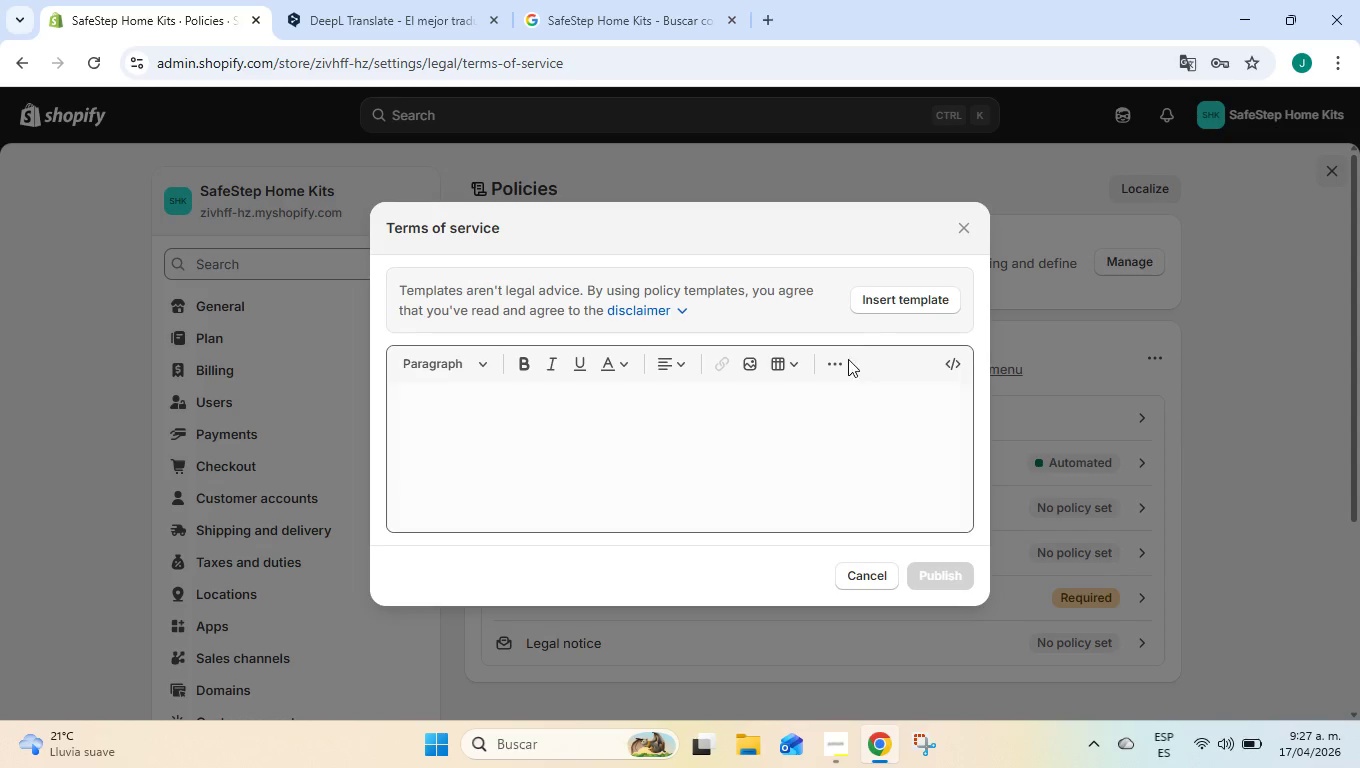 
left_click([888, 288])
 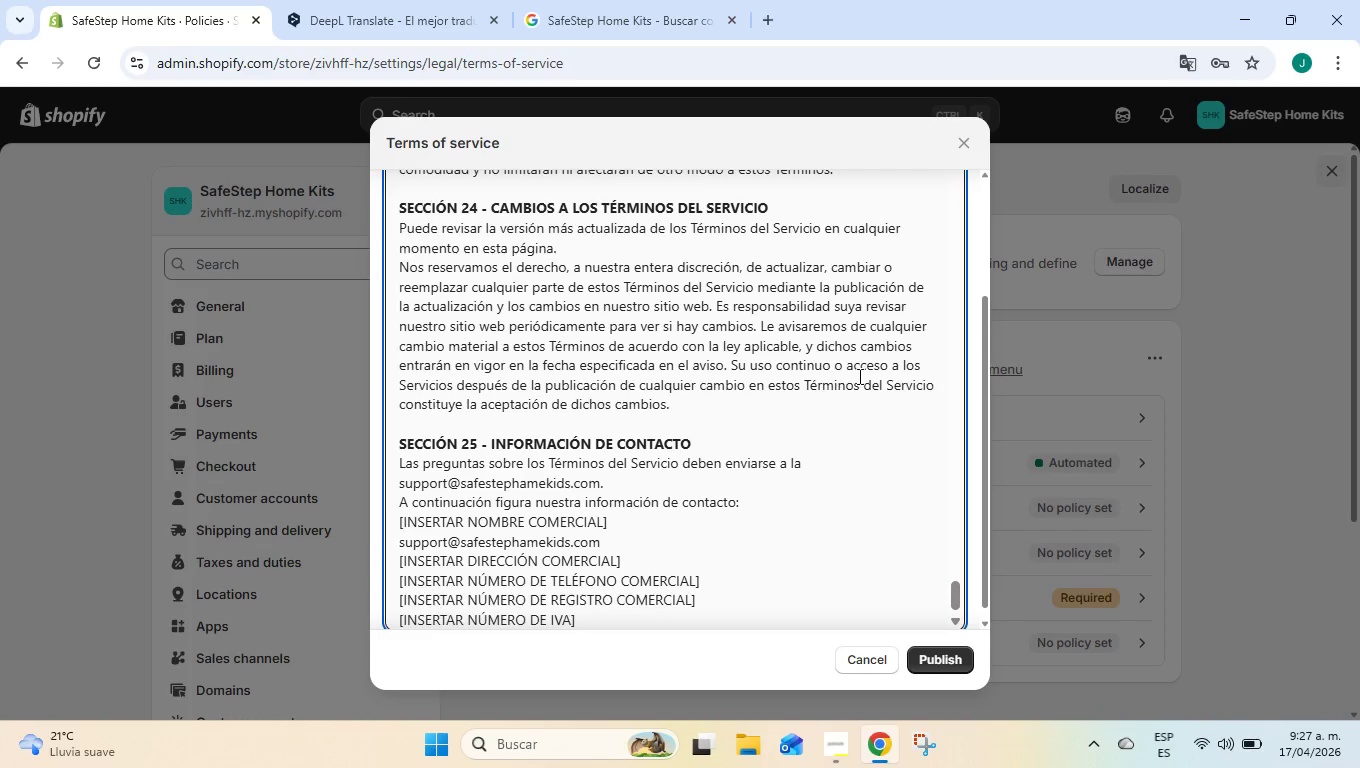 
scroll: coordinate [860, 391], scroll_direction: up, amount: 21.0
 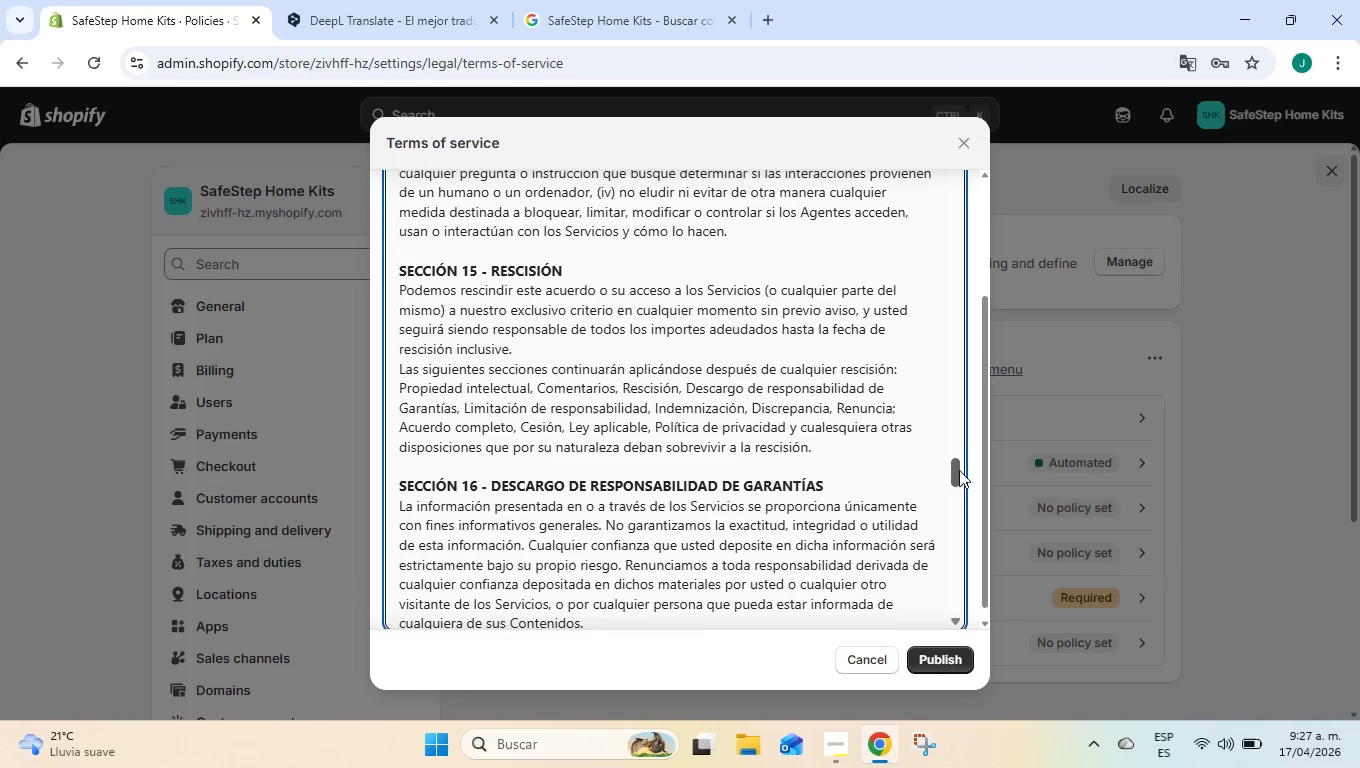 
left_click_drag(start_coordinate=[957, 472], to_coordinate=[941, 133])
 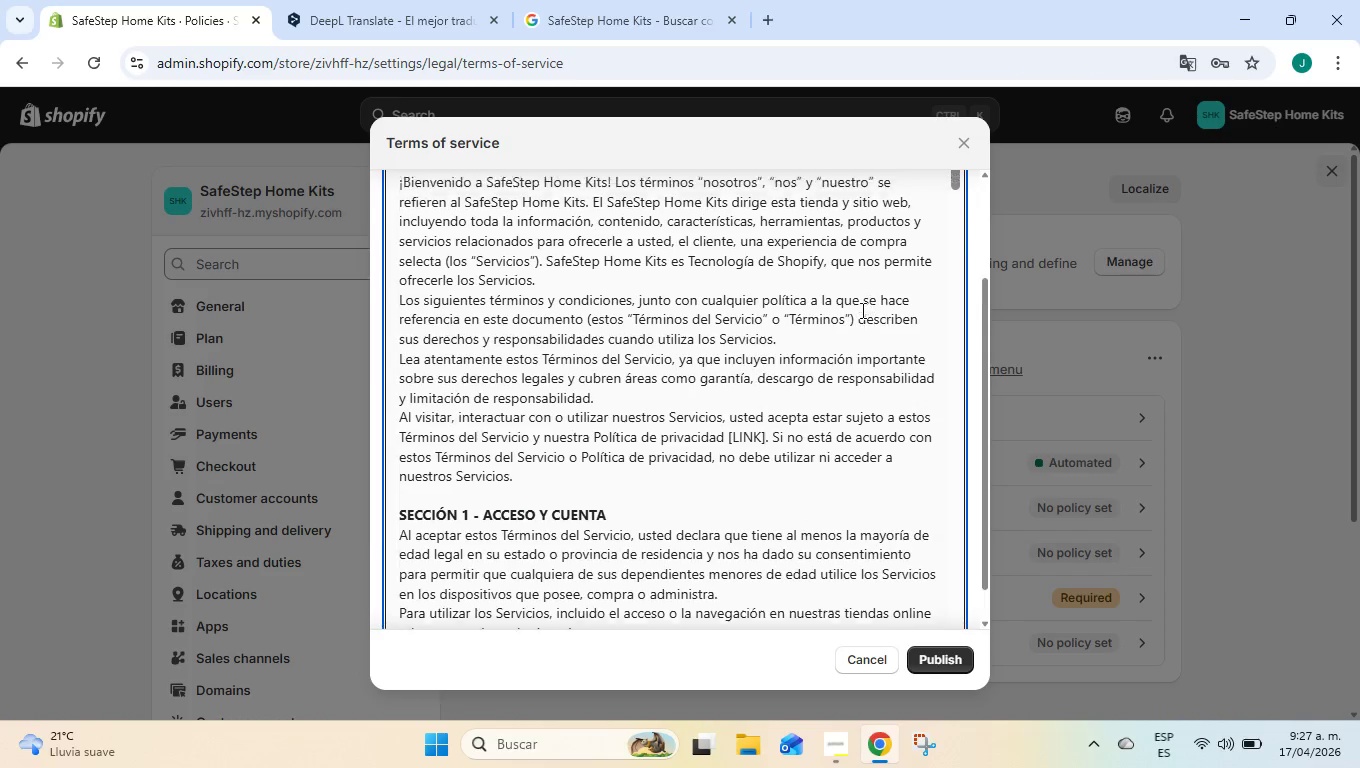 
scroll: coordinate [862, 308], scroll_direction: up, amount: 5.0
 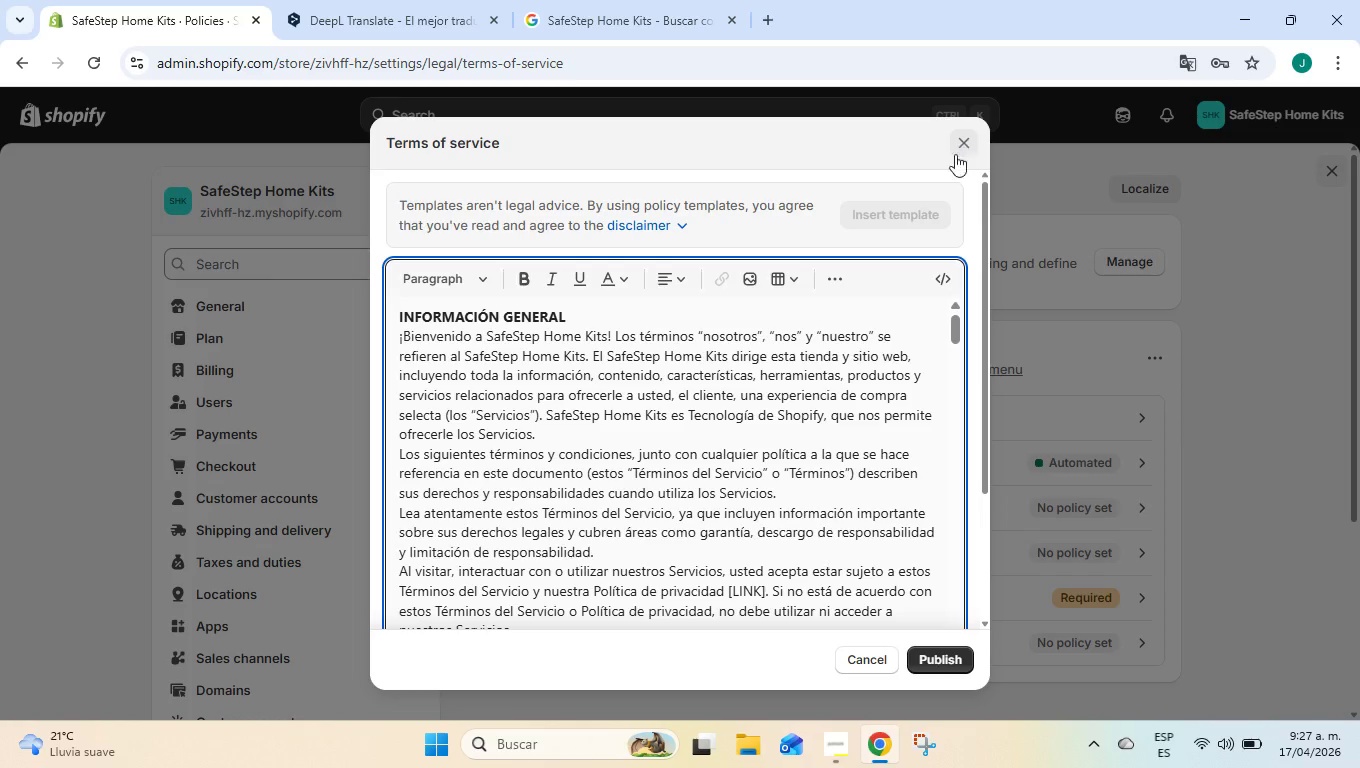 
wait(7.36)
 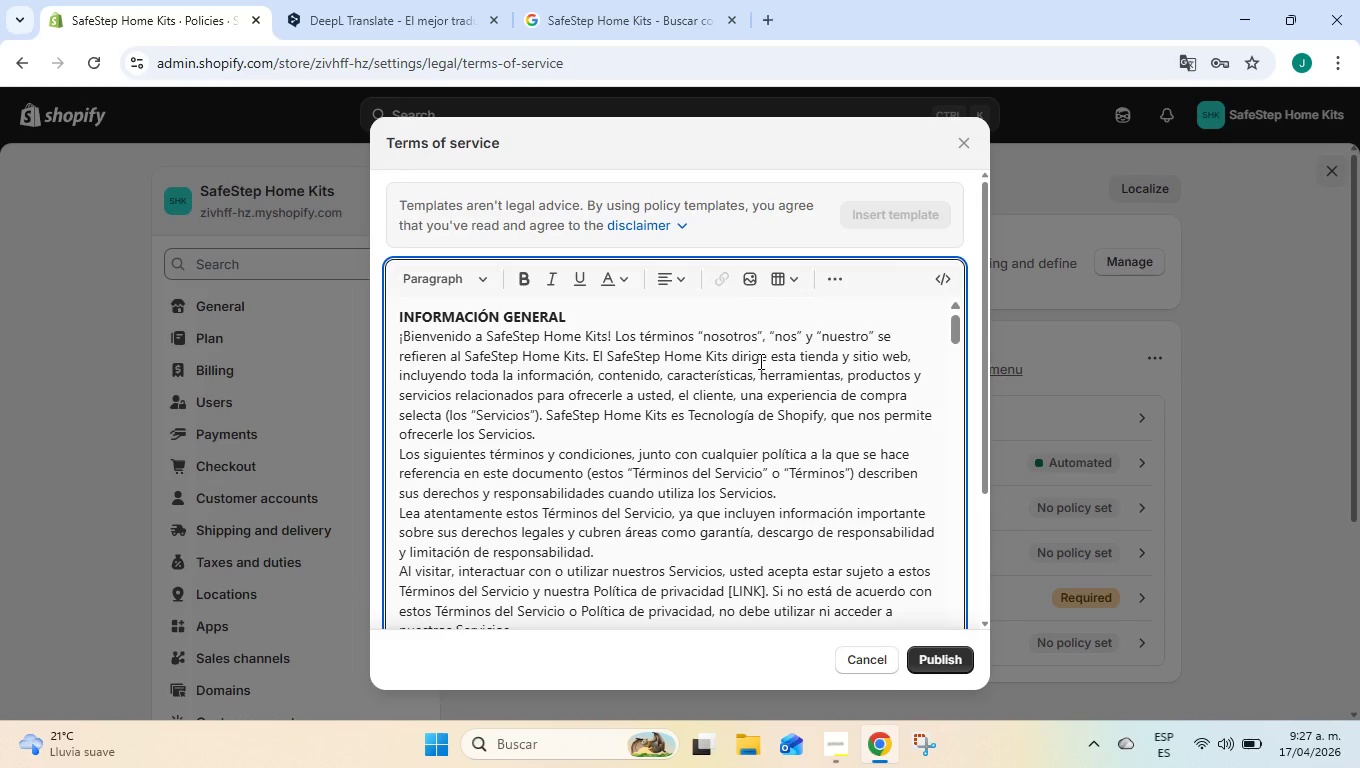 
left_click_drag(start_coordinate=[399, 319], to_coordinate=[536, 533])
 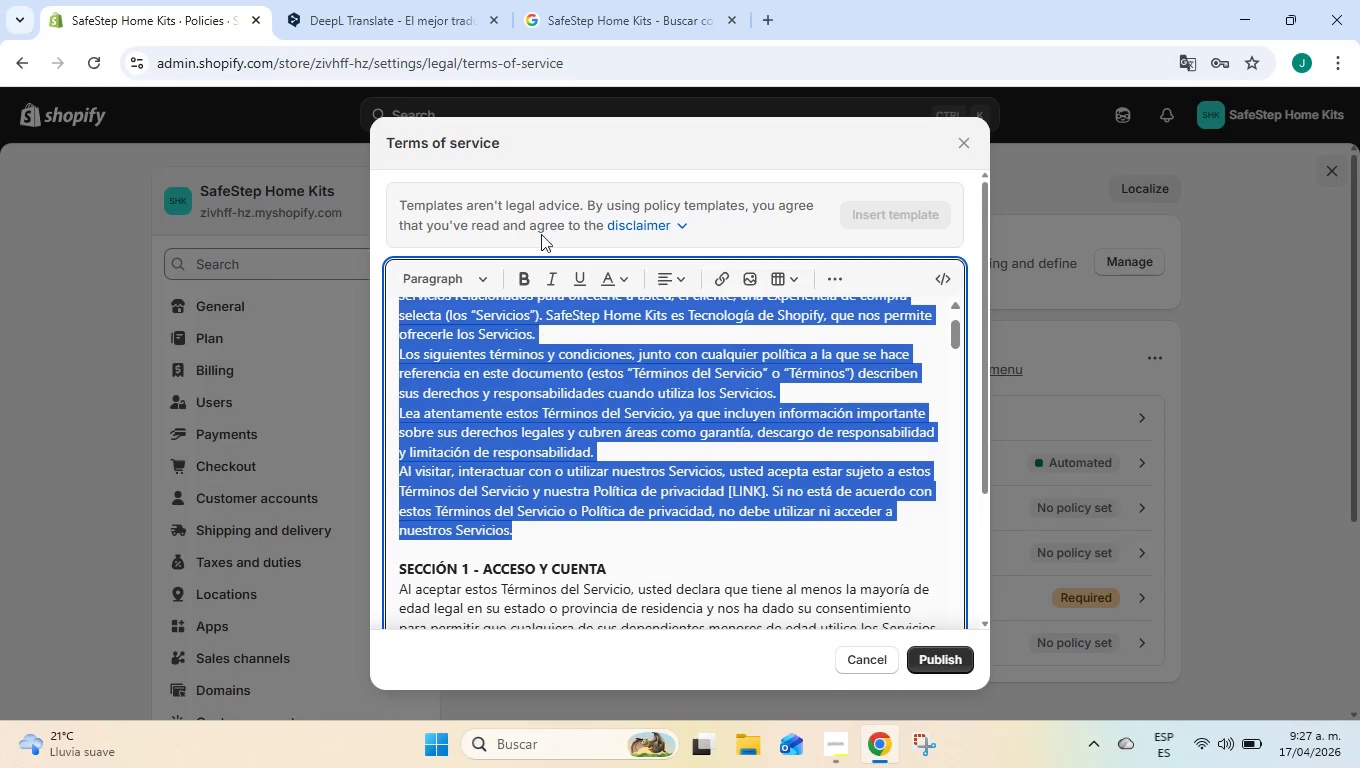 
scroll: coordinate [651, 412], scroll_direction: down, amount: 3.0
 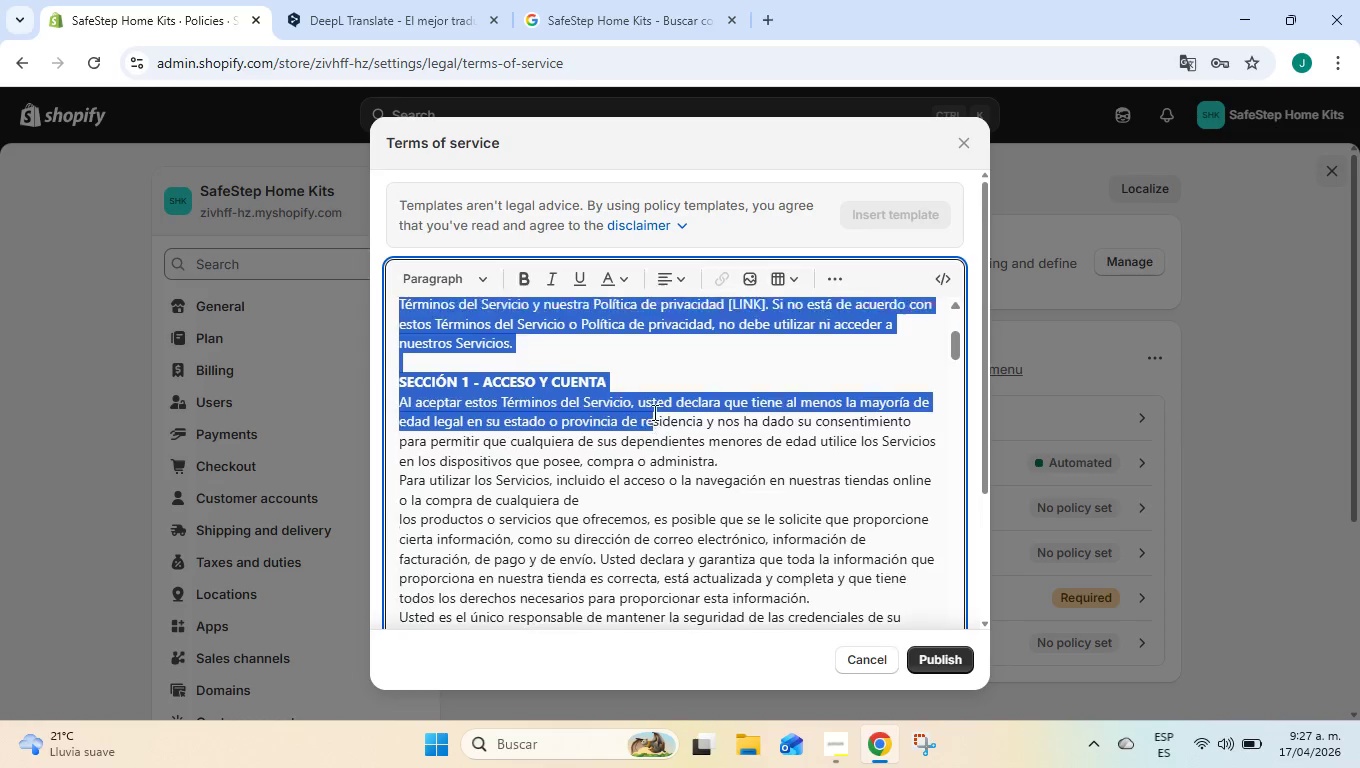 
scroll: coordinate [649, 416], scroll_direction: up, amount: 4.0
 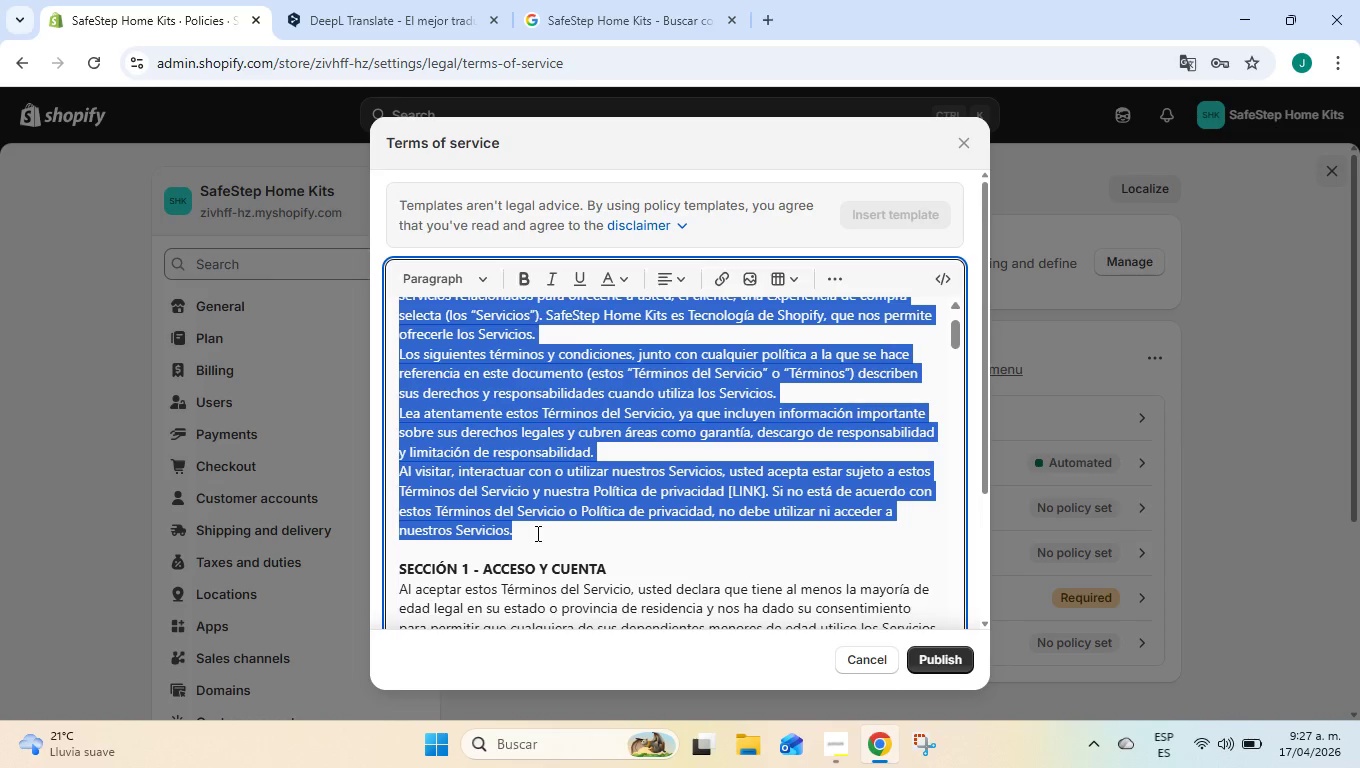 
key(Control+C)
 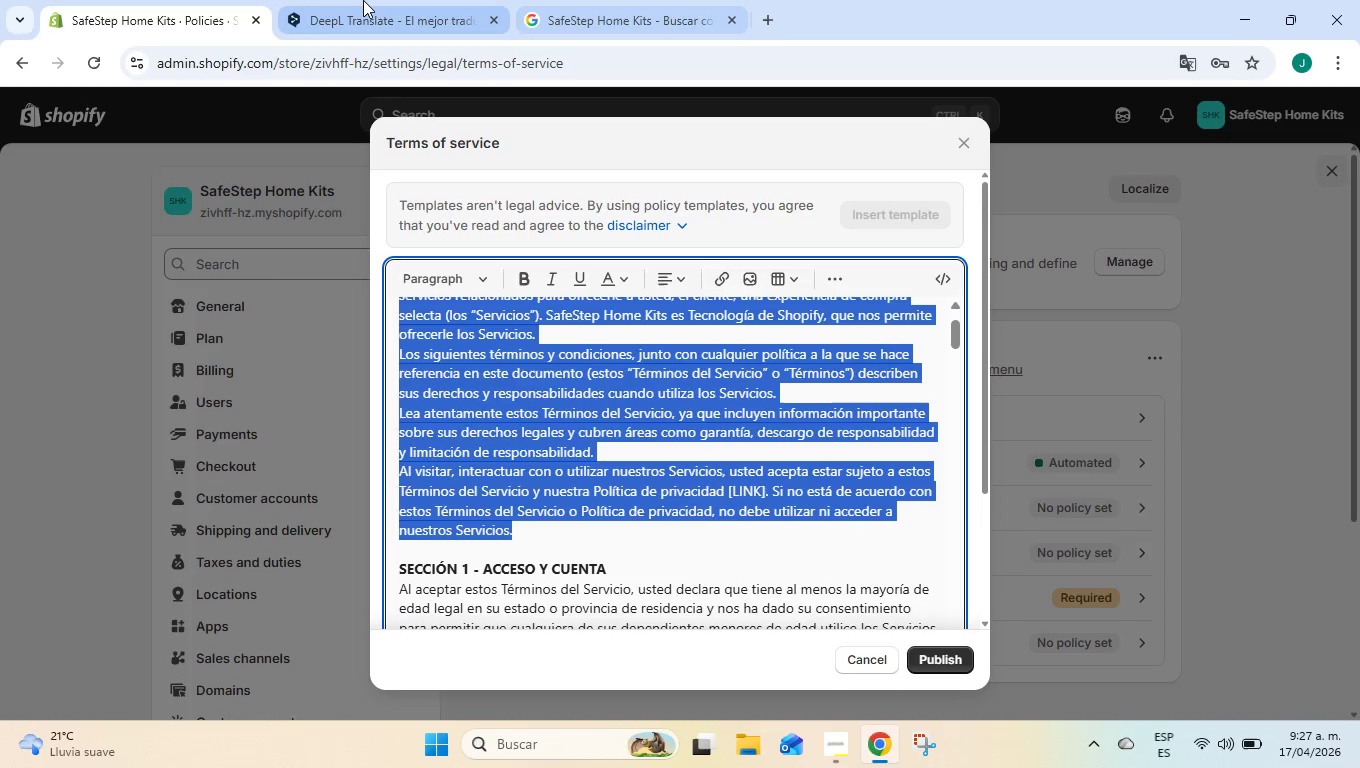 
left_click([363, 0])
 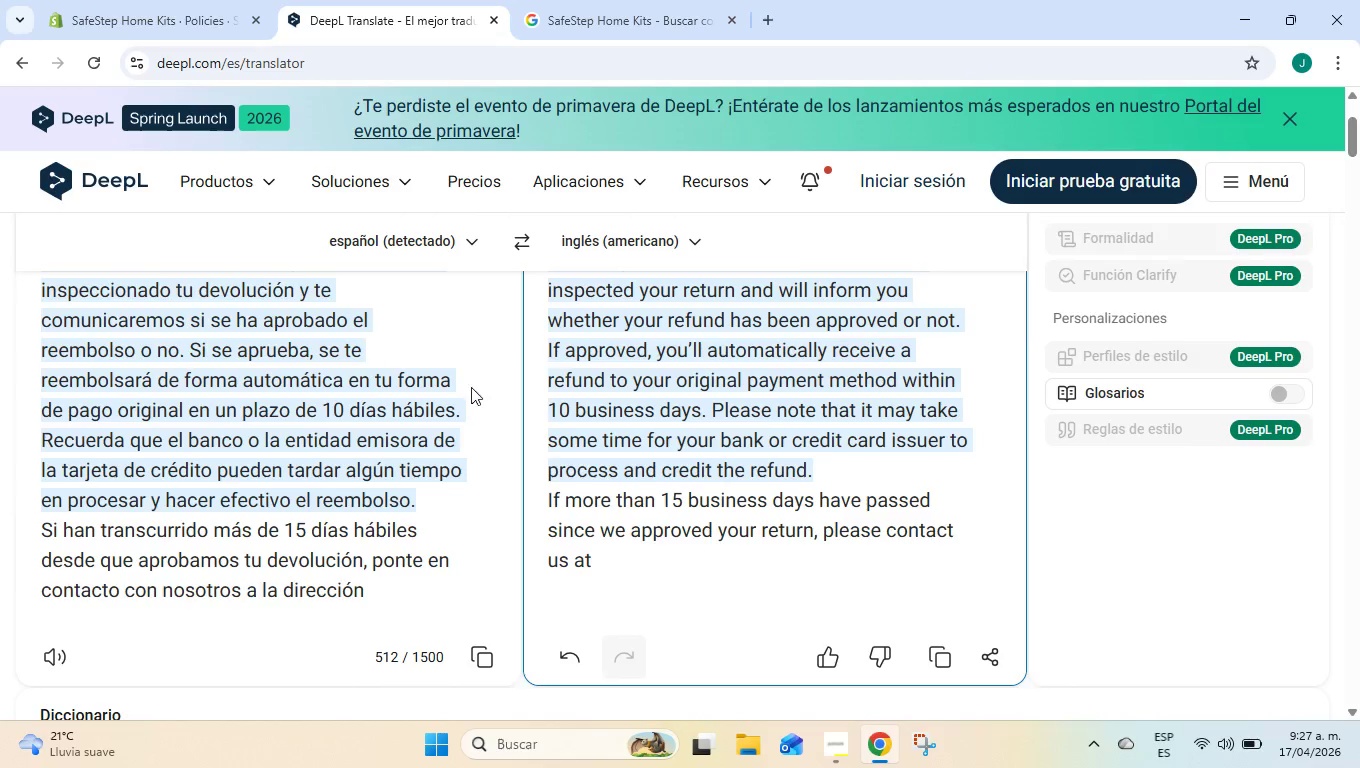 
scroll: coordinate [464, 396], scroll_direction: up, amount: 6.0
 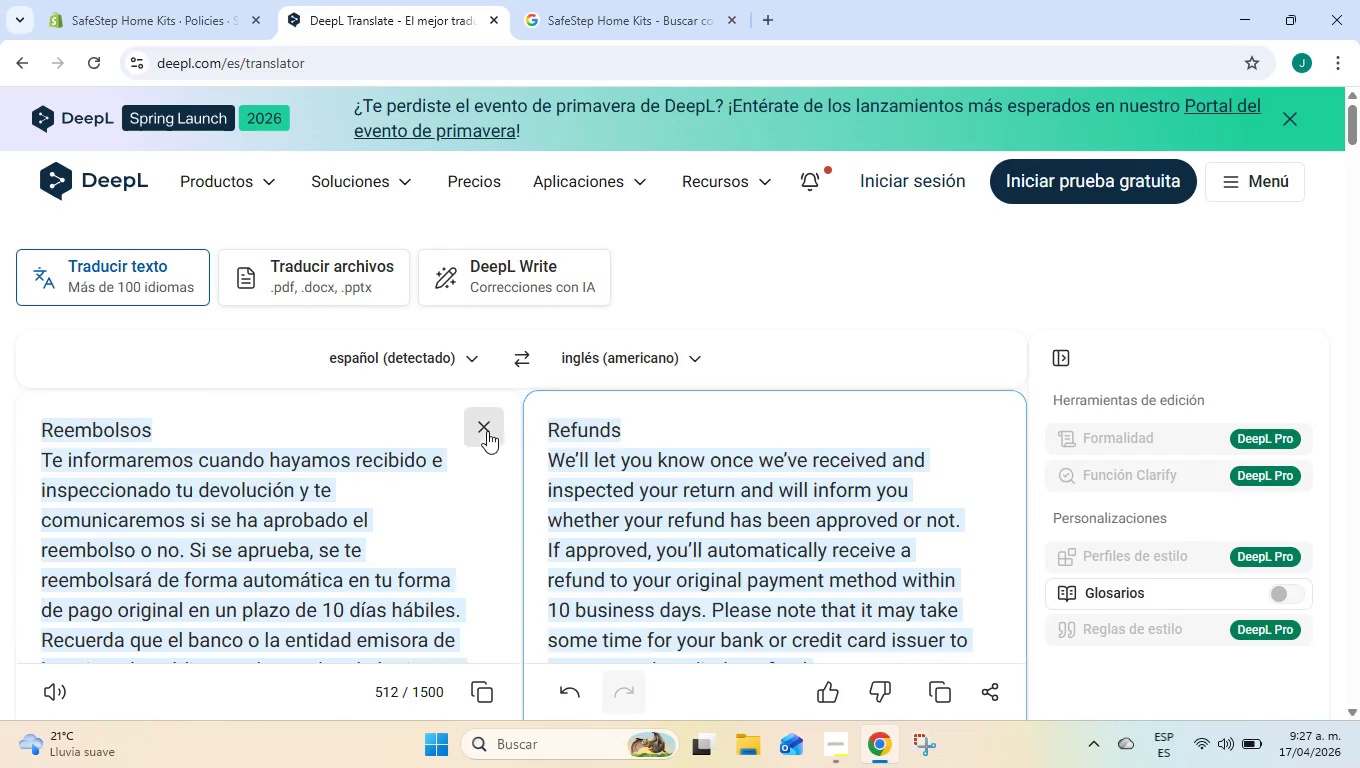 
key(Control+ControlLeft)
 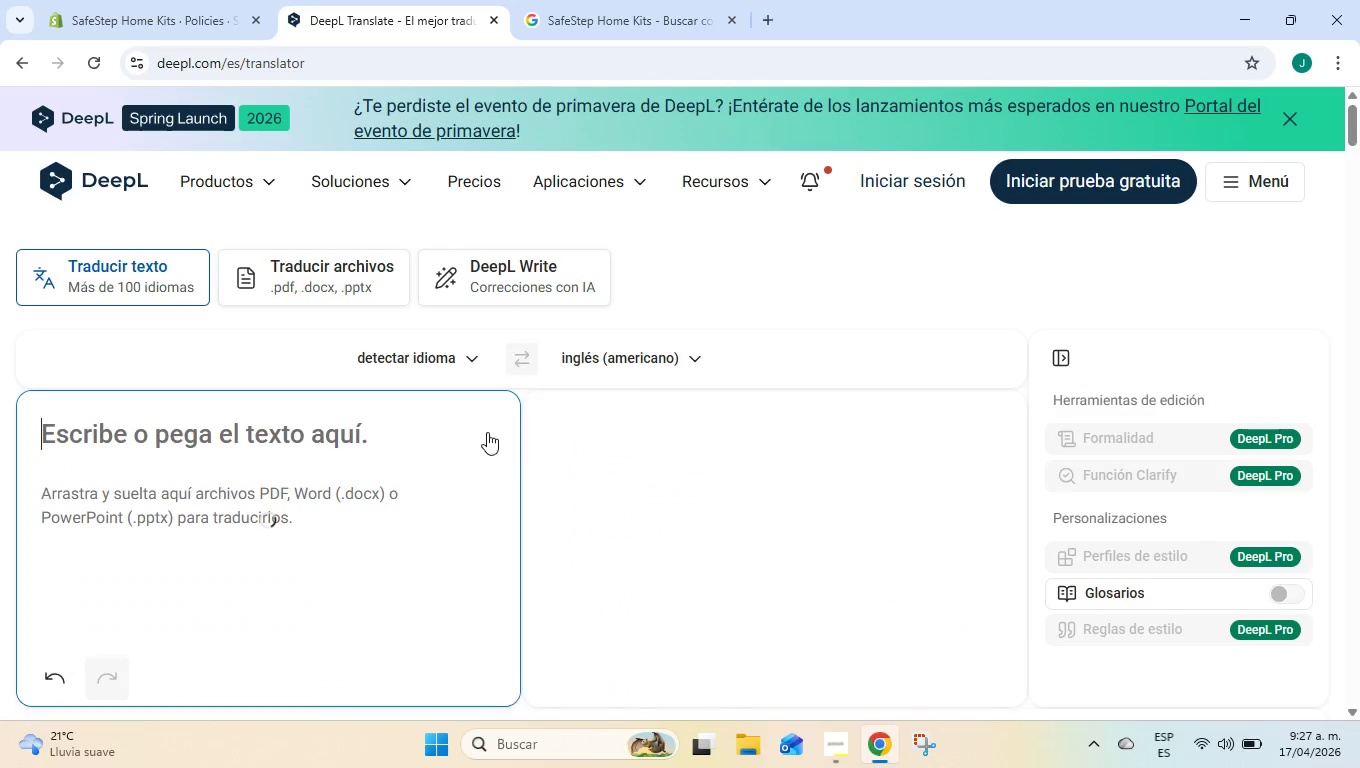 
key(Control+V)
 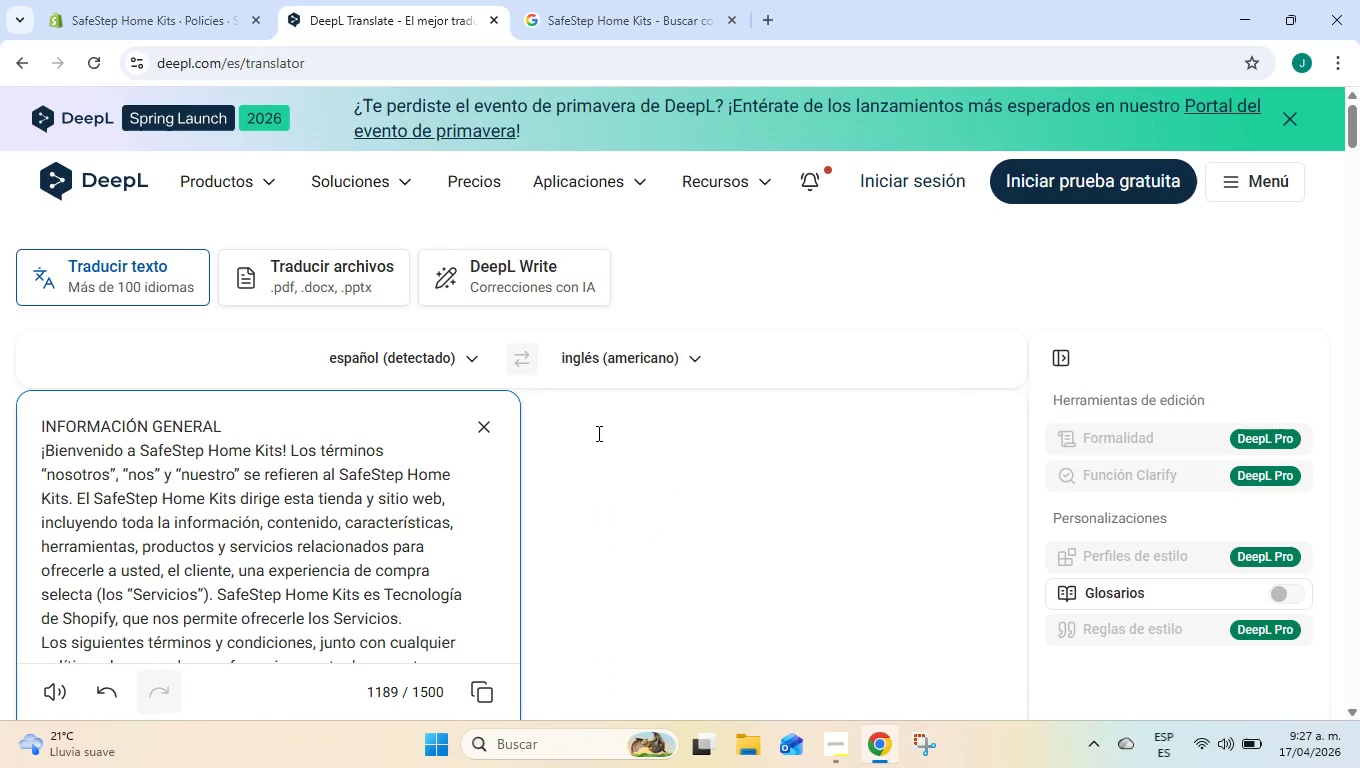 
scroll: coordinate [588, 431], scroll_direction: down, amount: 2.0
 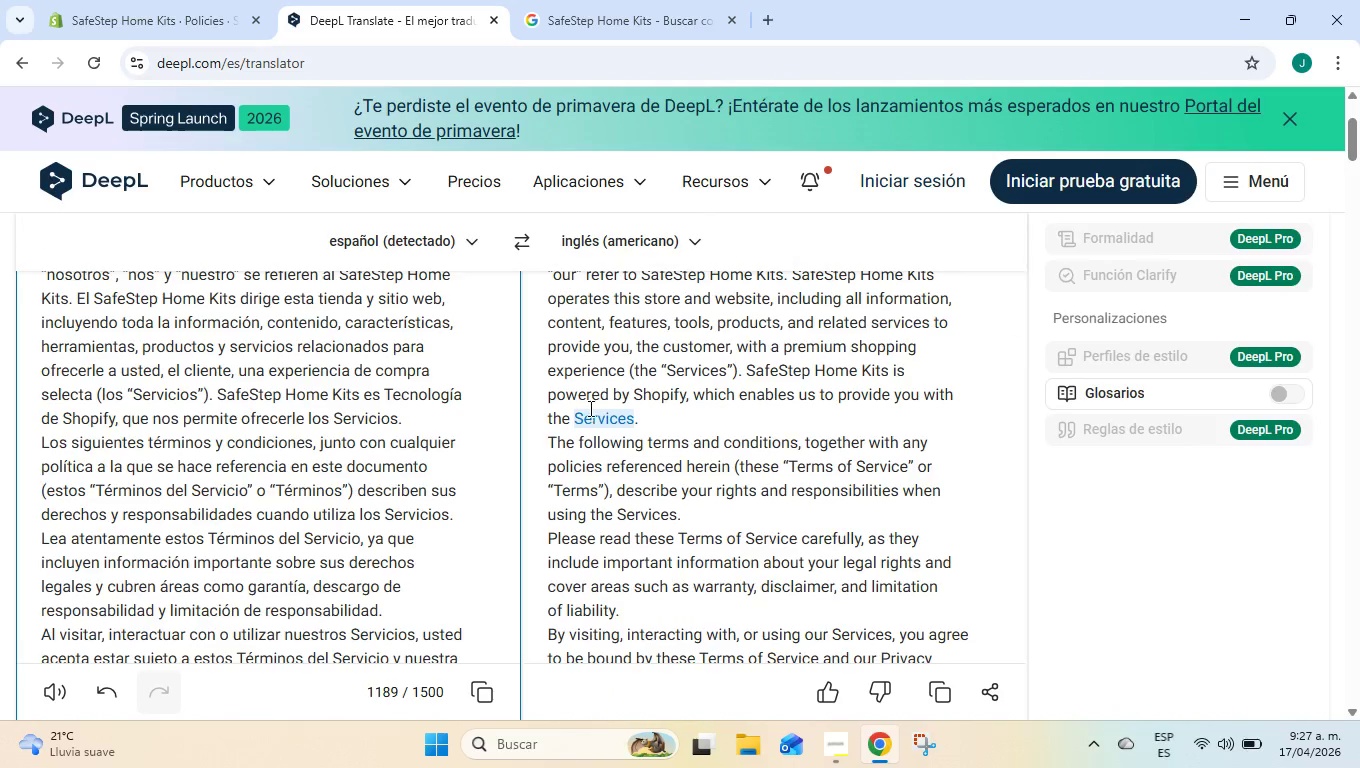 
scroll: coordinate [589, 408], scroll_direction: up, amount: 2.0
 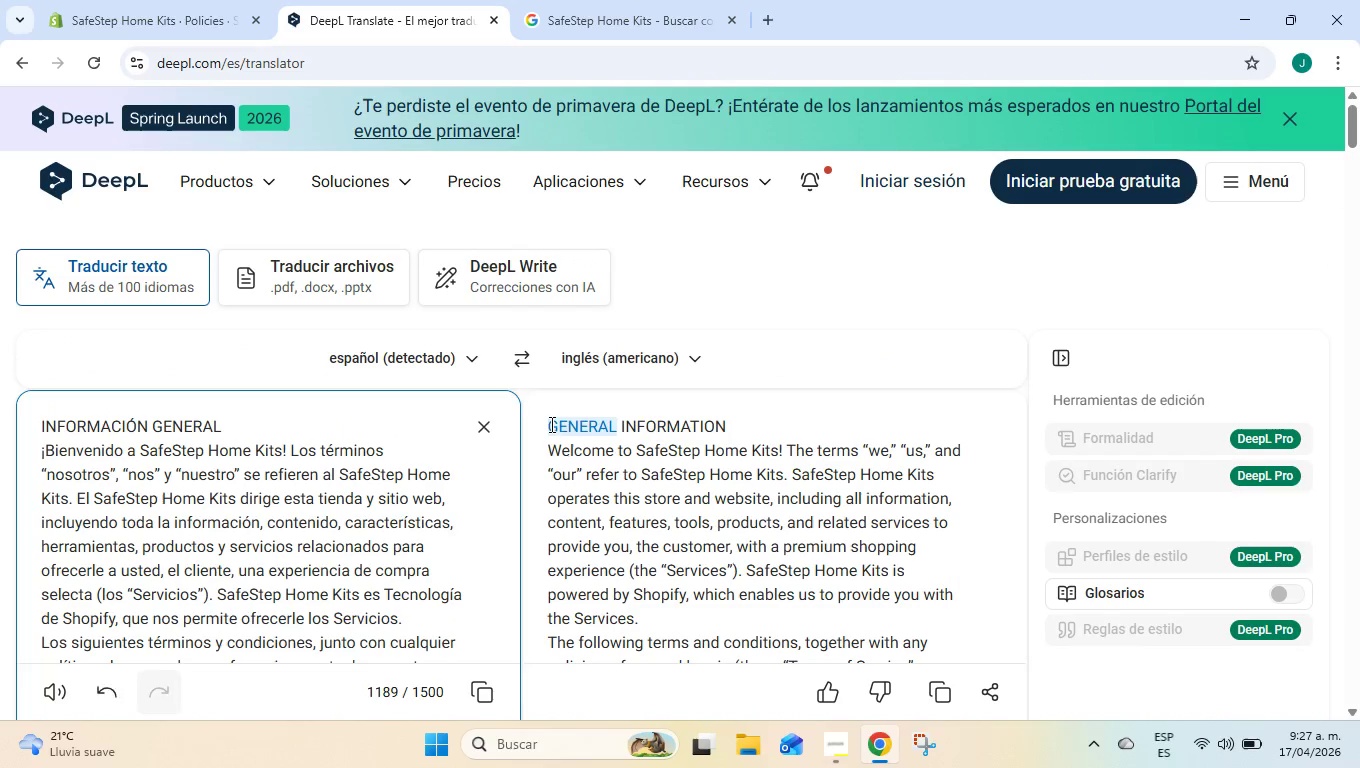 
left_click_drag(start_coordinate=[550, 424], to_coordinate=[979, 503])
 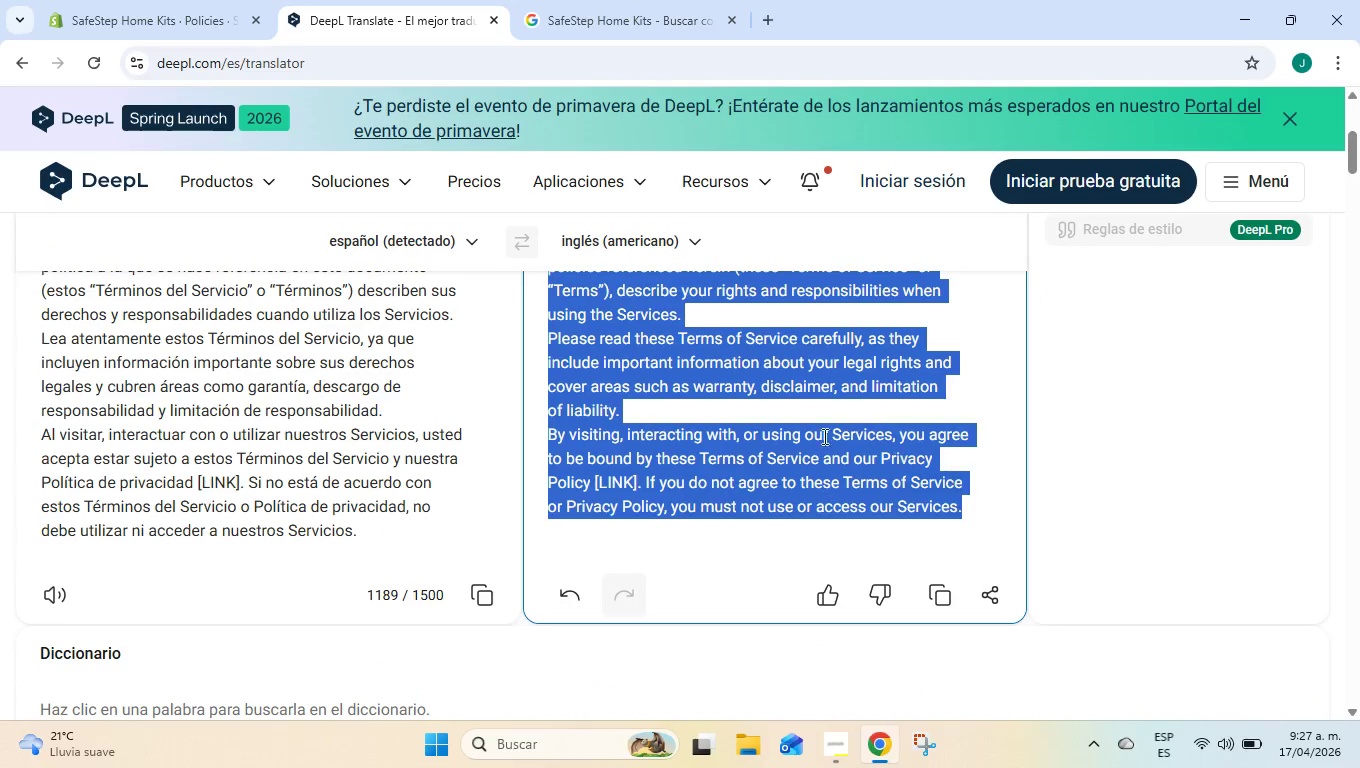 
scroll: coordinate [828, 518], scroll_direction: down, amount: 4.0
 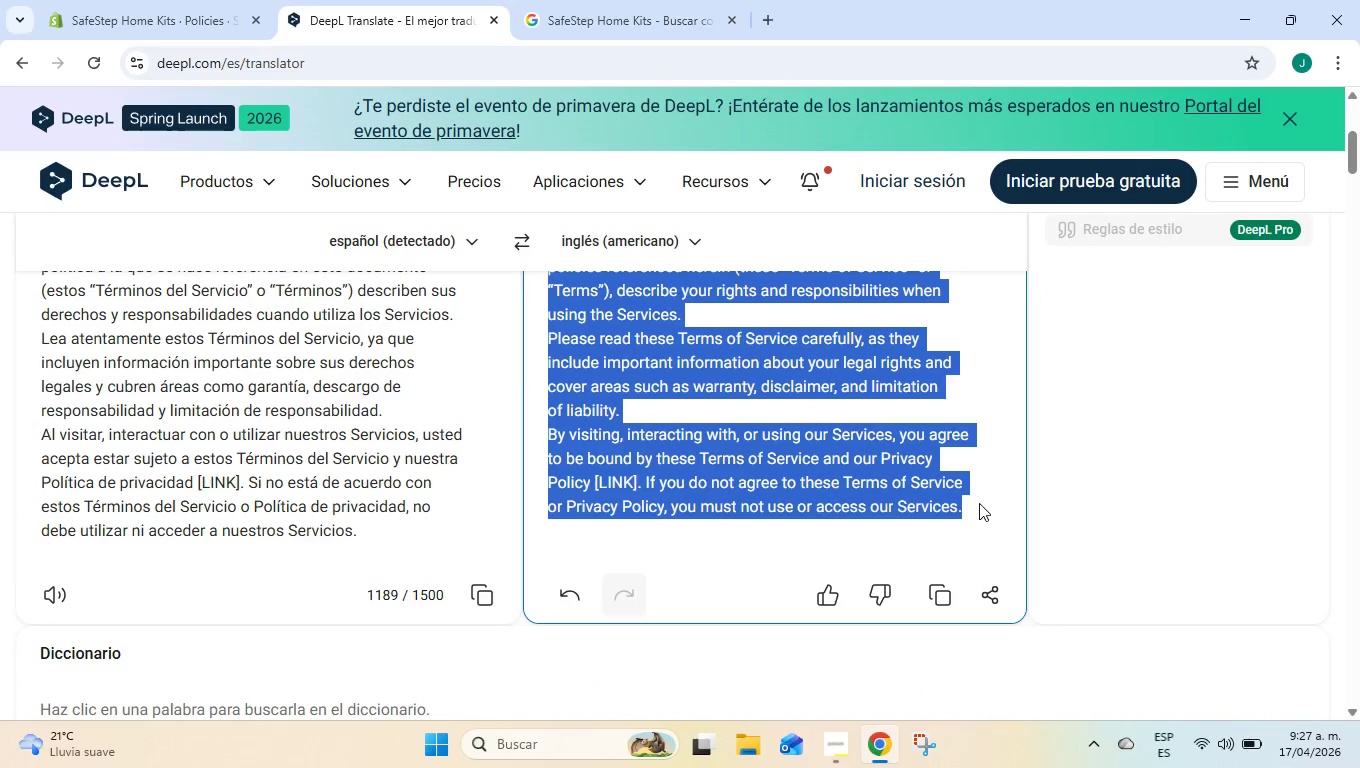 
key(Control+C)
 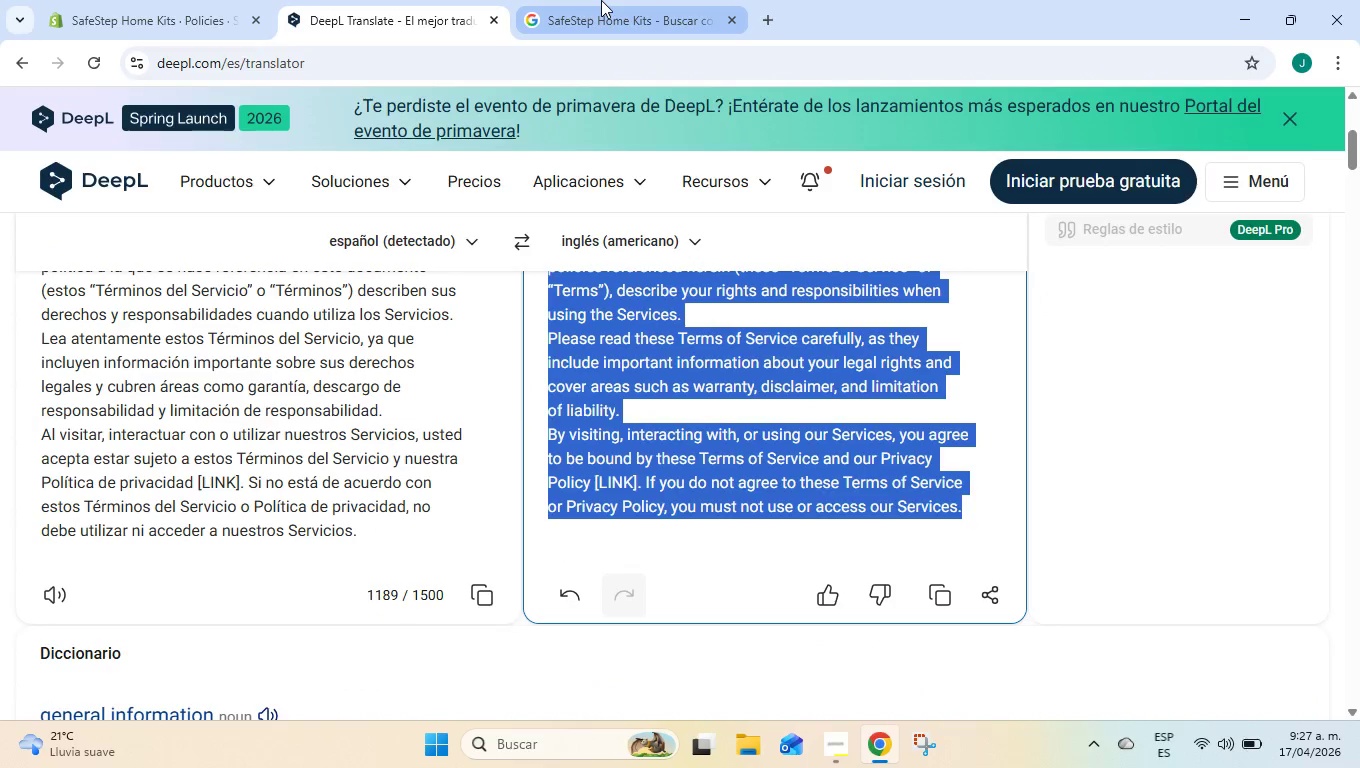 
left_click([601, 0])
 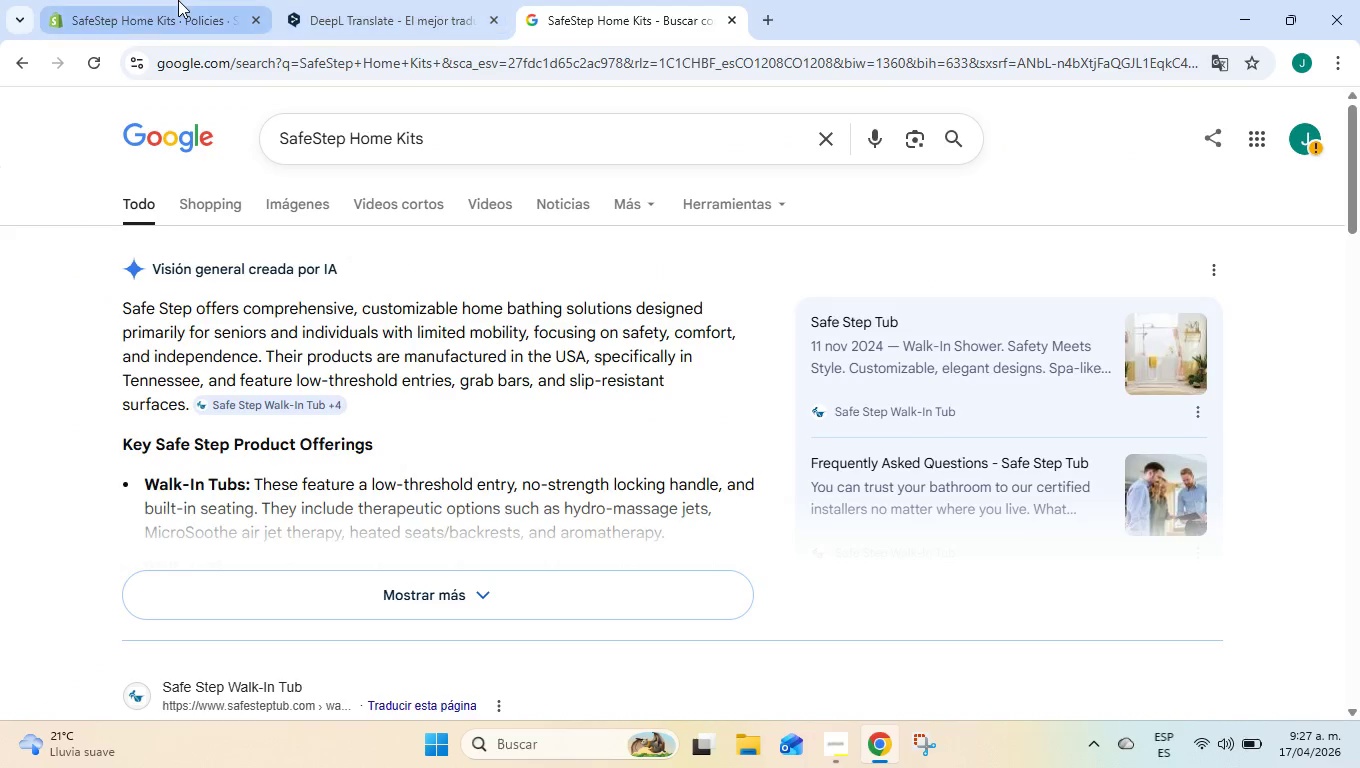 
left_click([178, 0])
 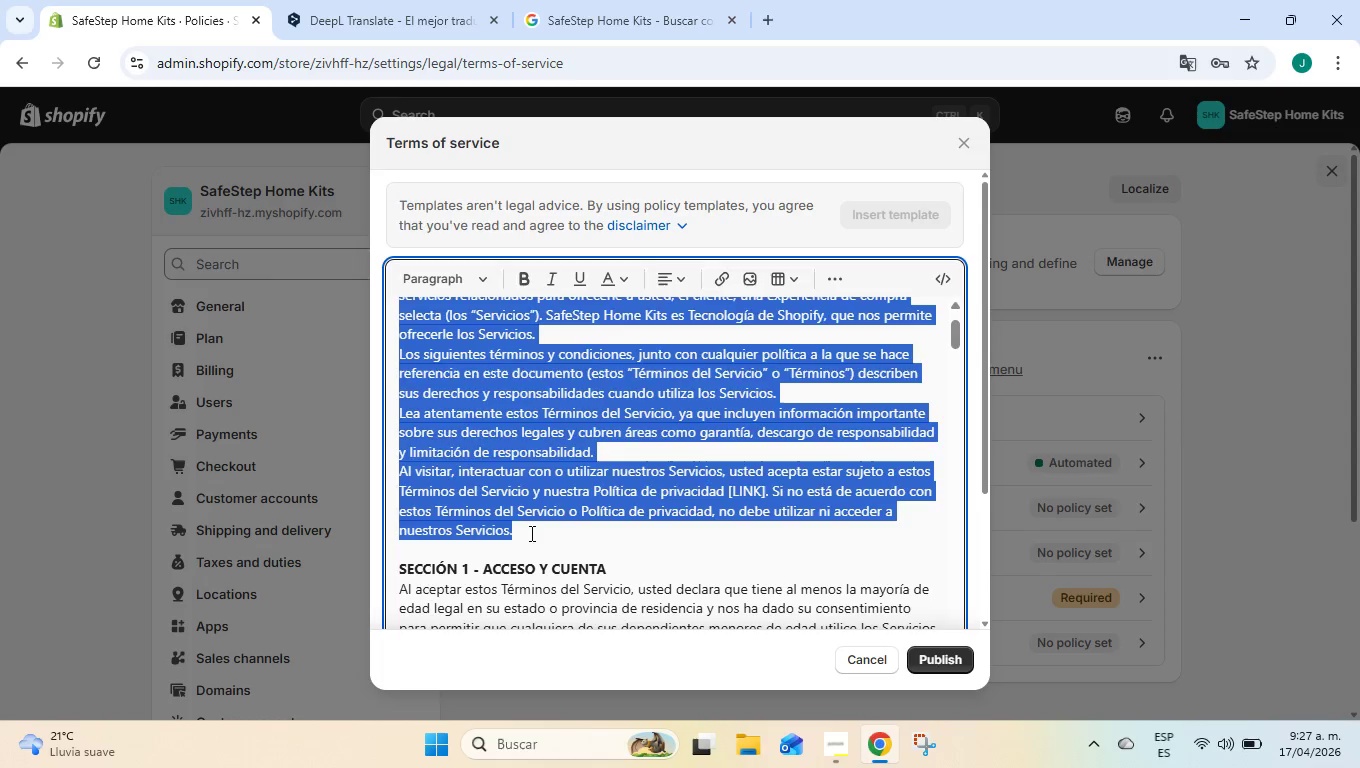 
left_click([529, 533])
 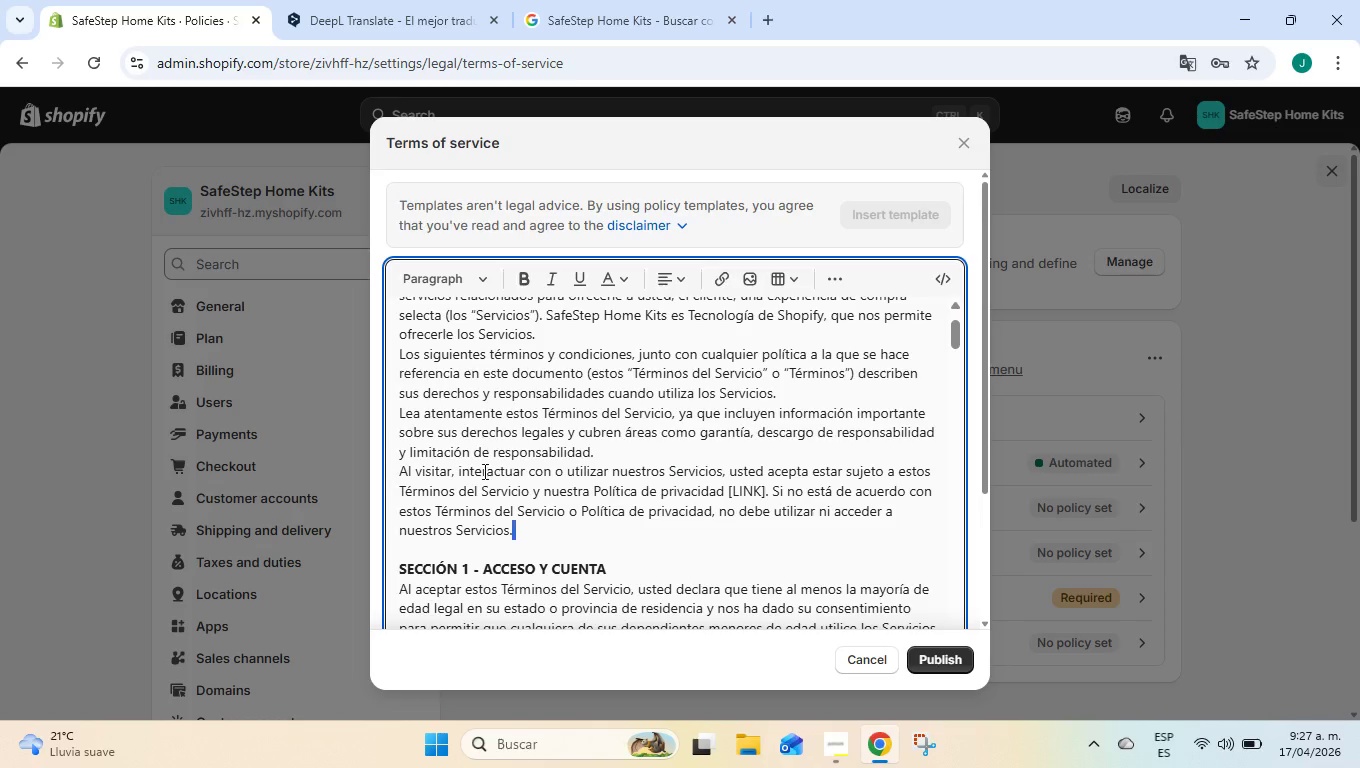 
left_click_drag(start_coordinate=[528, 535], to_coordinate=[302, 137])
 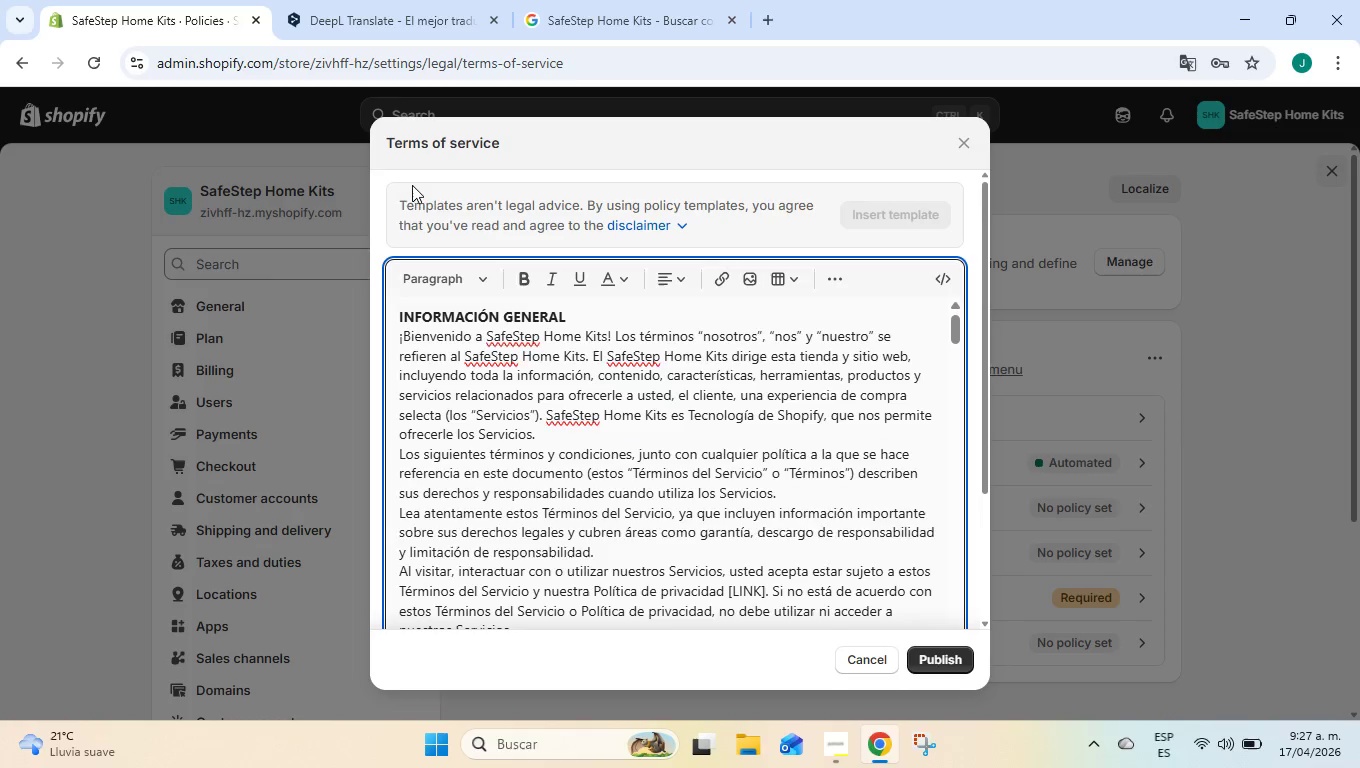 
key(Control+ControlLeft)
 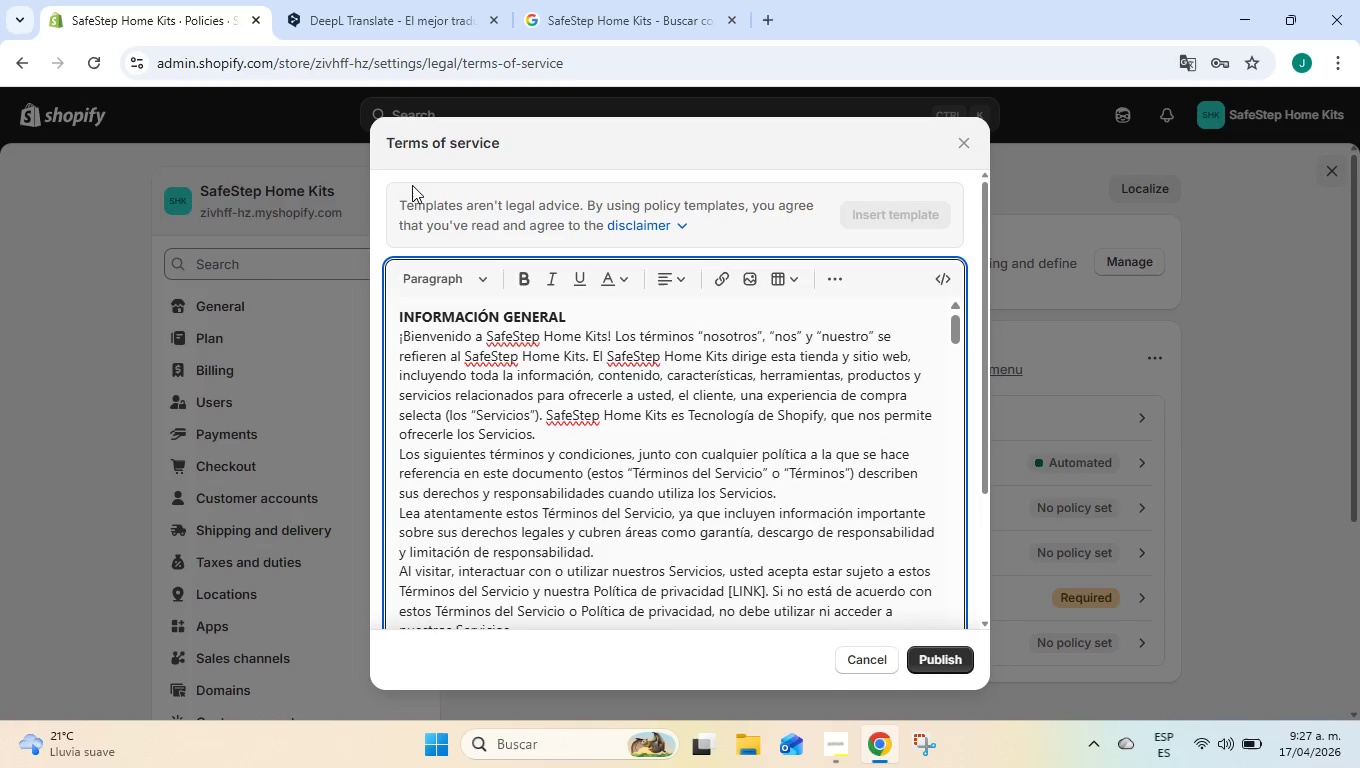 
key(Control+V)
 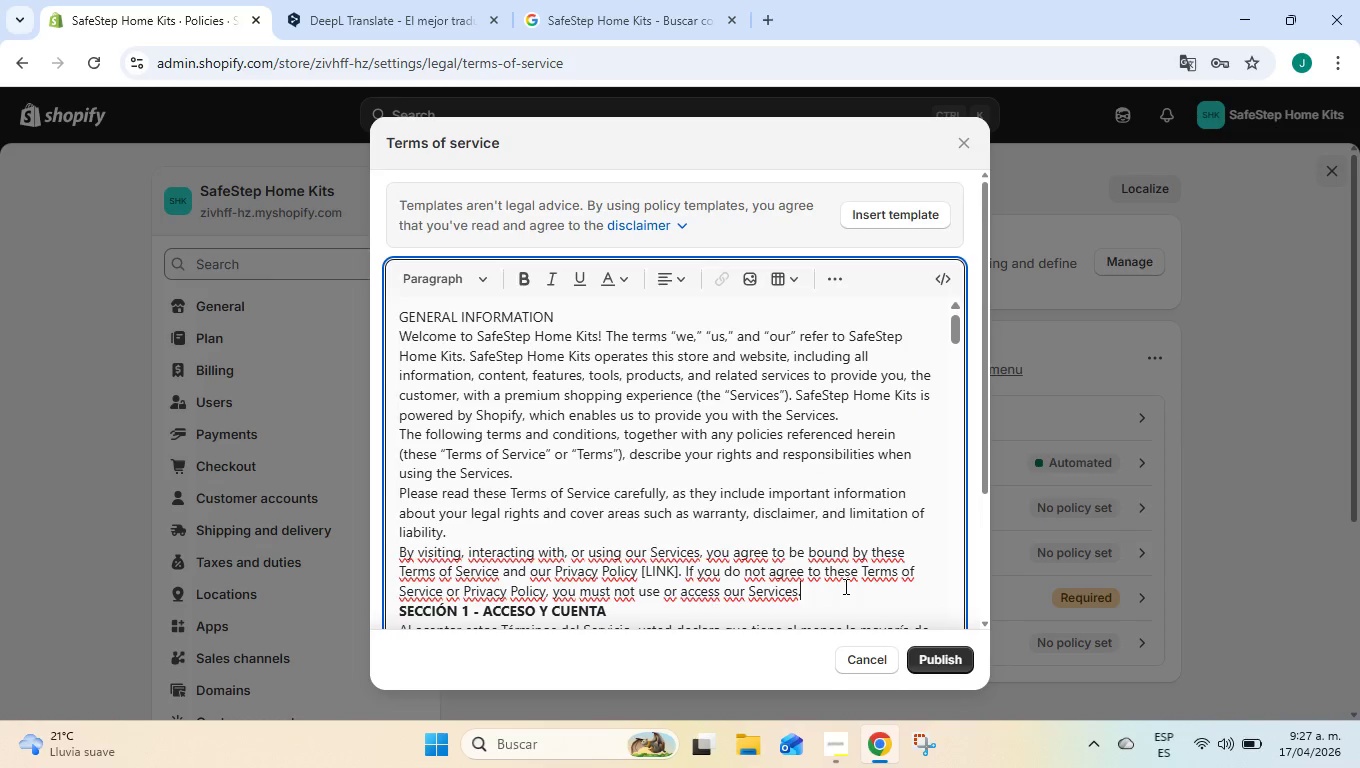 
key(Enter)
 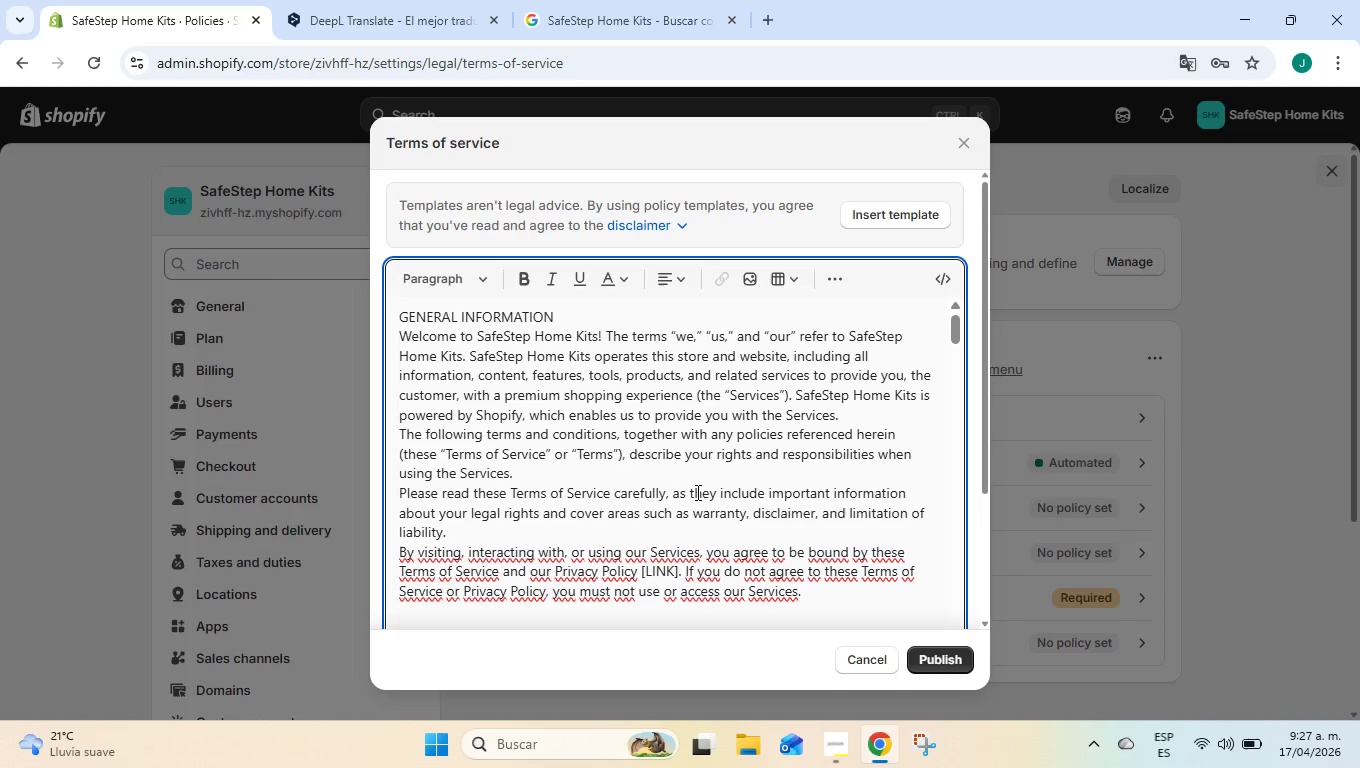 
wait(9.98)
 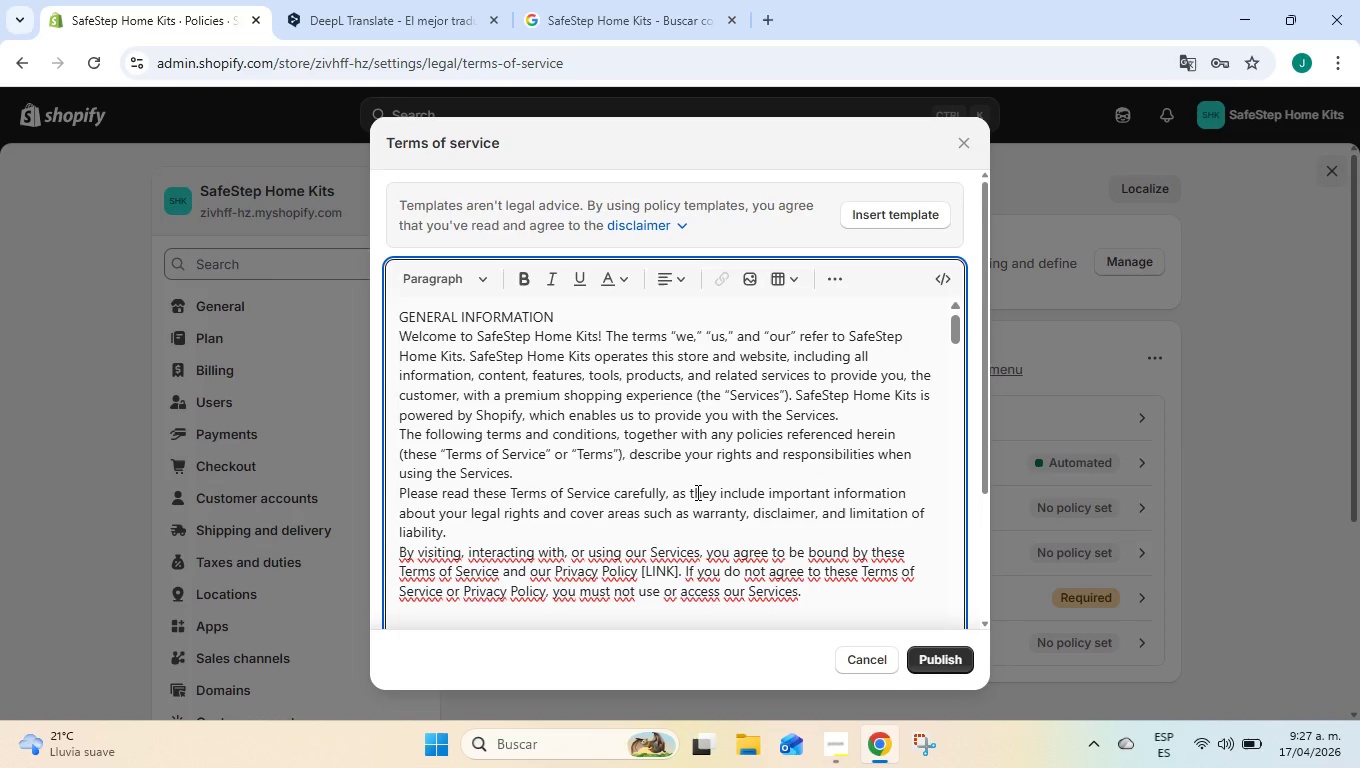 
scroll: coordinate [689, 500], scroll_direction: down, amount: 2.0
 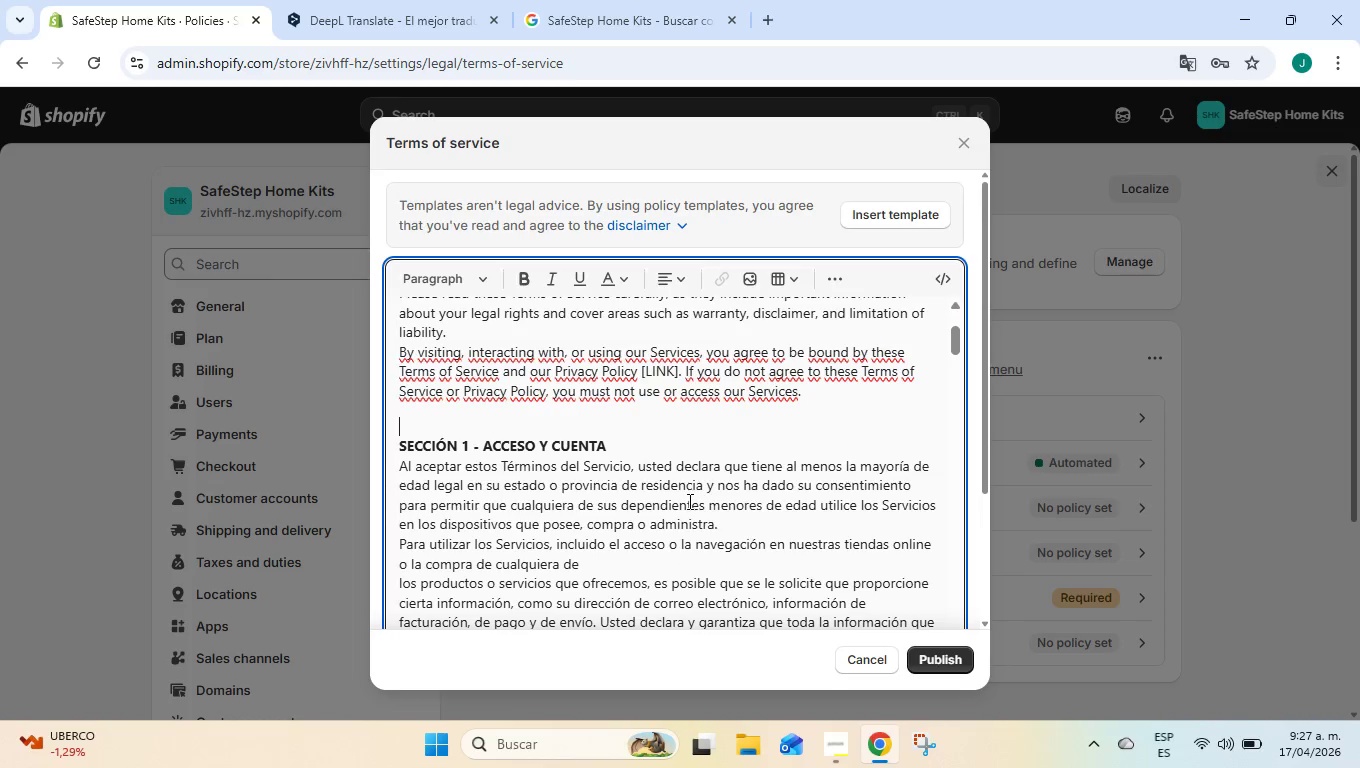 
scroll: coordinate [690, 519], scroll_direction: up, amount: 3.0
 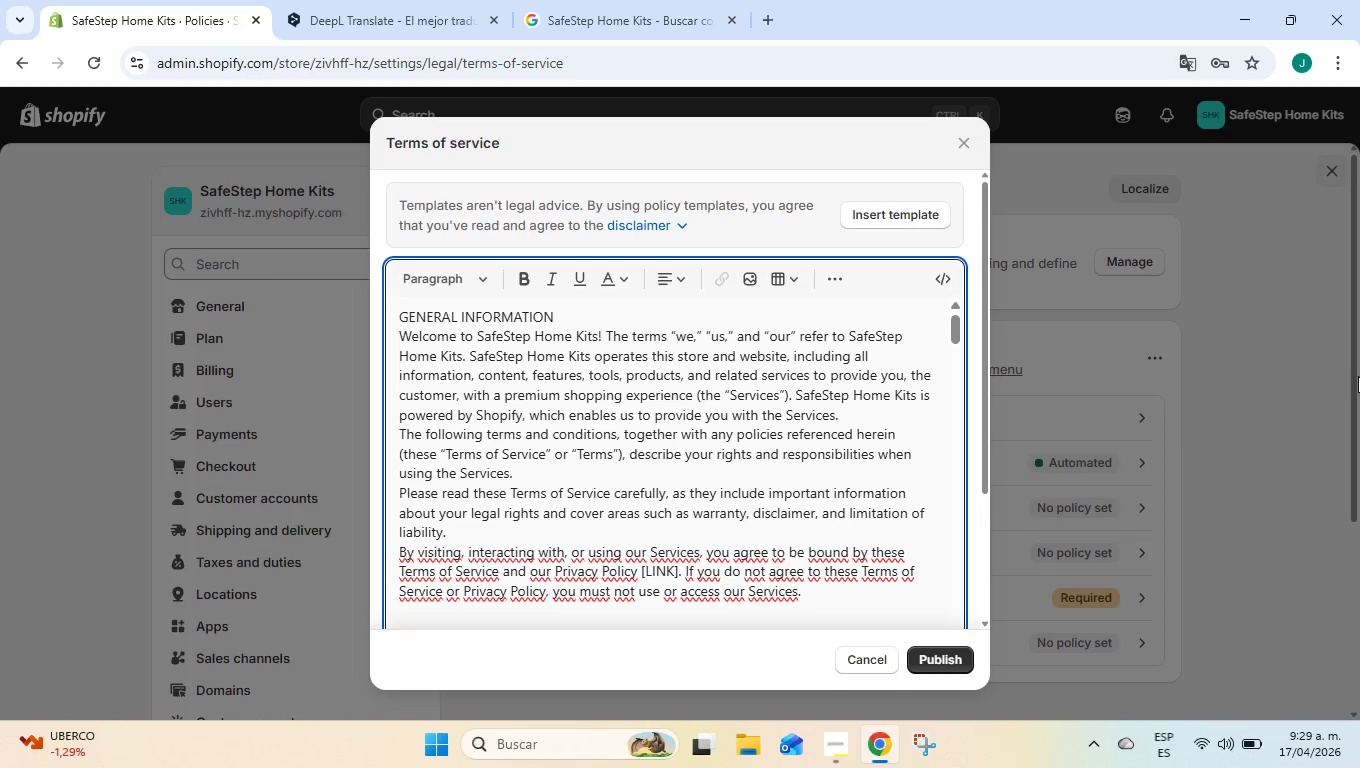 
wait(88.09)
 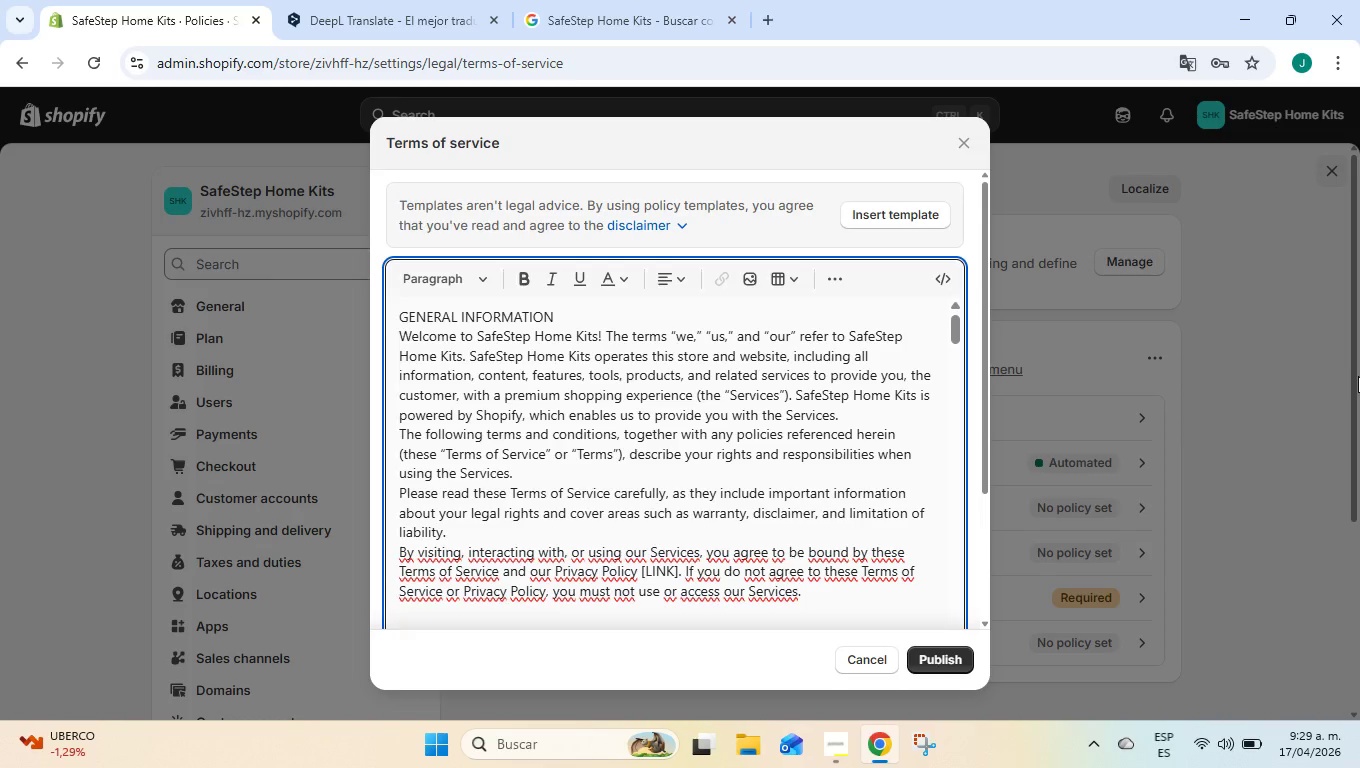 
left_click_drag(start_coordinate=[678, 570], to_coordinate=[639, 570])
 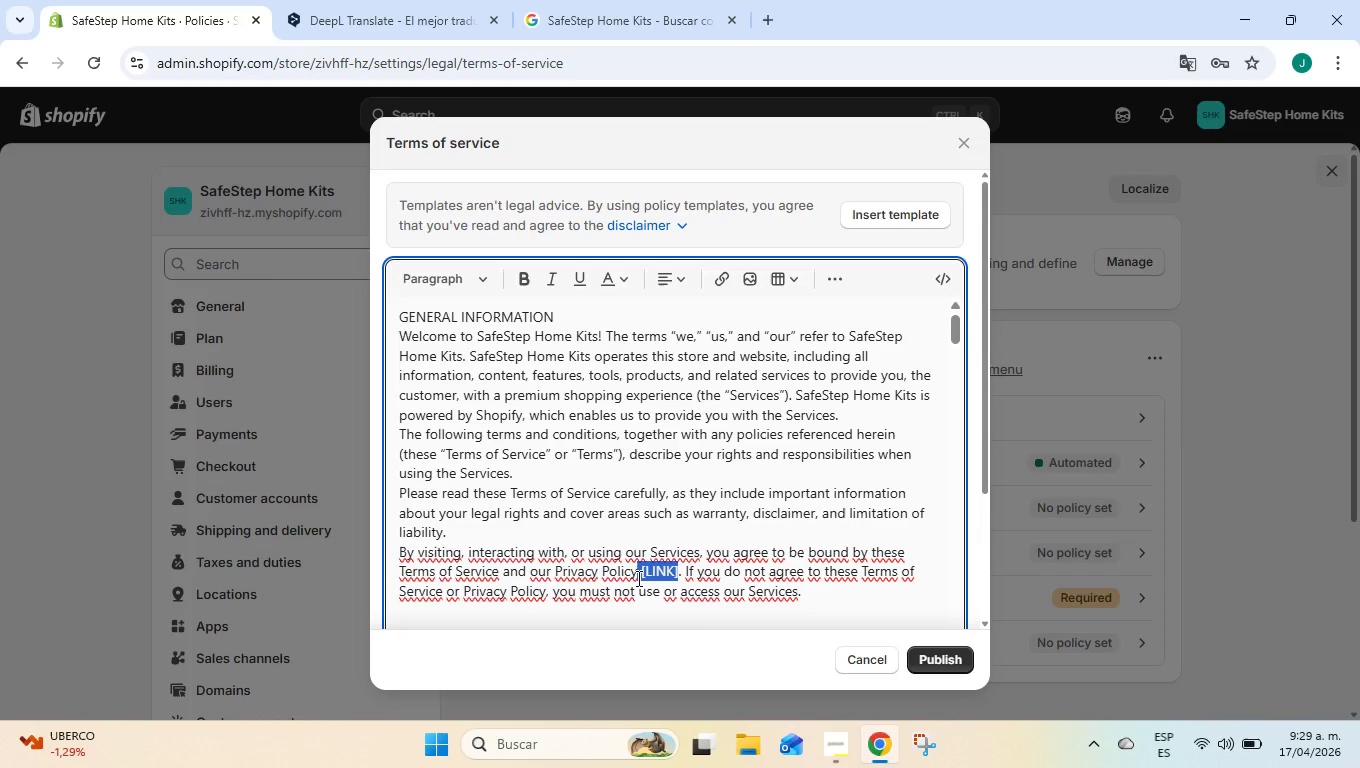 
key(Backspace)
 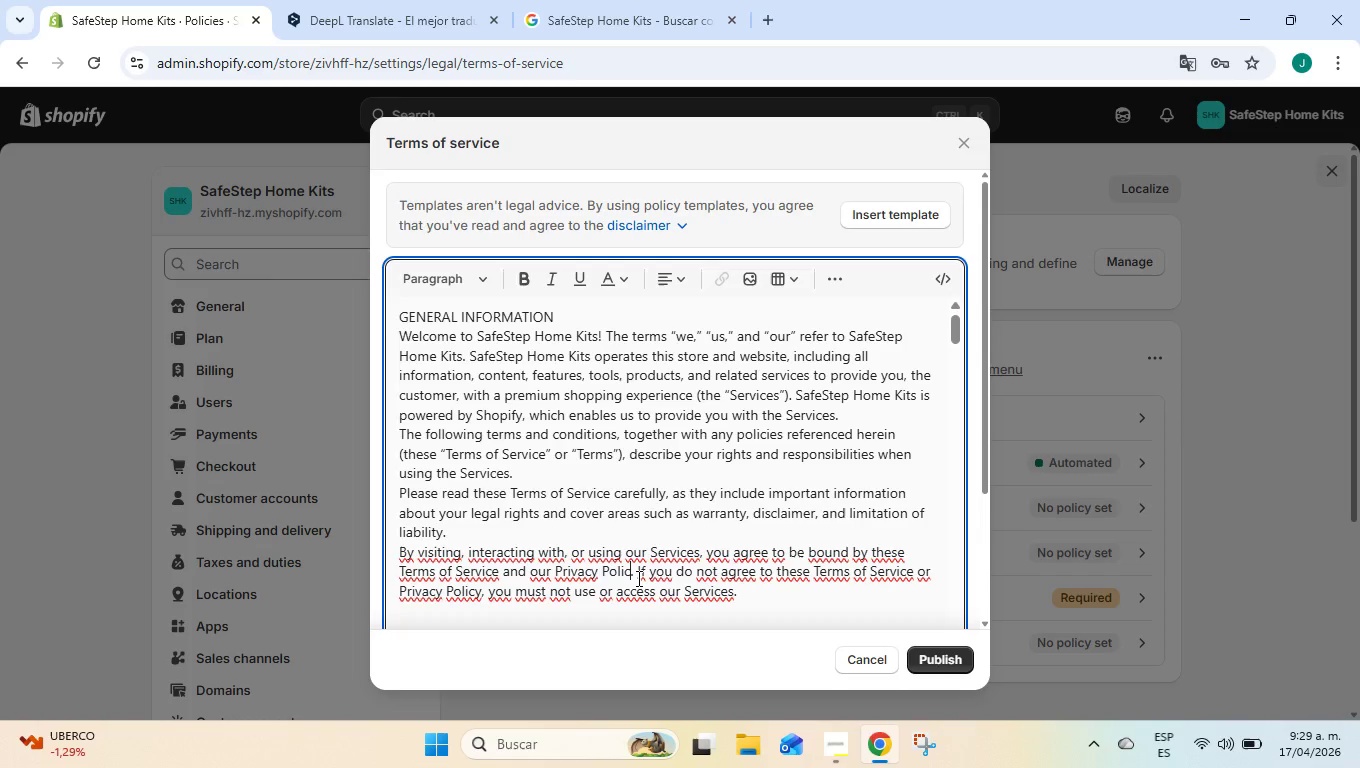 
key(Backspace)
 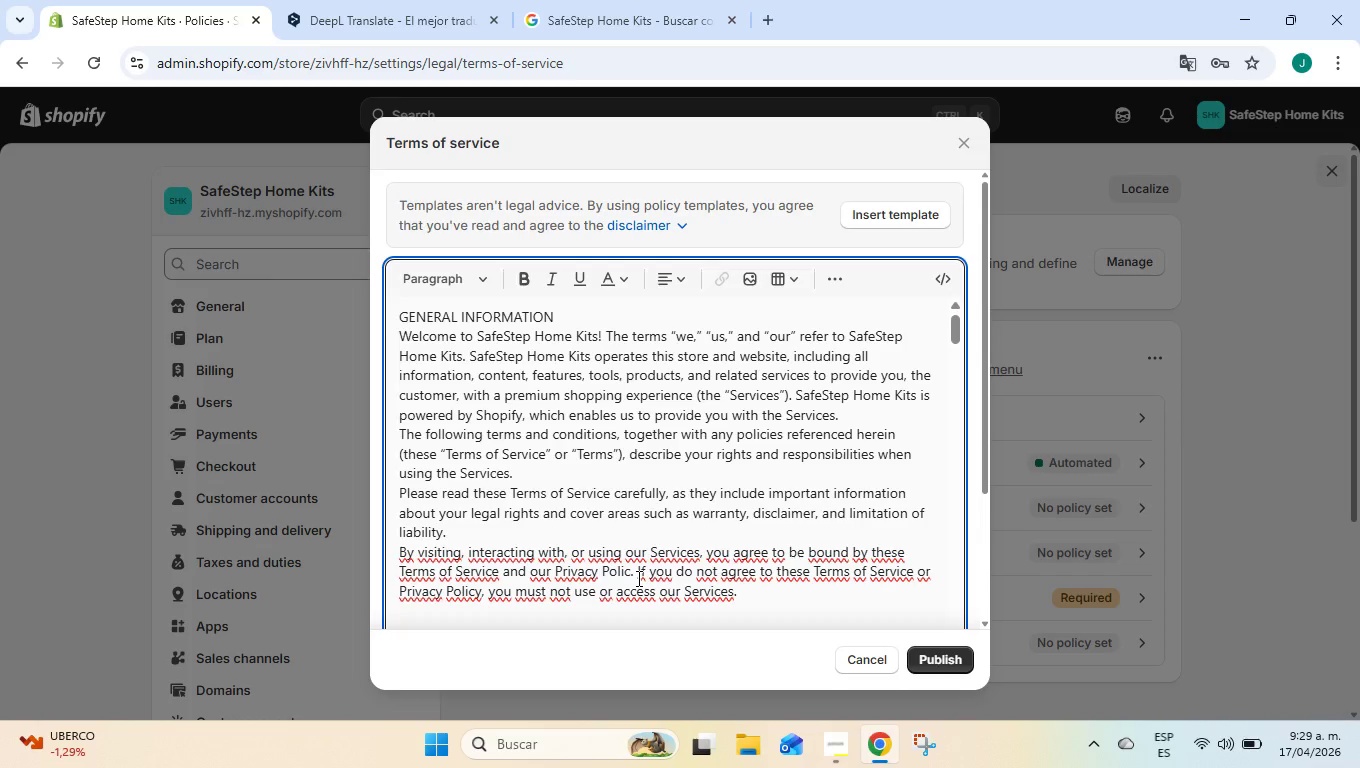 
key(Space)
 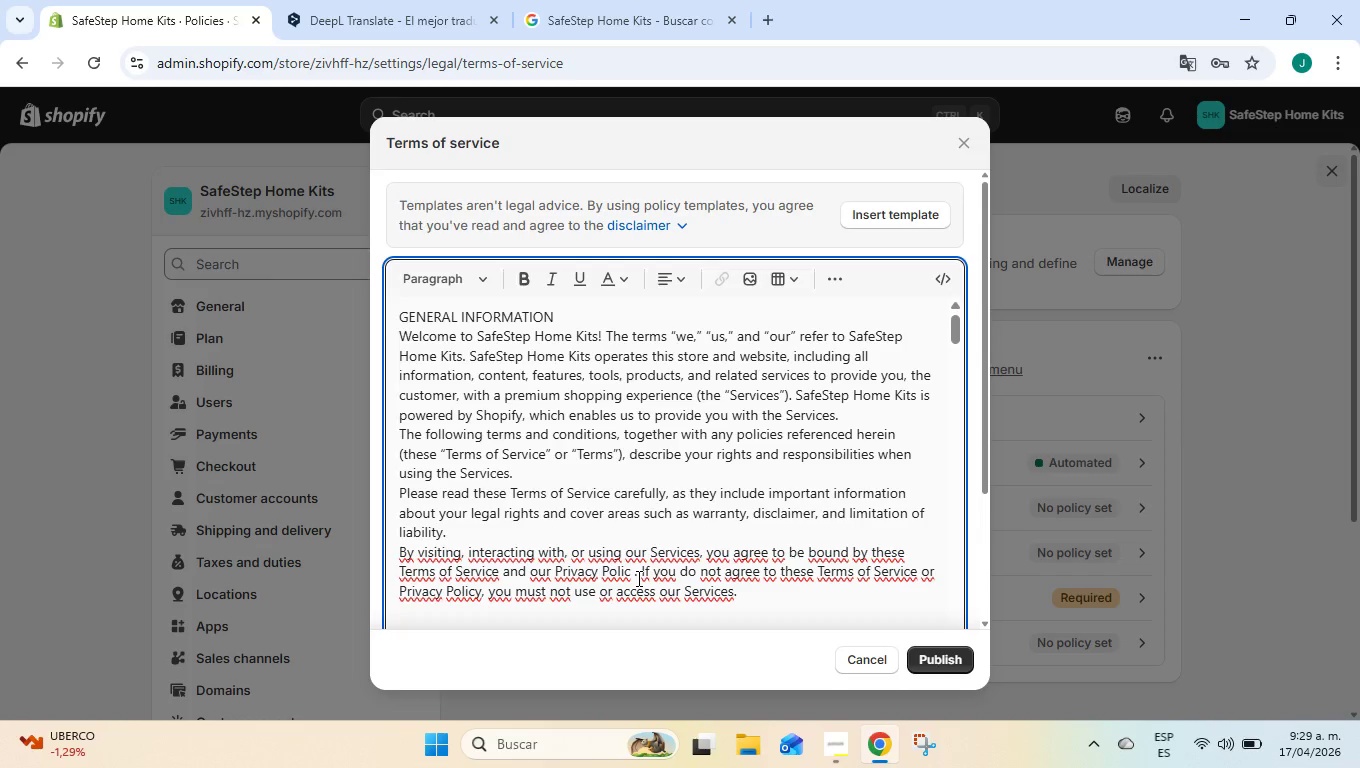 
type(avai)
key(Backspace)
type(ilable)
 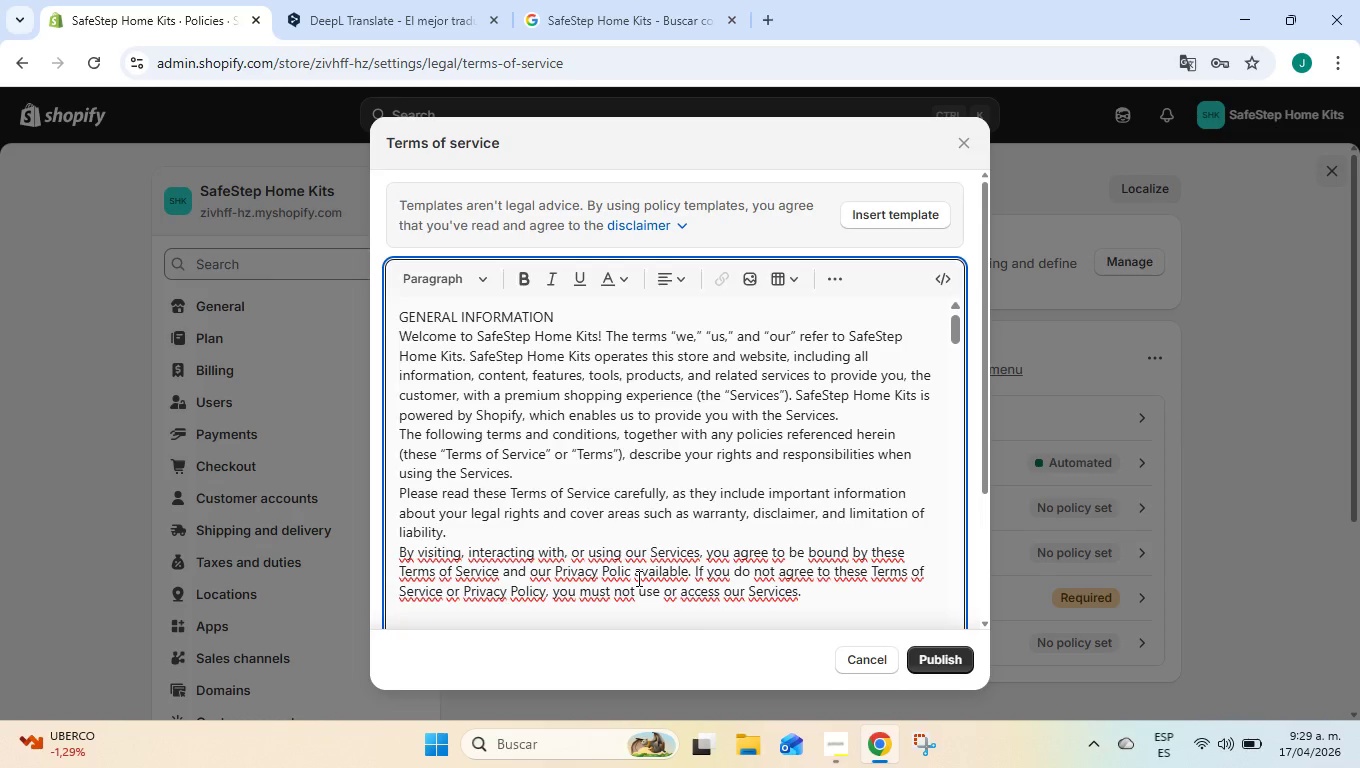 
type( on our website)
 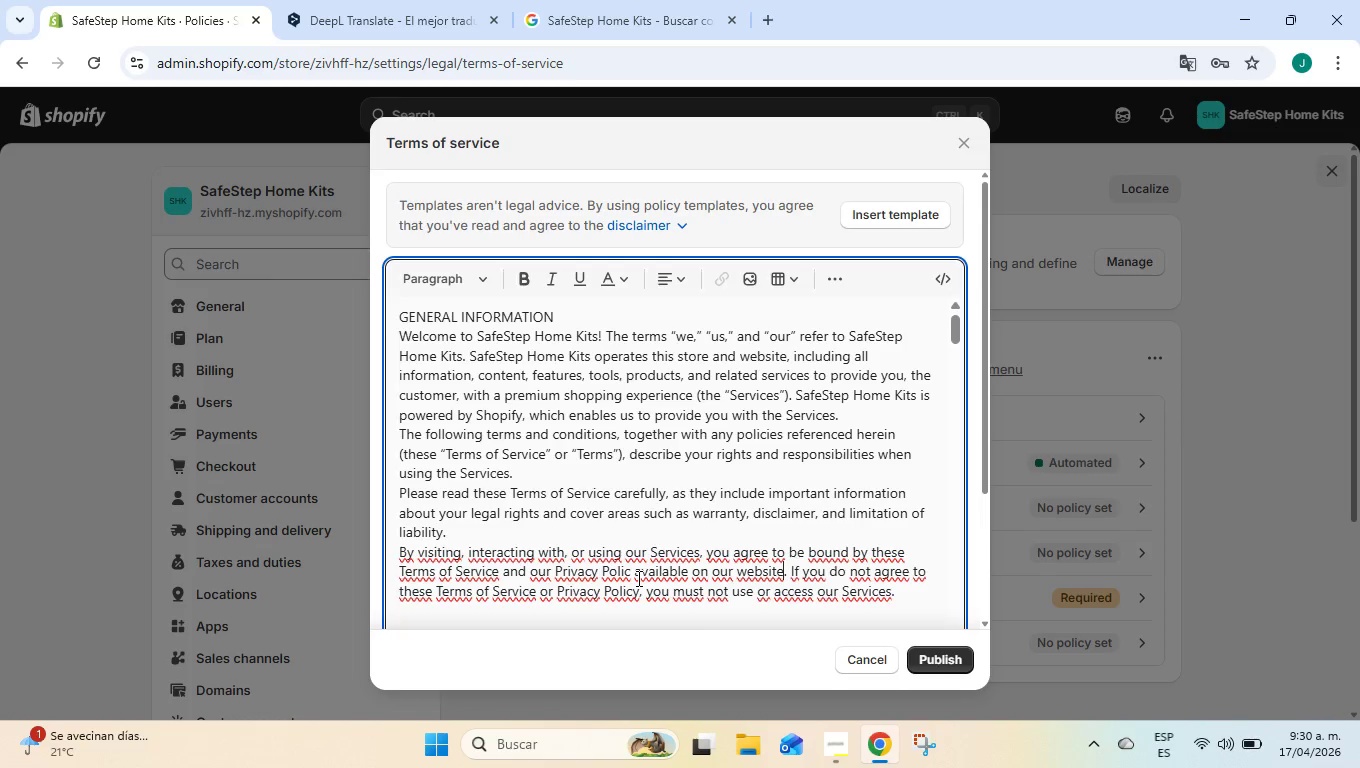 
wait(23.05)
 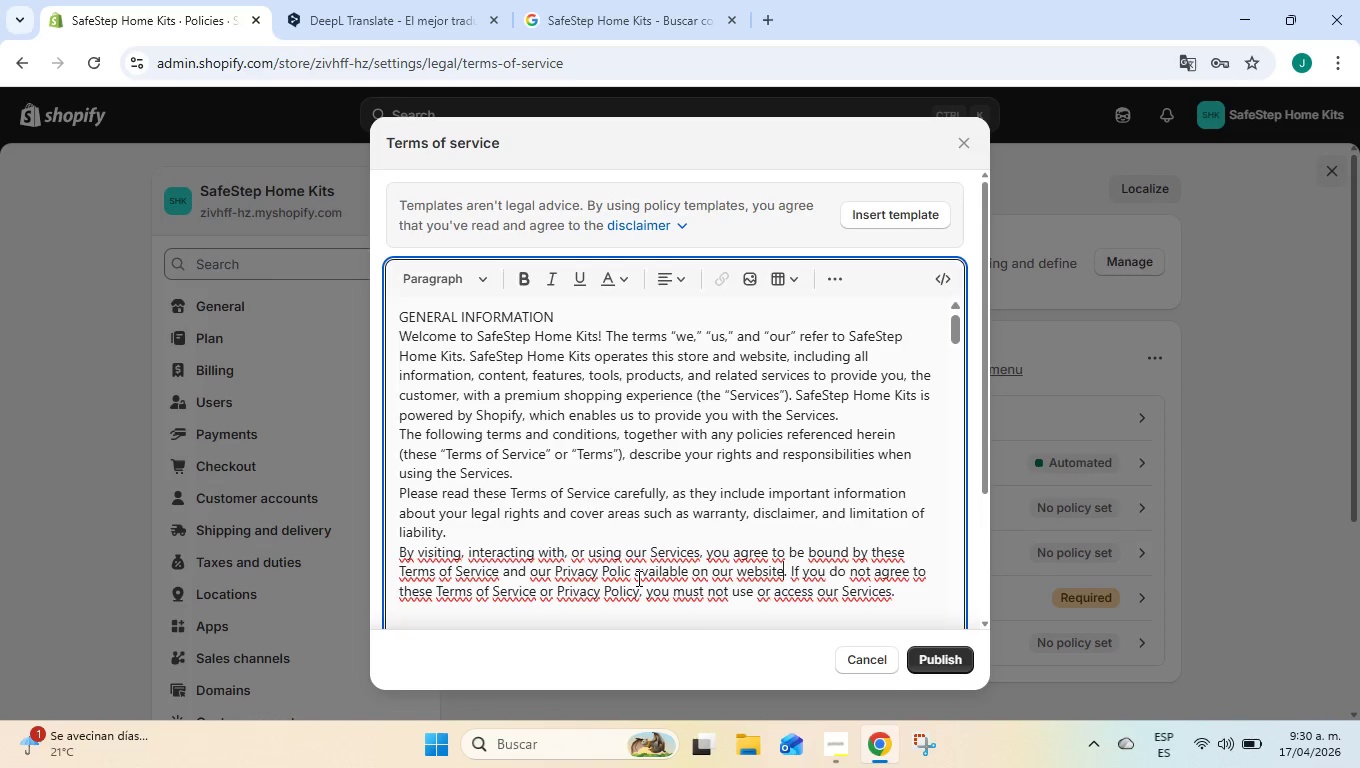 
left_click_drag(start_coordinate=[791, 545], to_coordinate=[871, 553])
 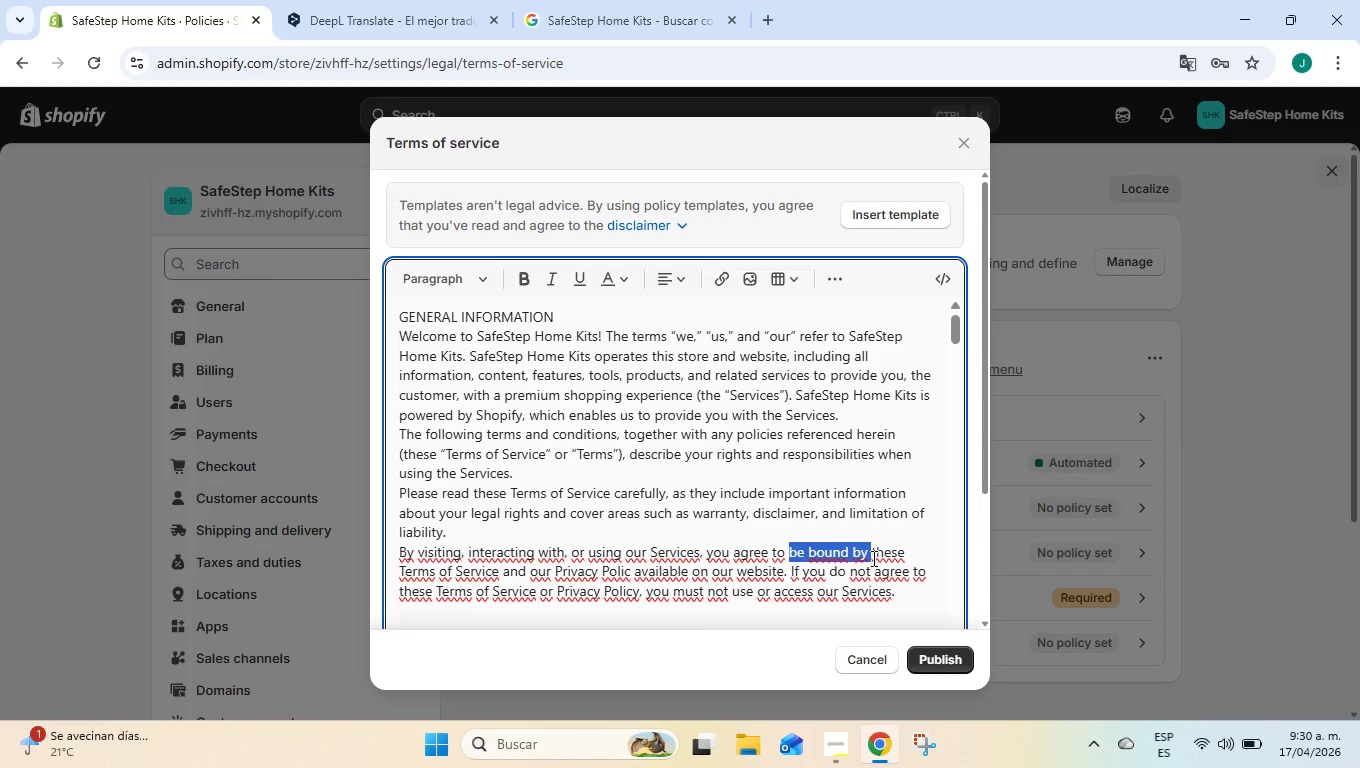 
wait(5.25)
 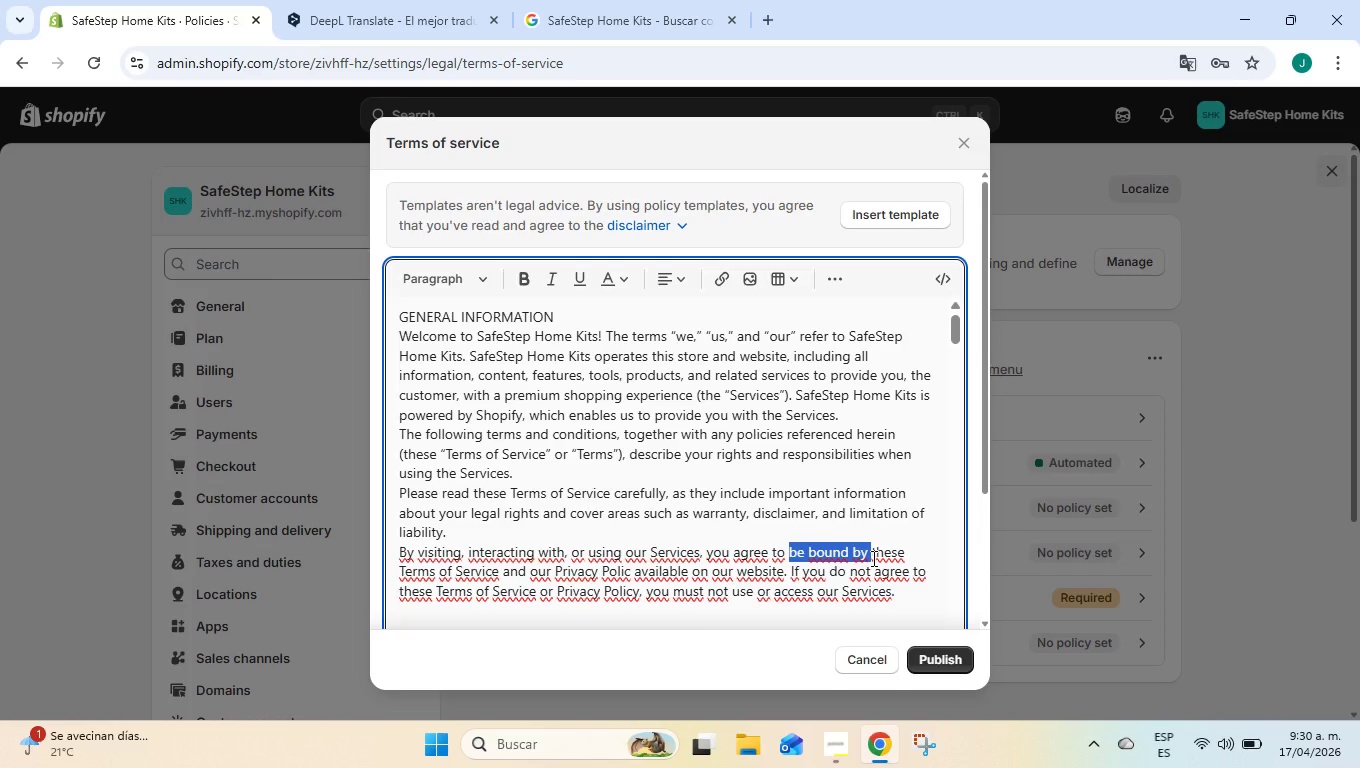 
key(Backspace)
 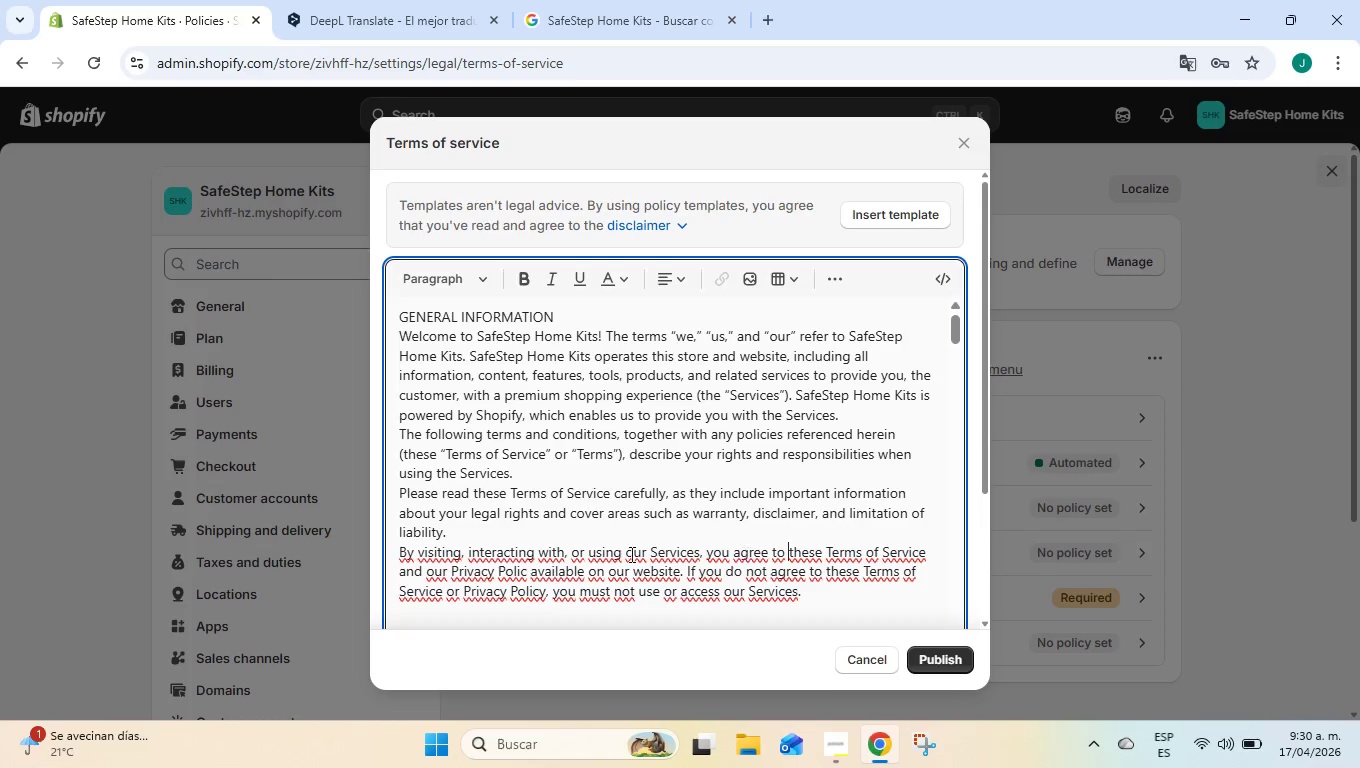 
wait(7.62)
 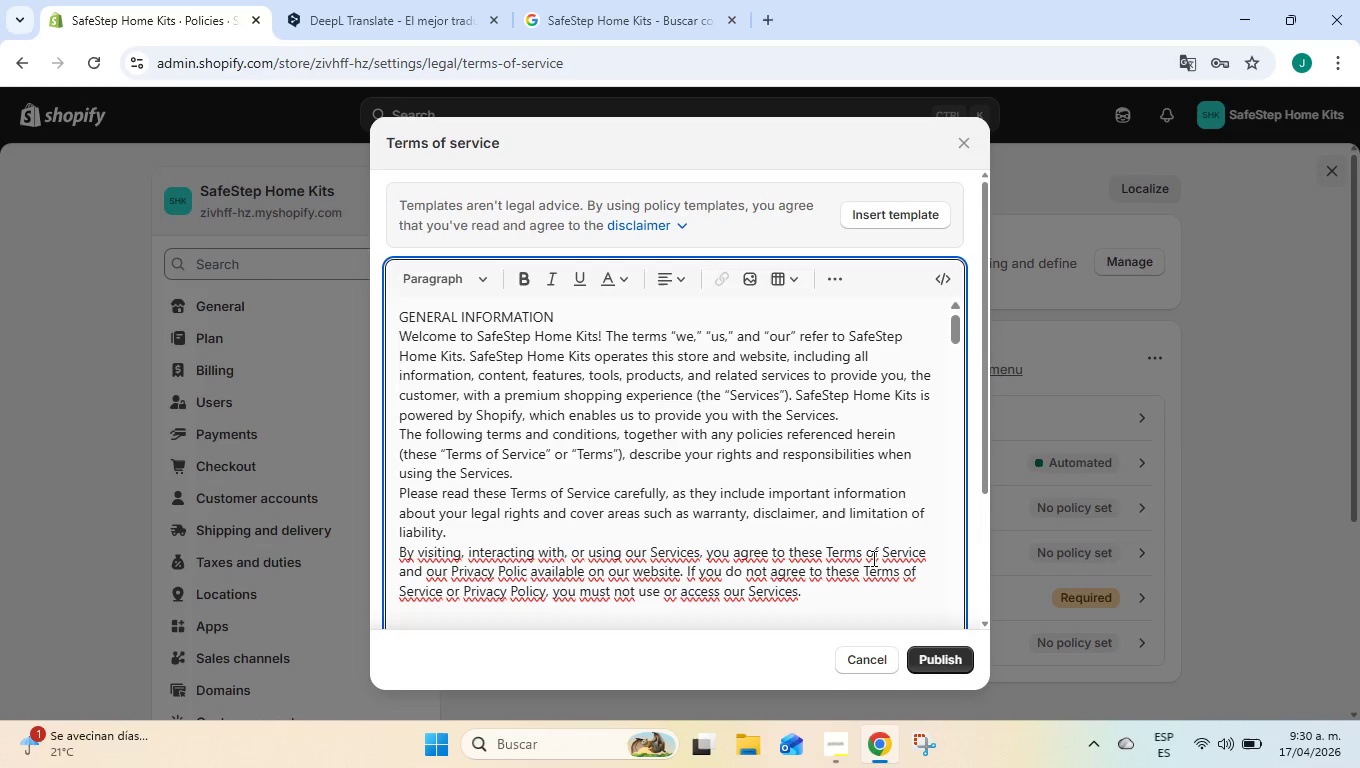 
left_click([525, 577])
 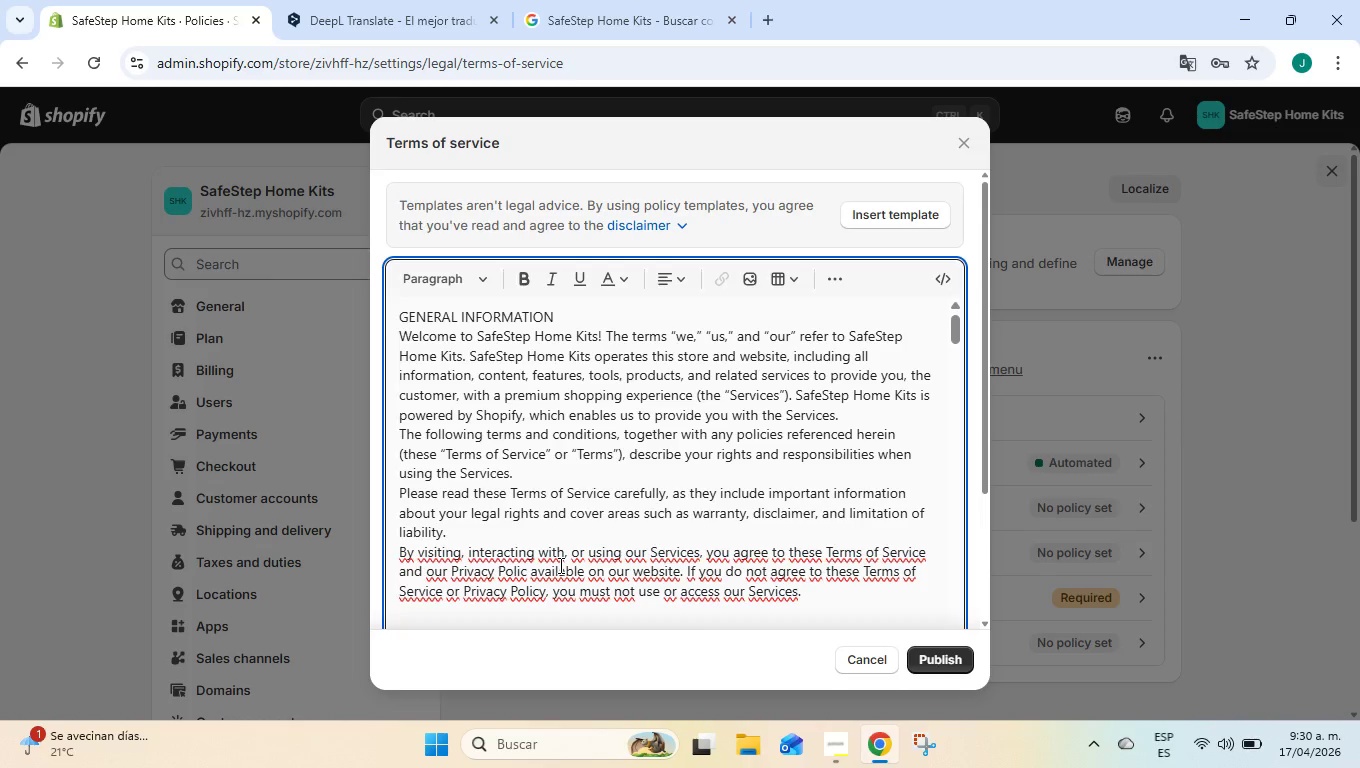 
key(Y)
 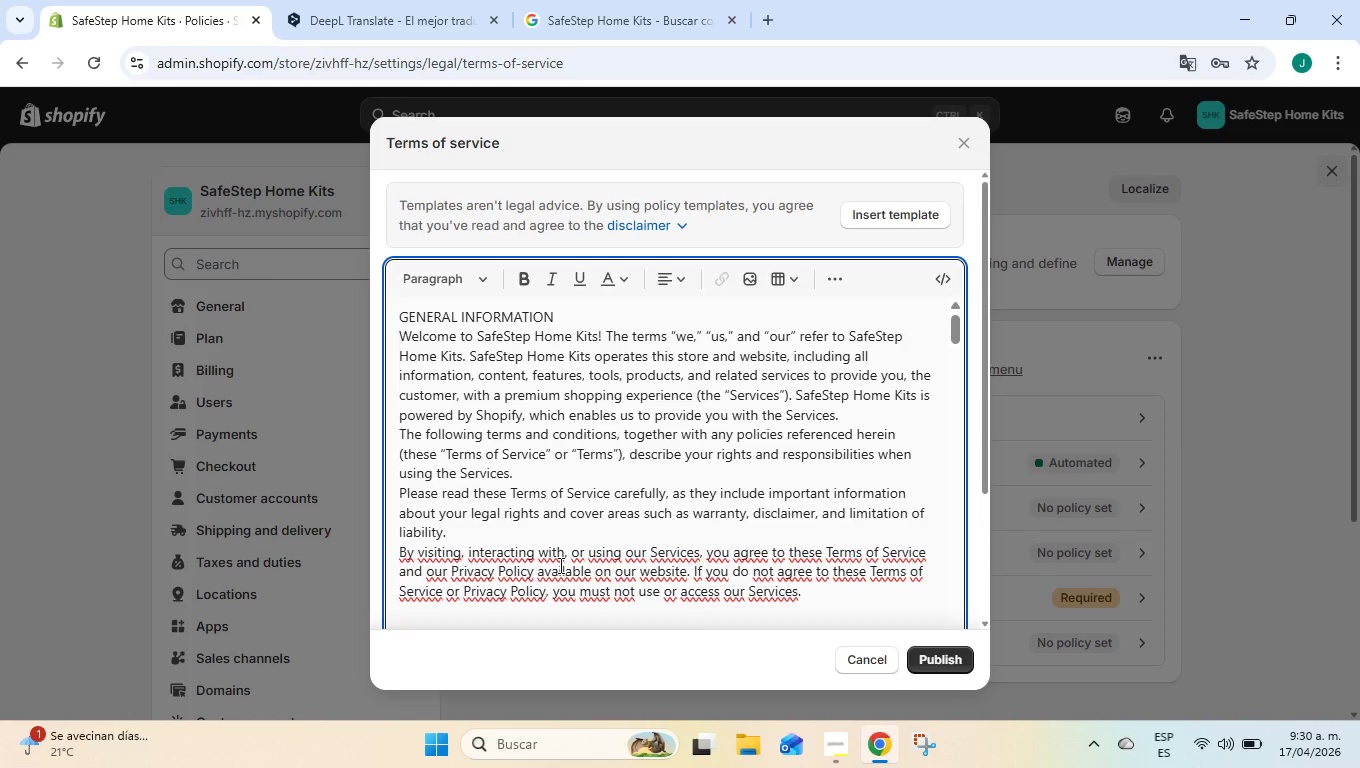 
wait(6.75)
 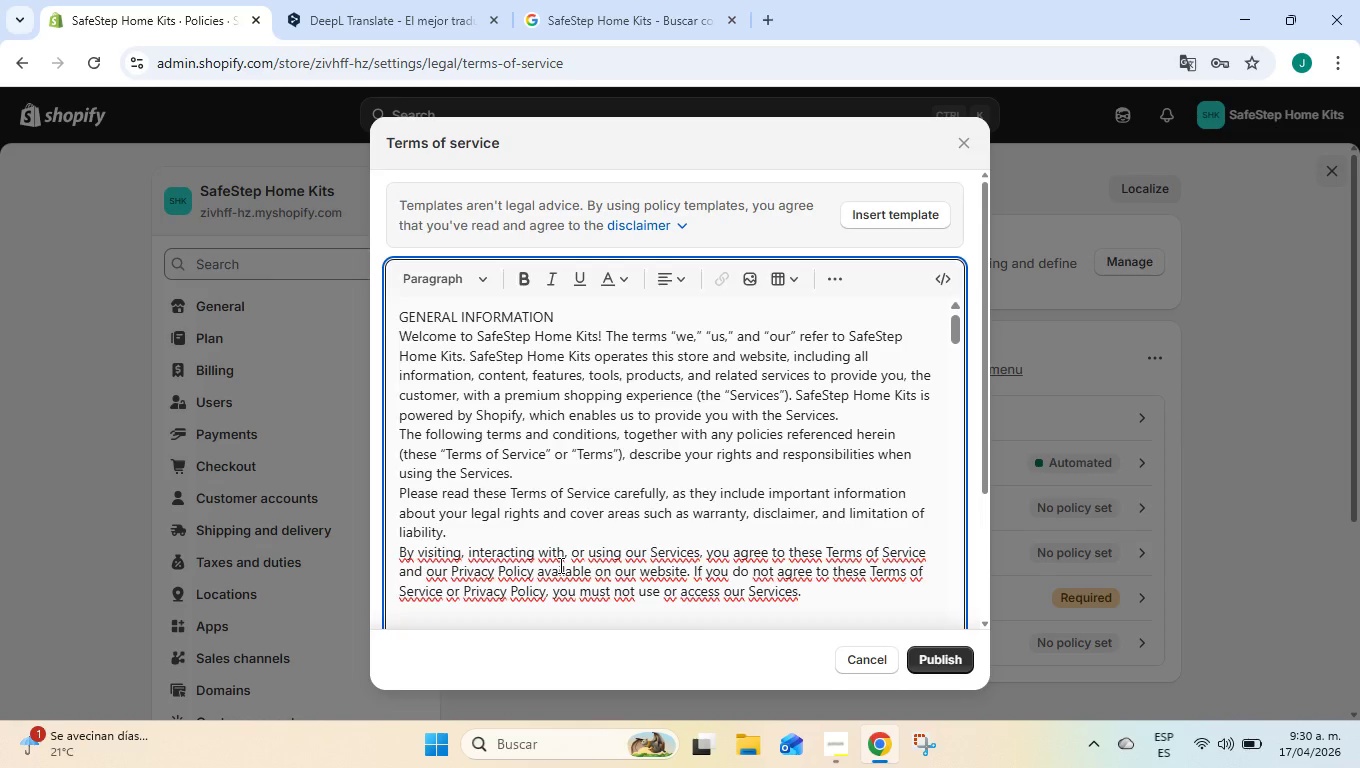 
left_click([687, 543])
 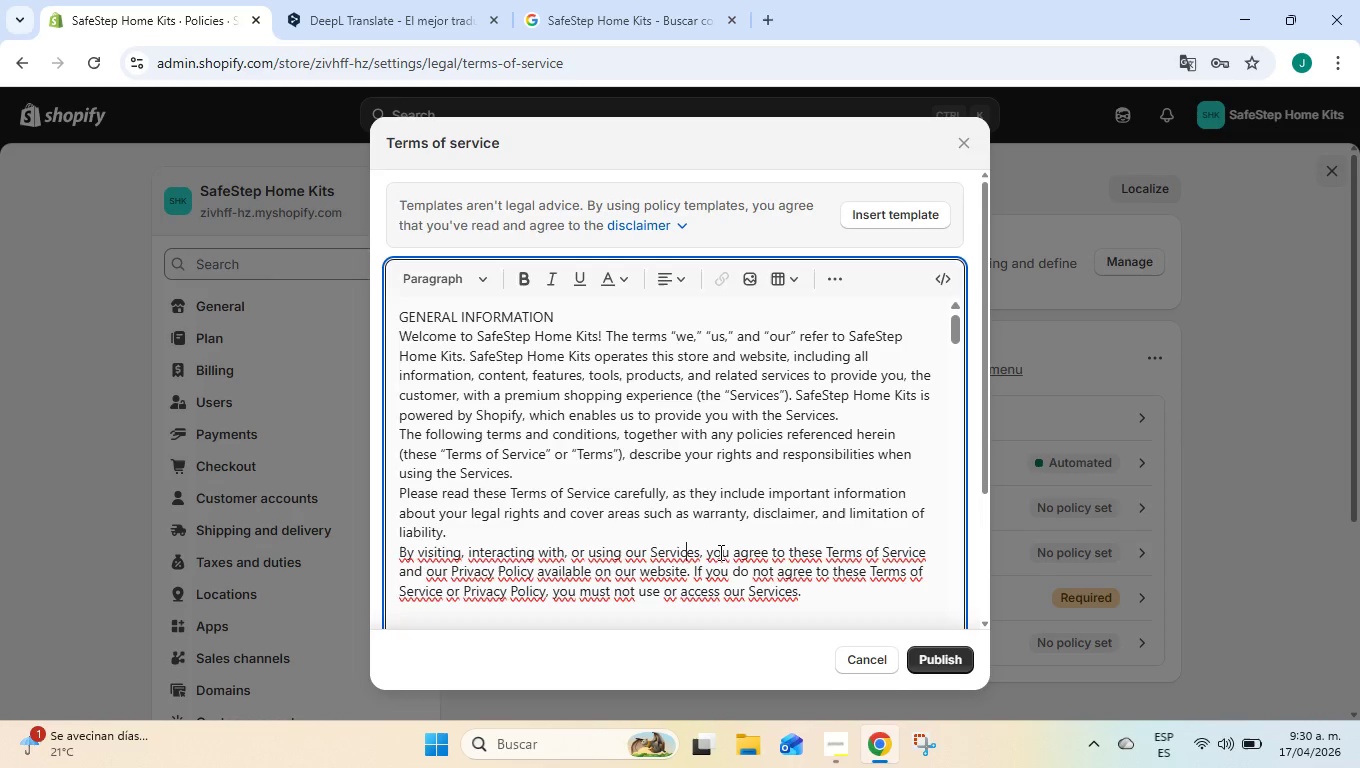 
scroll: coordinate [719, 552], scroll_direction: down, amount: 2.0
 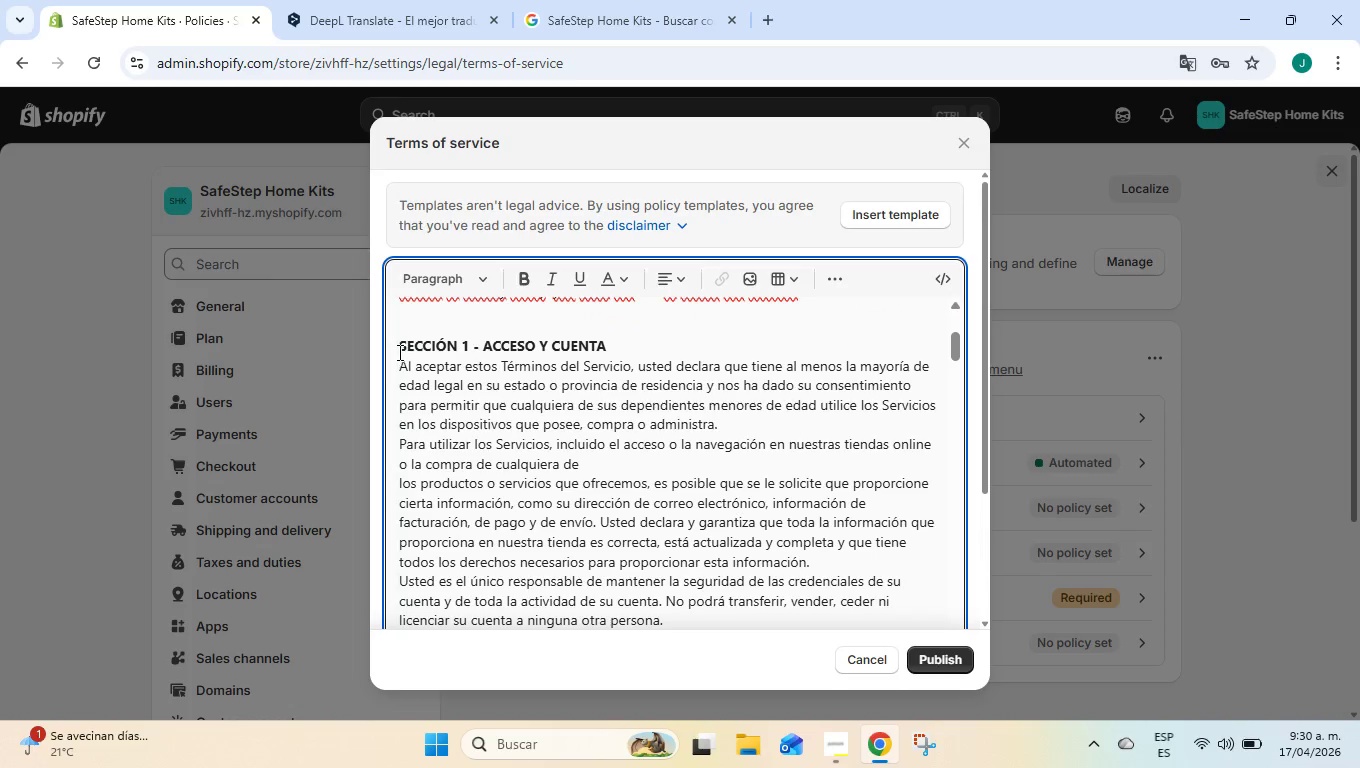 
left_click_drag(start_coordinate=[400, 349], to_coordinate=[668, 513])
 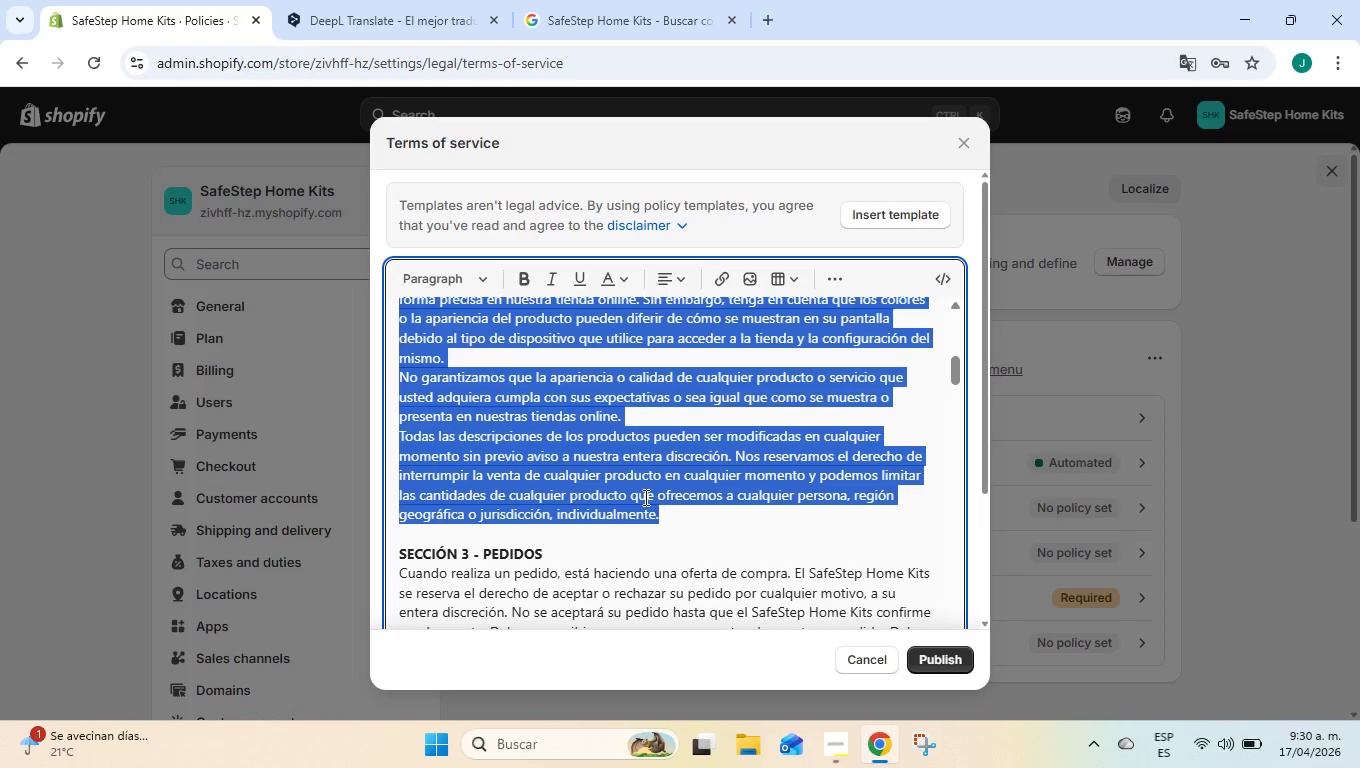 
scroll: coordinate [667, 508], scroll_direction: down, amount: 4.0
 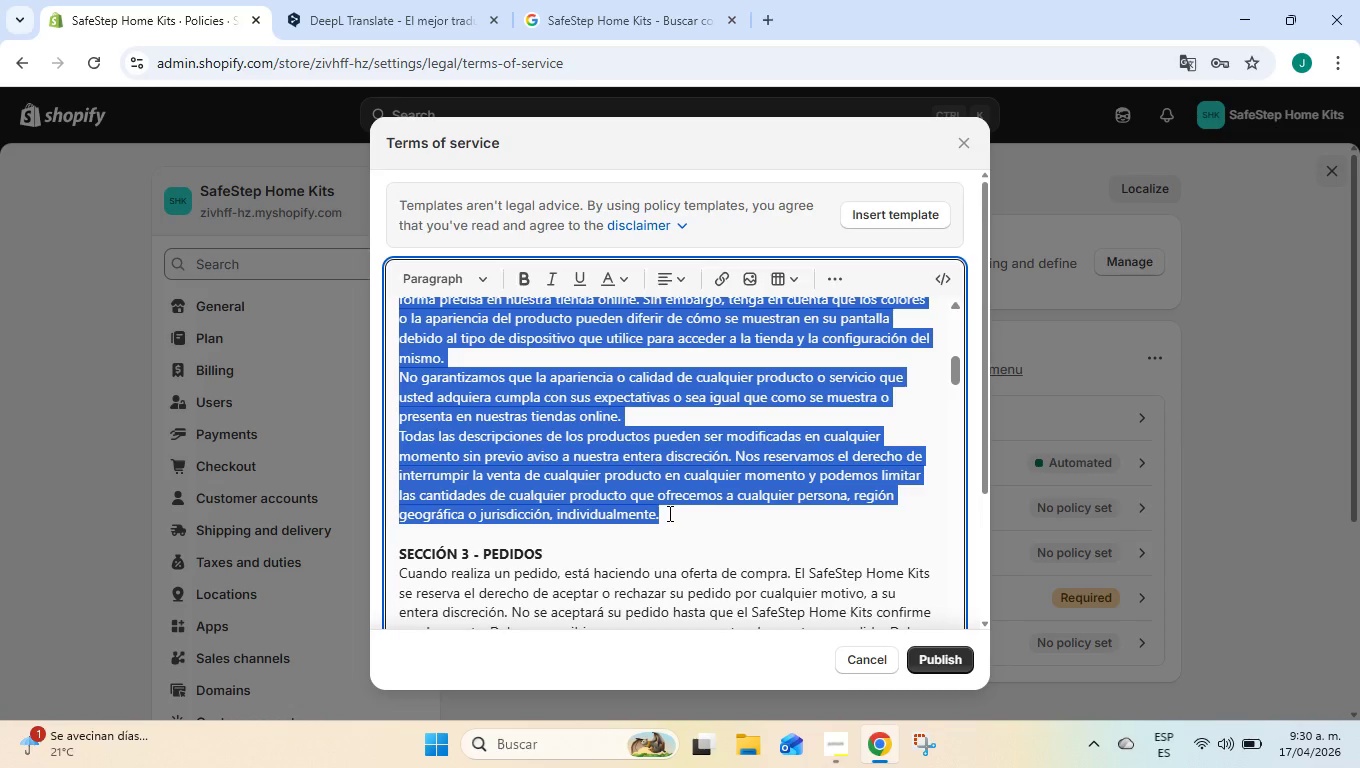 
key(Control+C)
 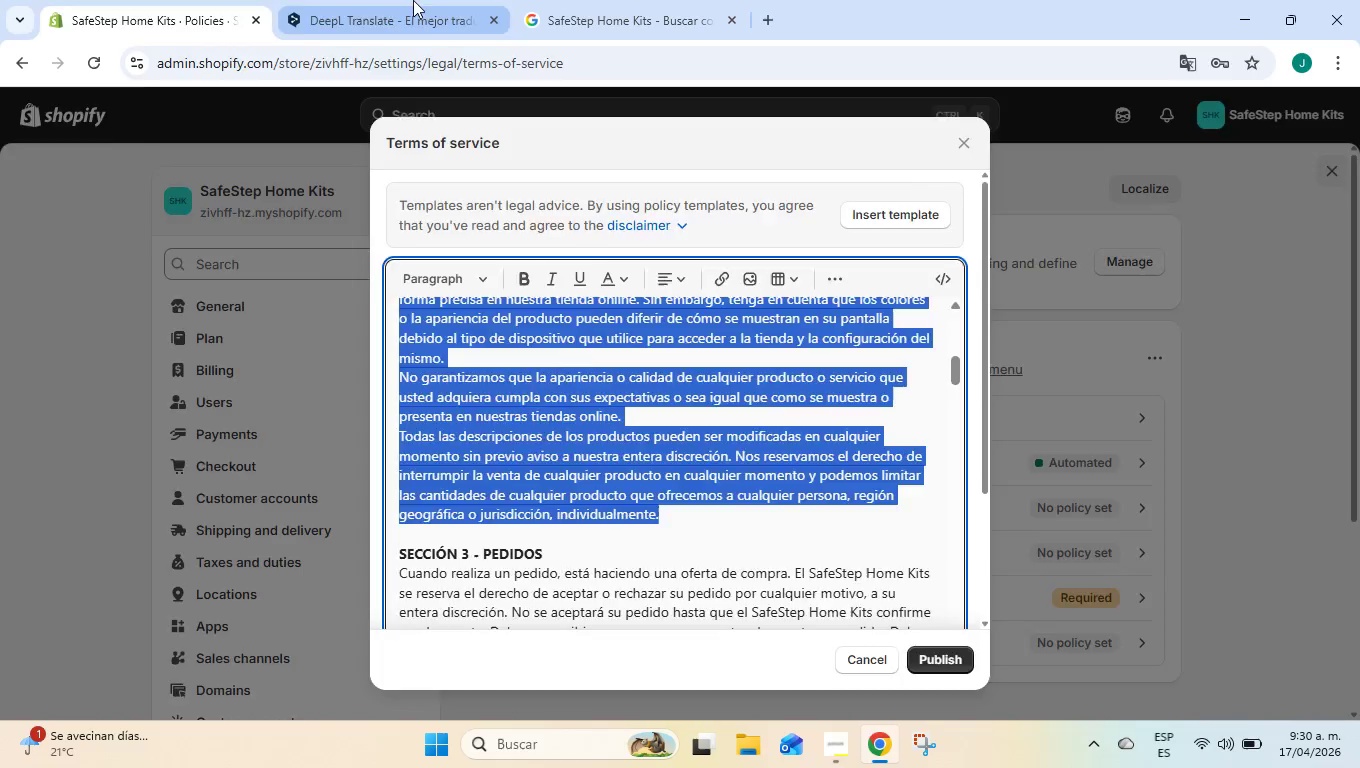 
left_click([413, 0])
 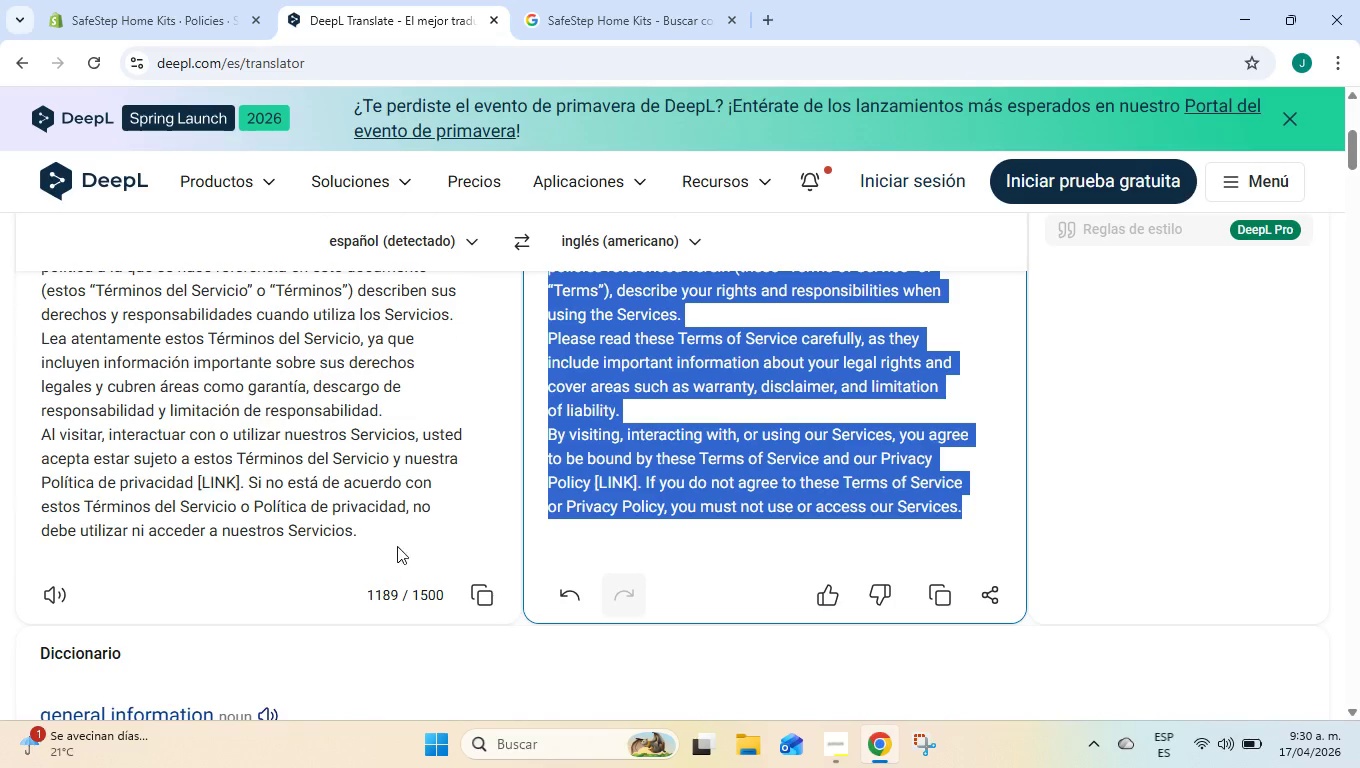 
scroll: coordinate [417, 511], scroll_direction: up, amount: 7.0
 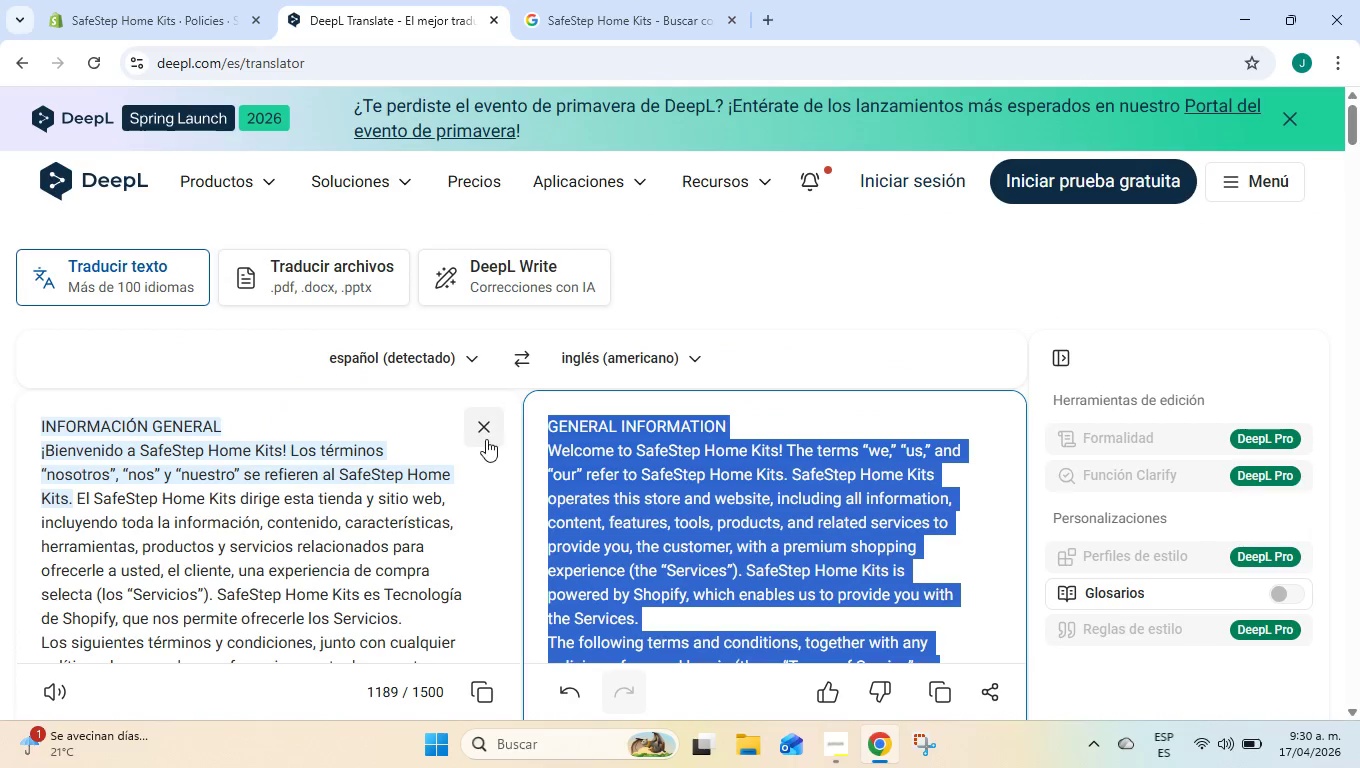 
left_click([486, 438])
 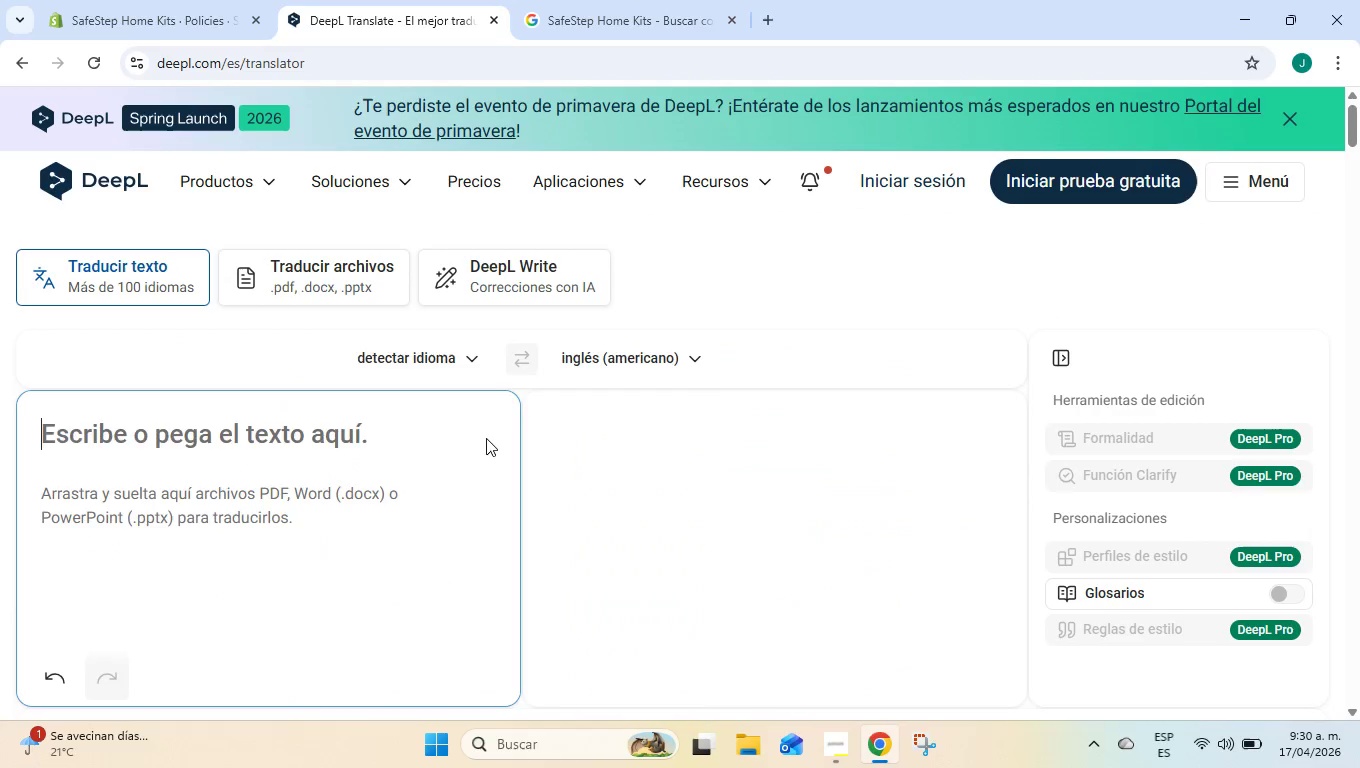 
key(Control+ControlLeft)
 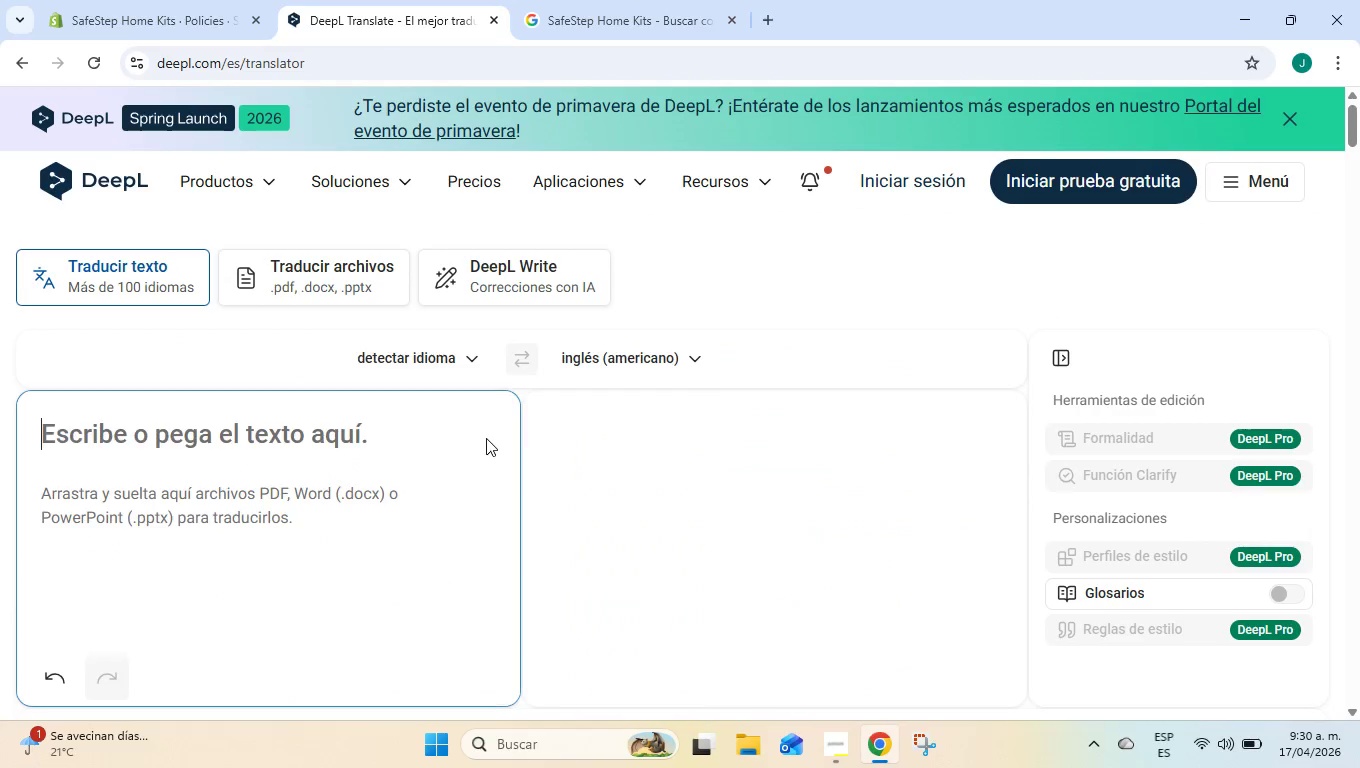 
key(Control+V)
 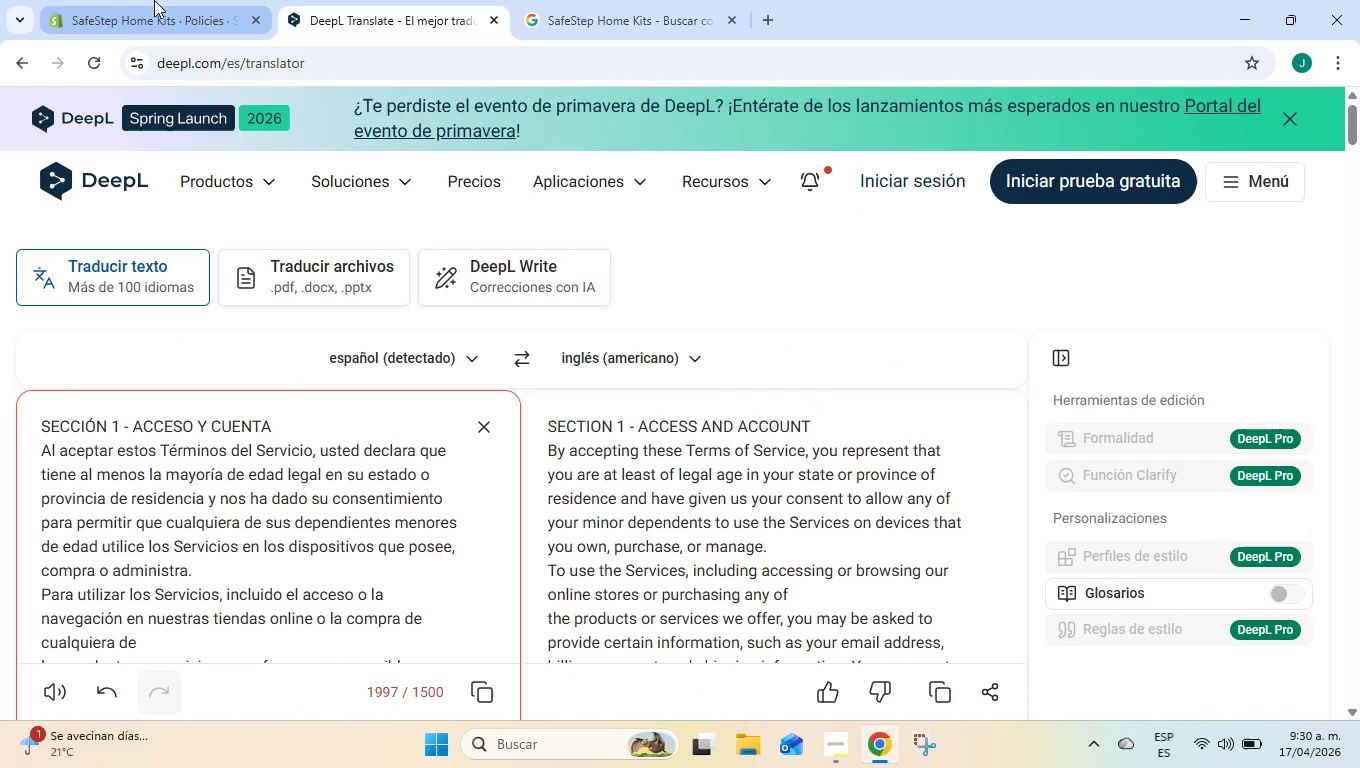 
scroll: coordinate [559, 423], scroll_direction: down, amount: 7.0
 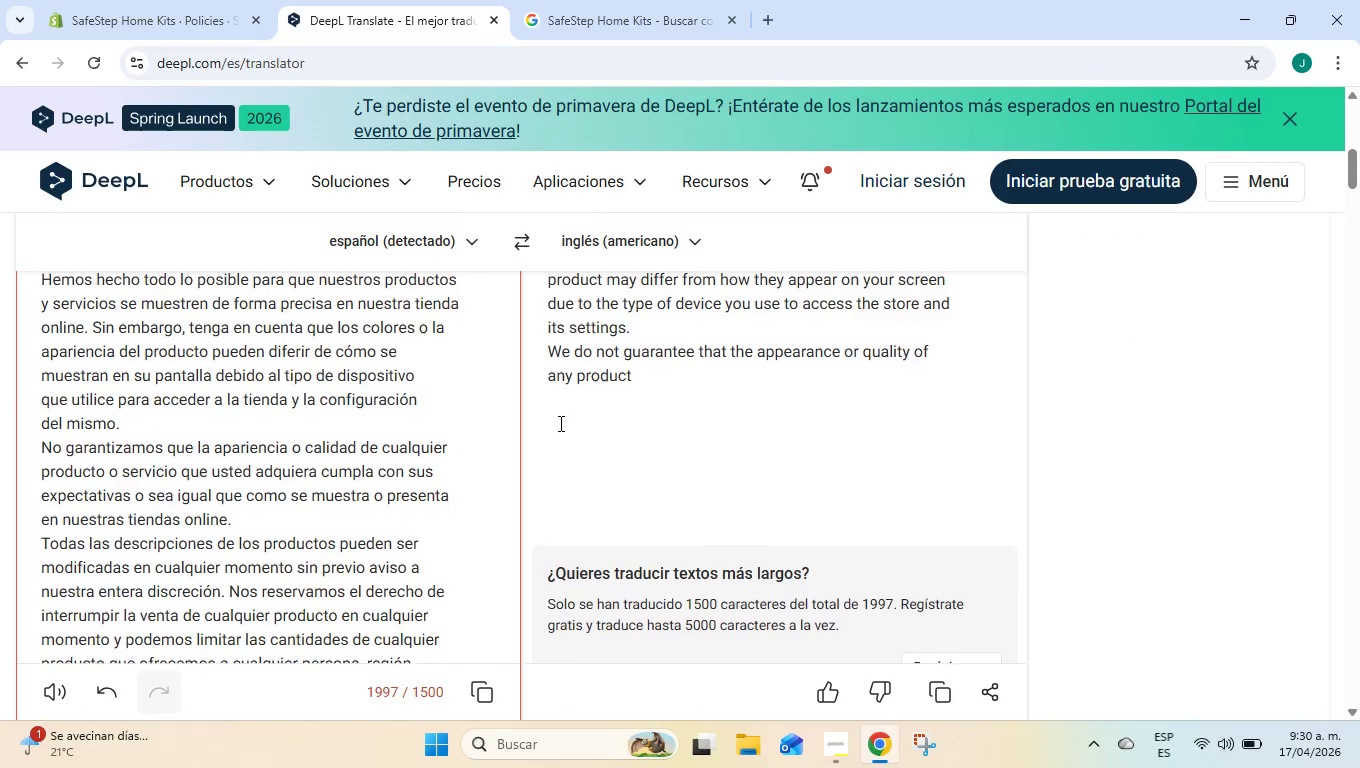 
scroll: coordinate [559, 423], scroll_direction: up, amount: 5.0
 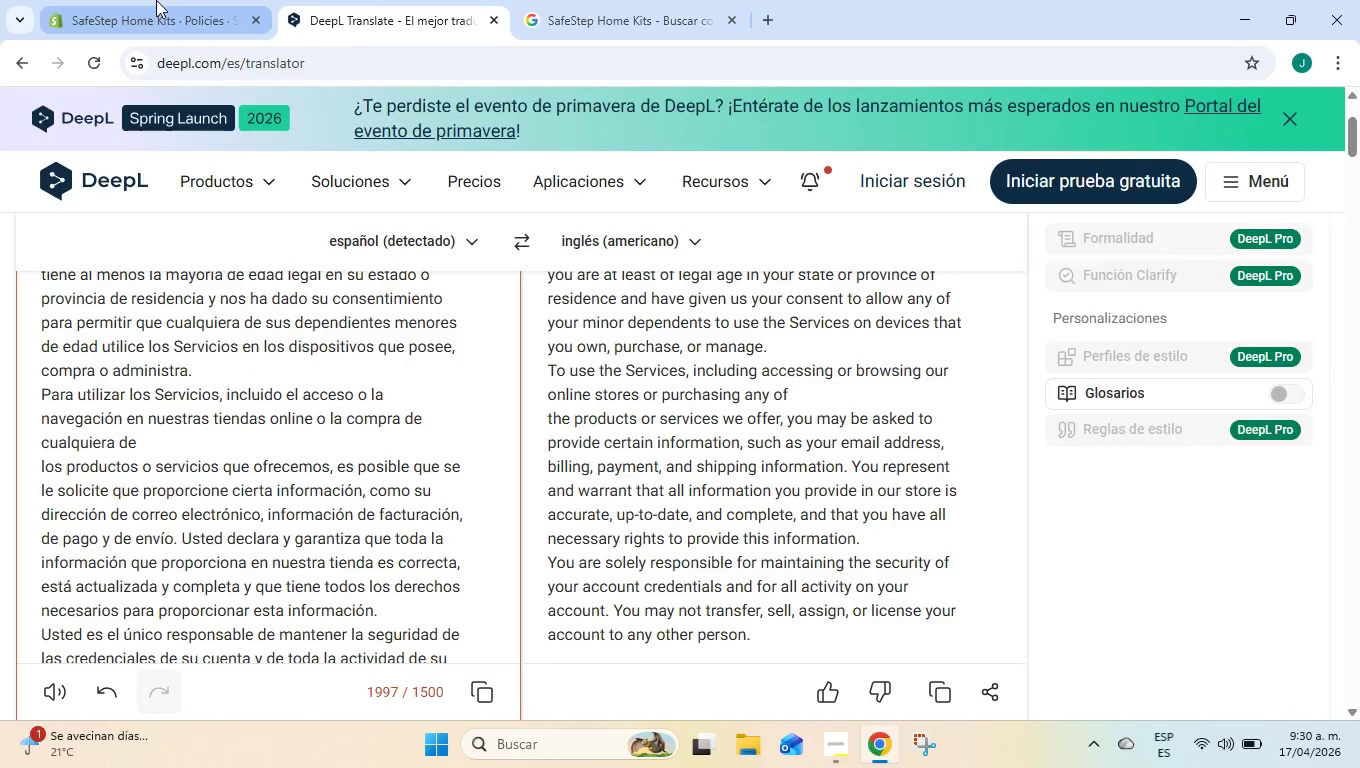 
left_click([156, 0])
 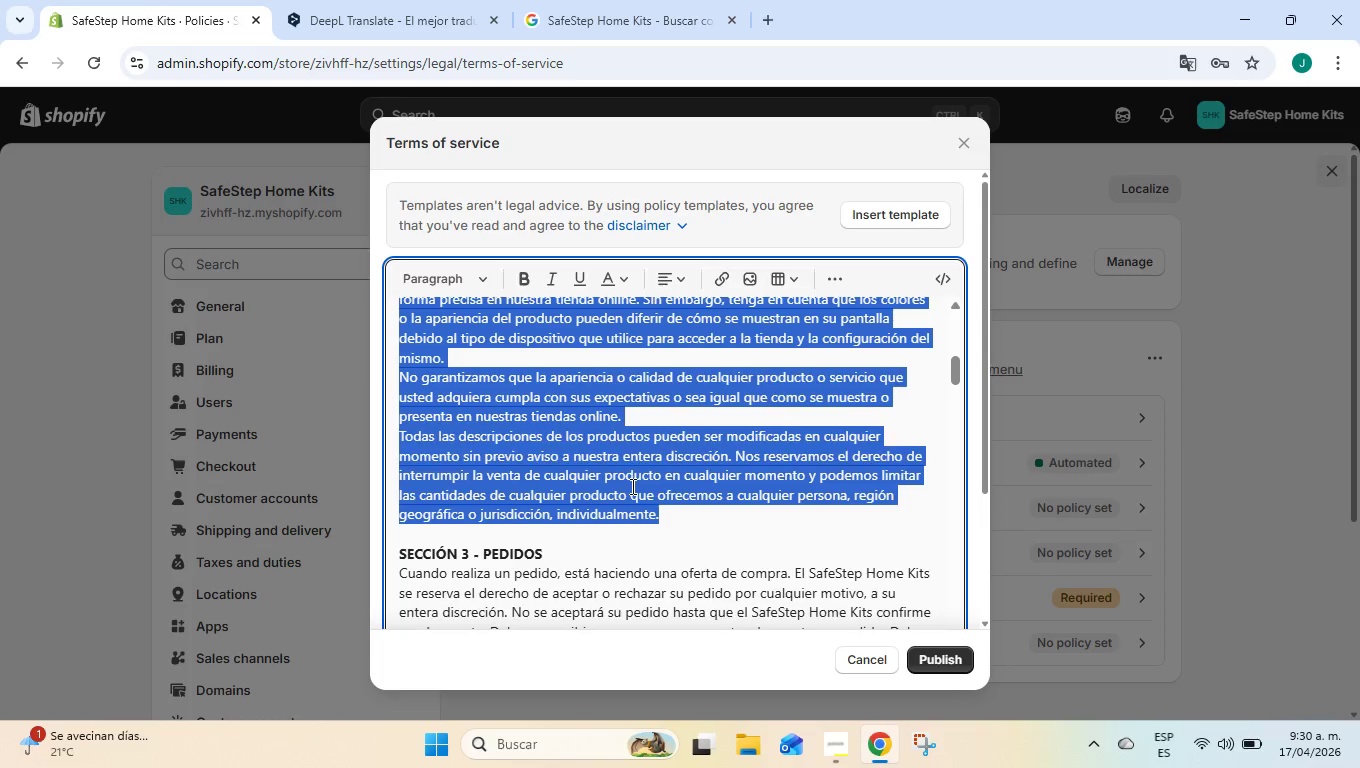 
scroll: coordinate [631, 486], scroll_direction: up, amount: 4.0
 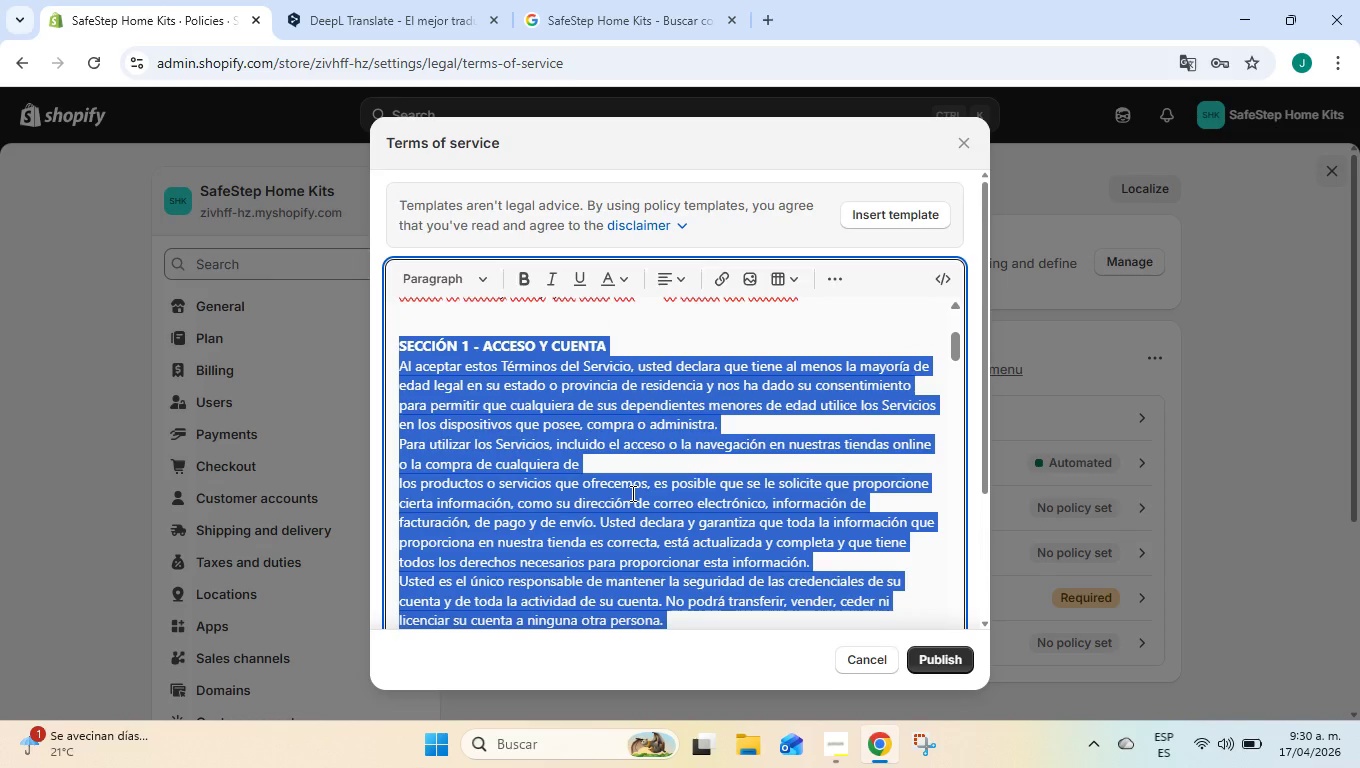 
scroll: coordinate [631, 493], scroll_direction: down, amount: 1.0
 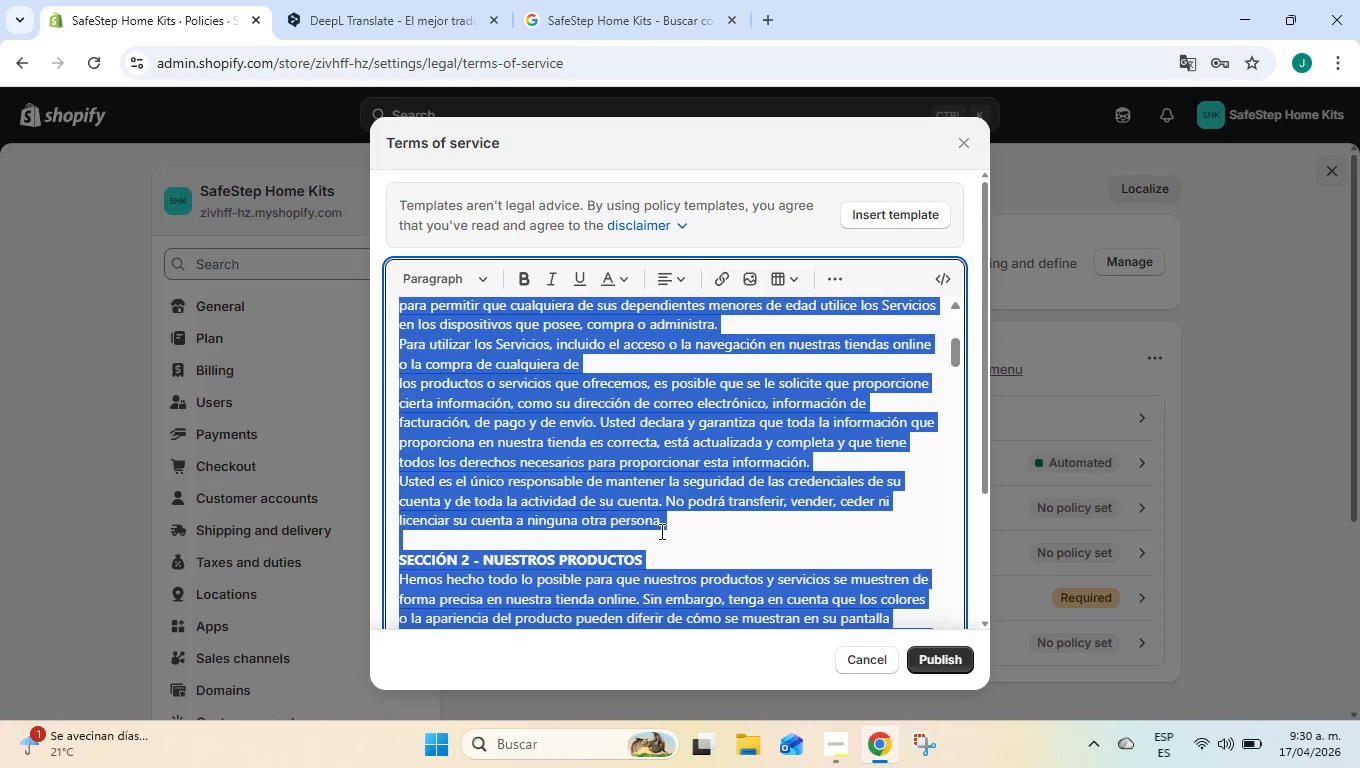 
left_click([660, 531])
 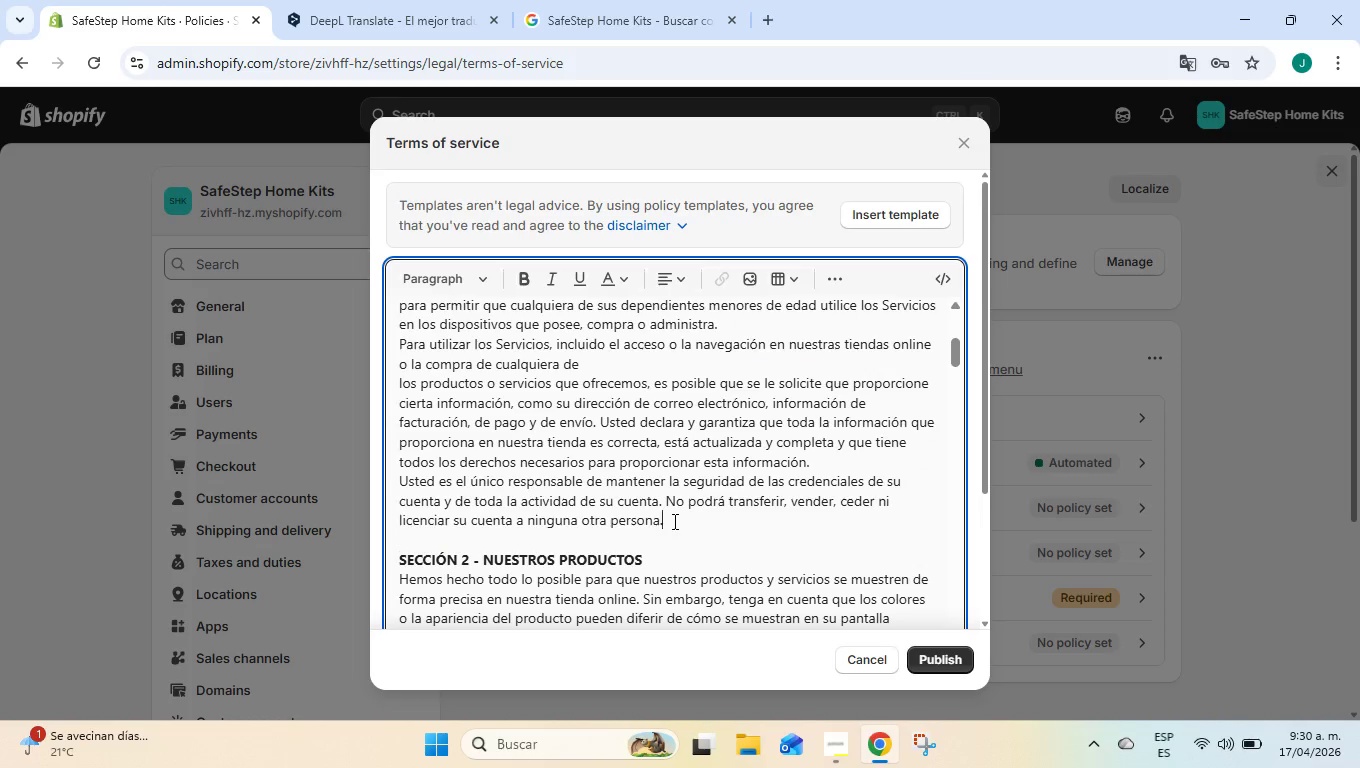 
left_click_drag(start_coordinate=[674, 525], to_coordinate=[398, 452])
 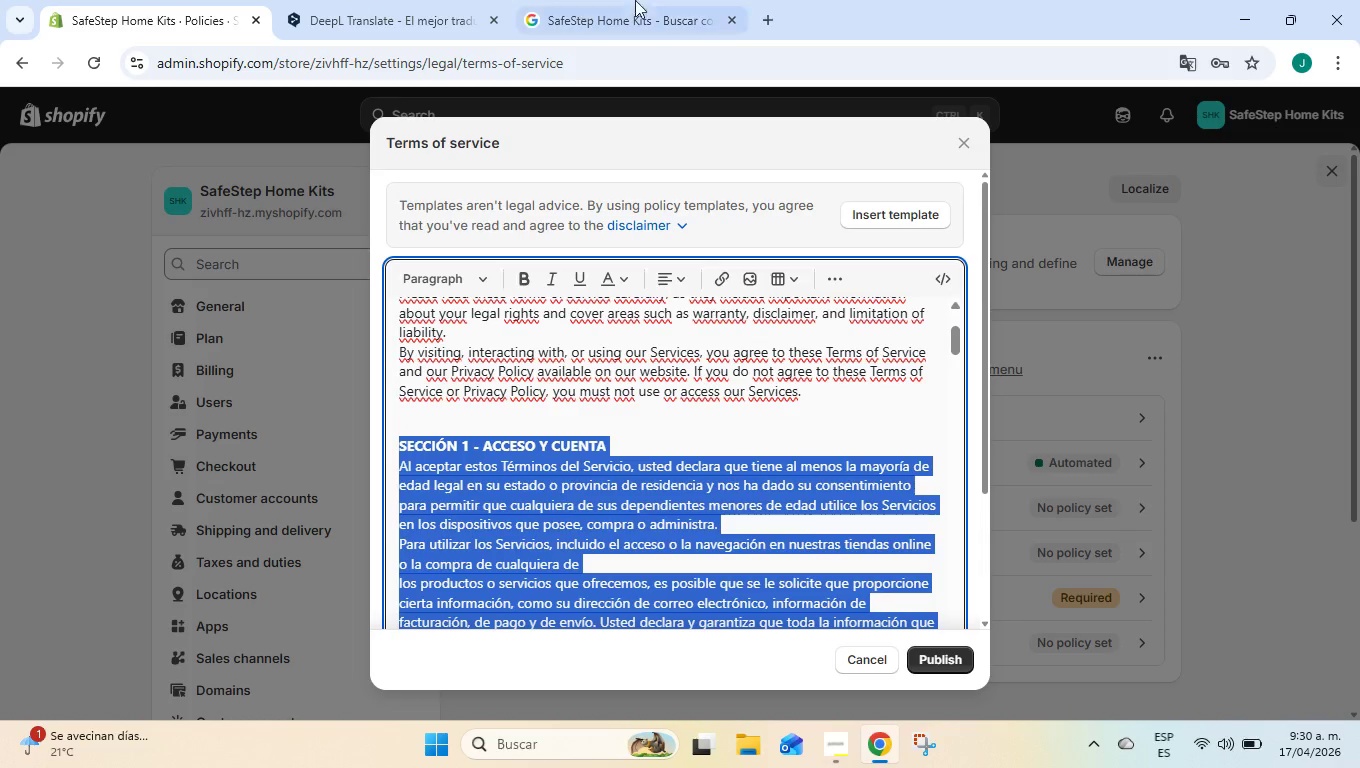 
scroll: coordinate [406, 462], scroll_direction: up, amount: 3.0
 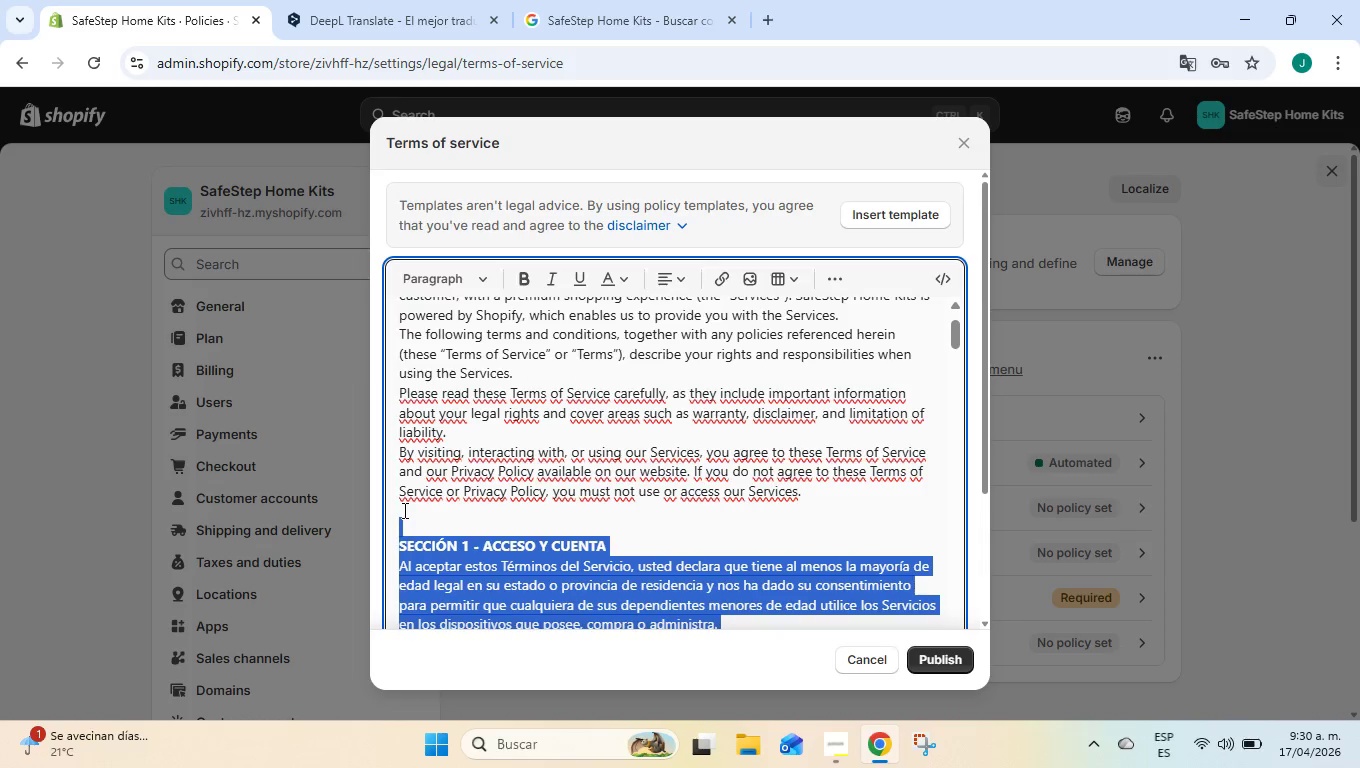 
scroll: coordinate [403, 510], scroll_direction: down, amount: 1.0
 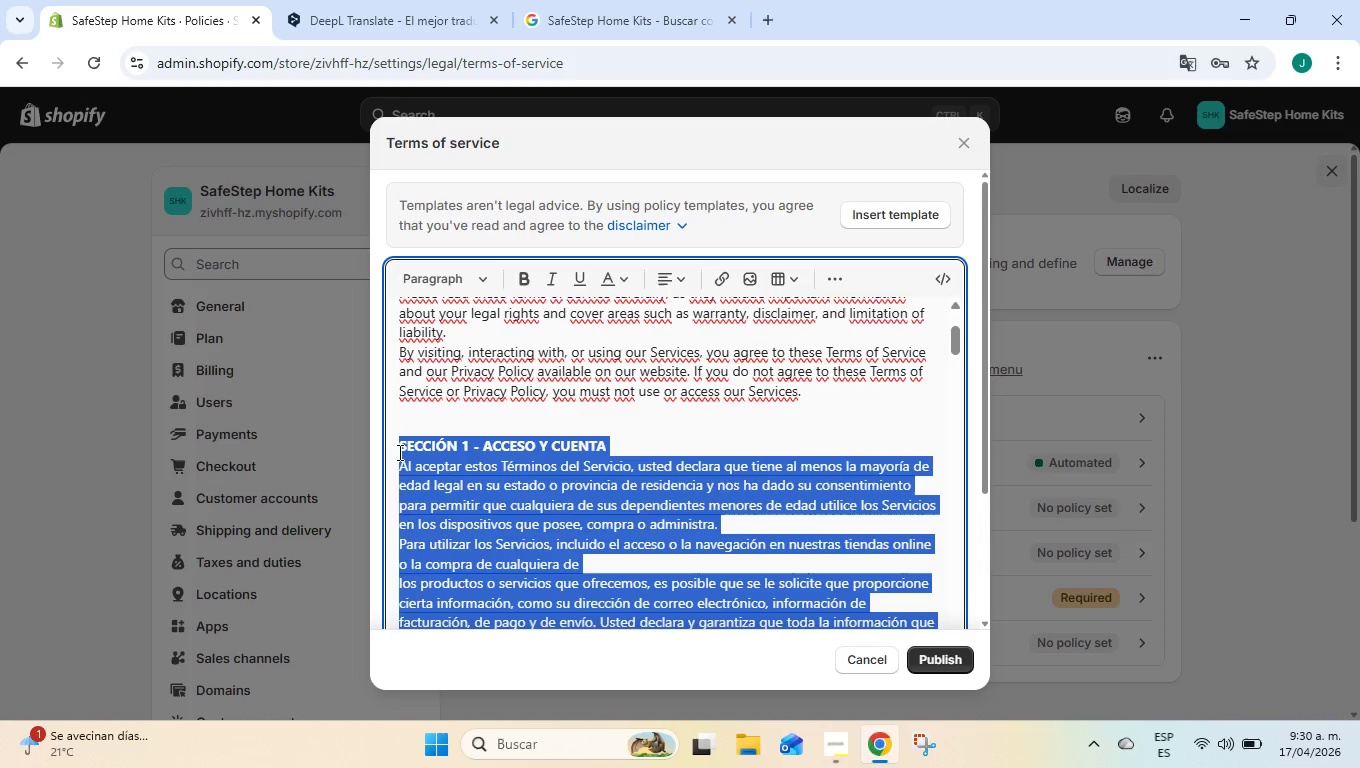 
key(Control+C)
 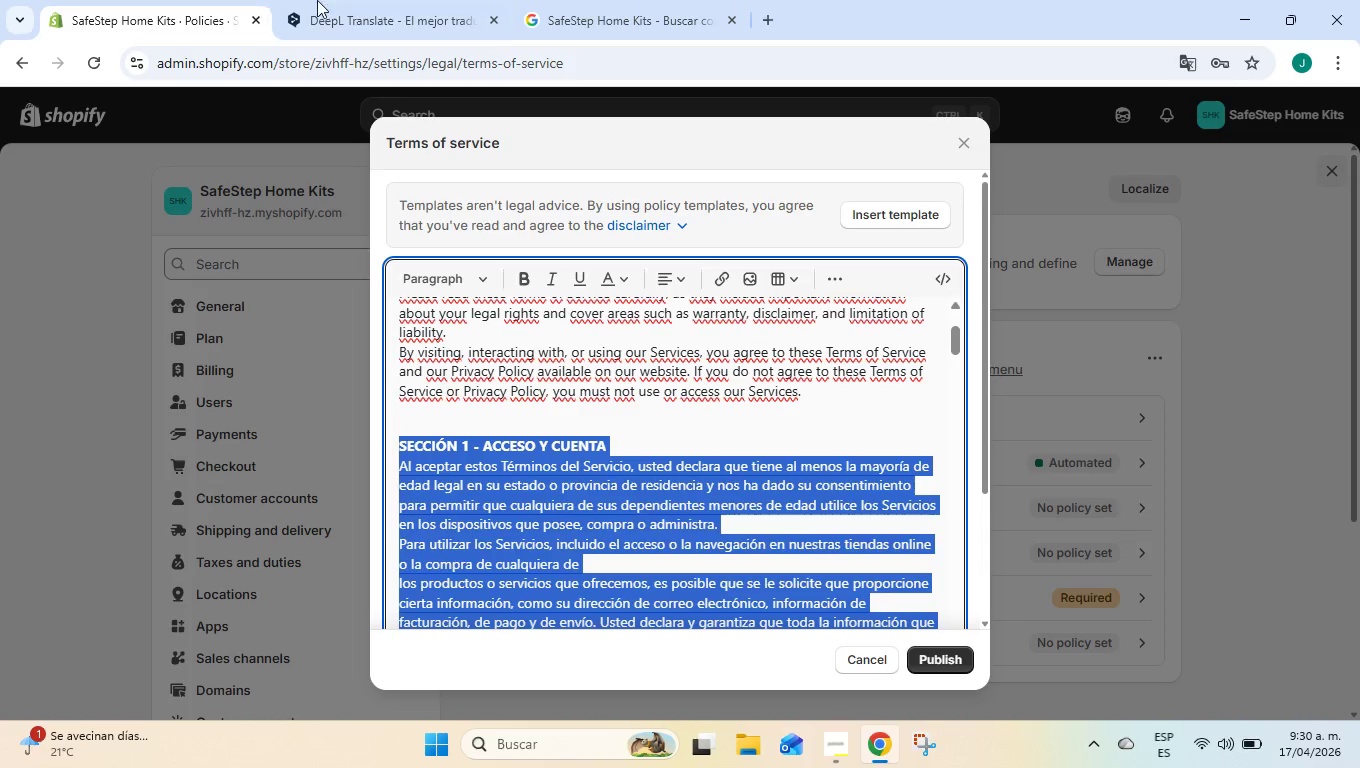 
left_click([374, 0])
 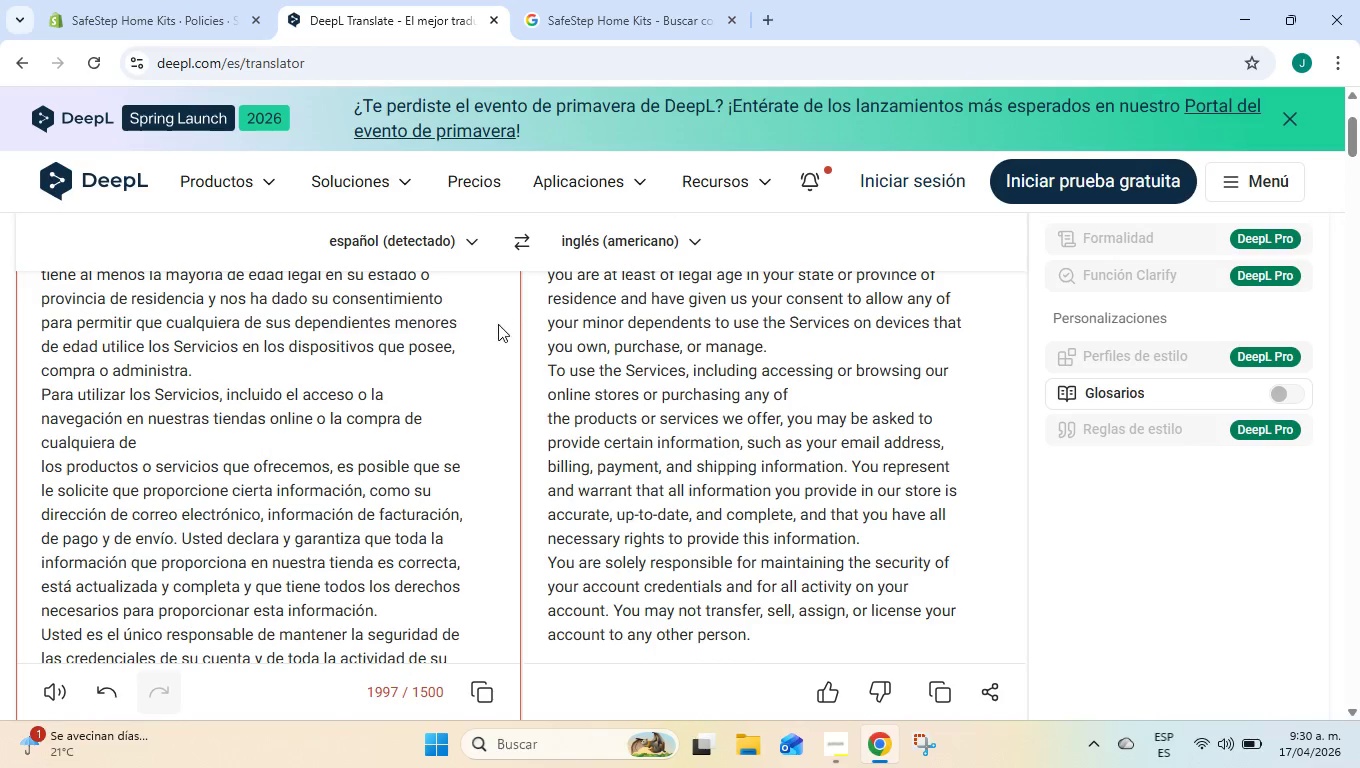 
scroll: coordinate [498, 325], scroll_direction: up, amount: 5.0
 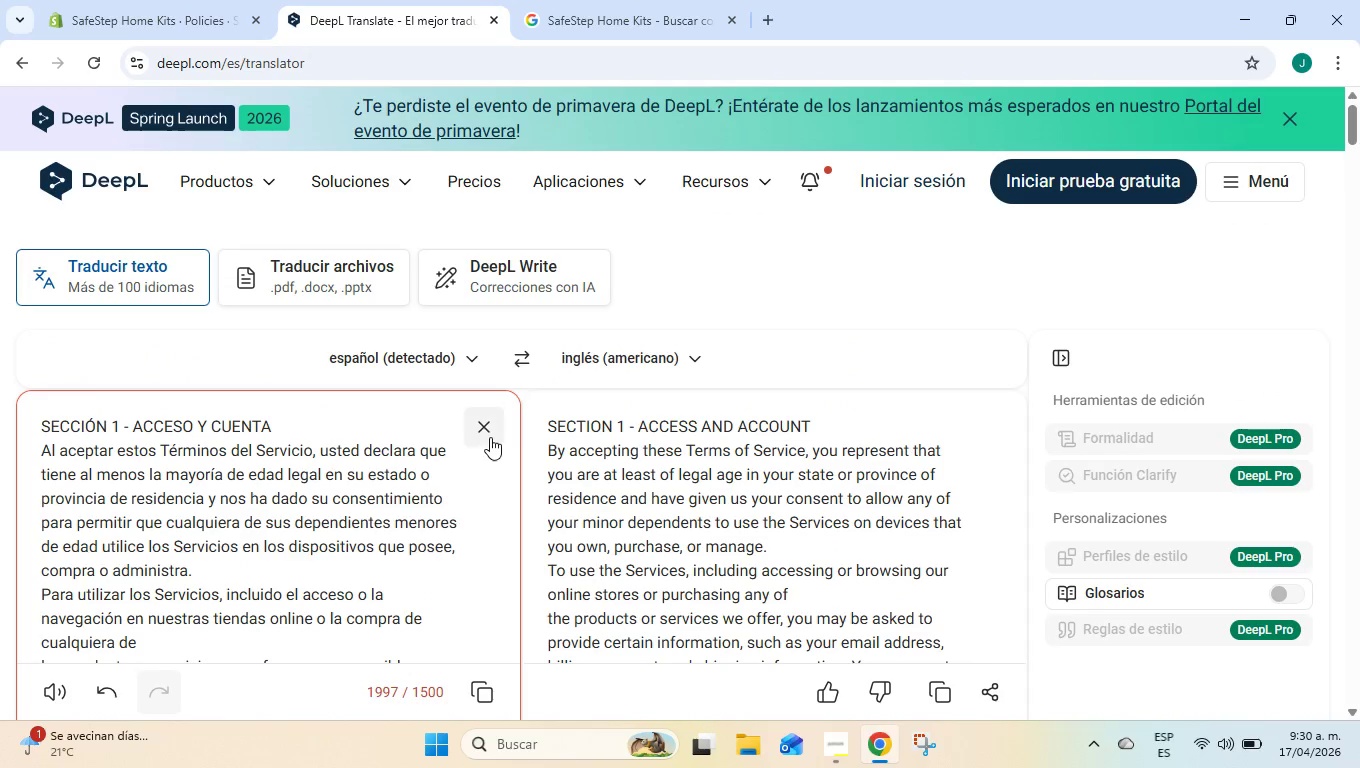 
left_click([492, 427])
 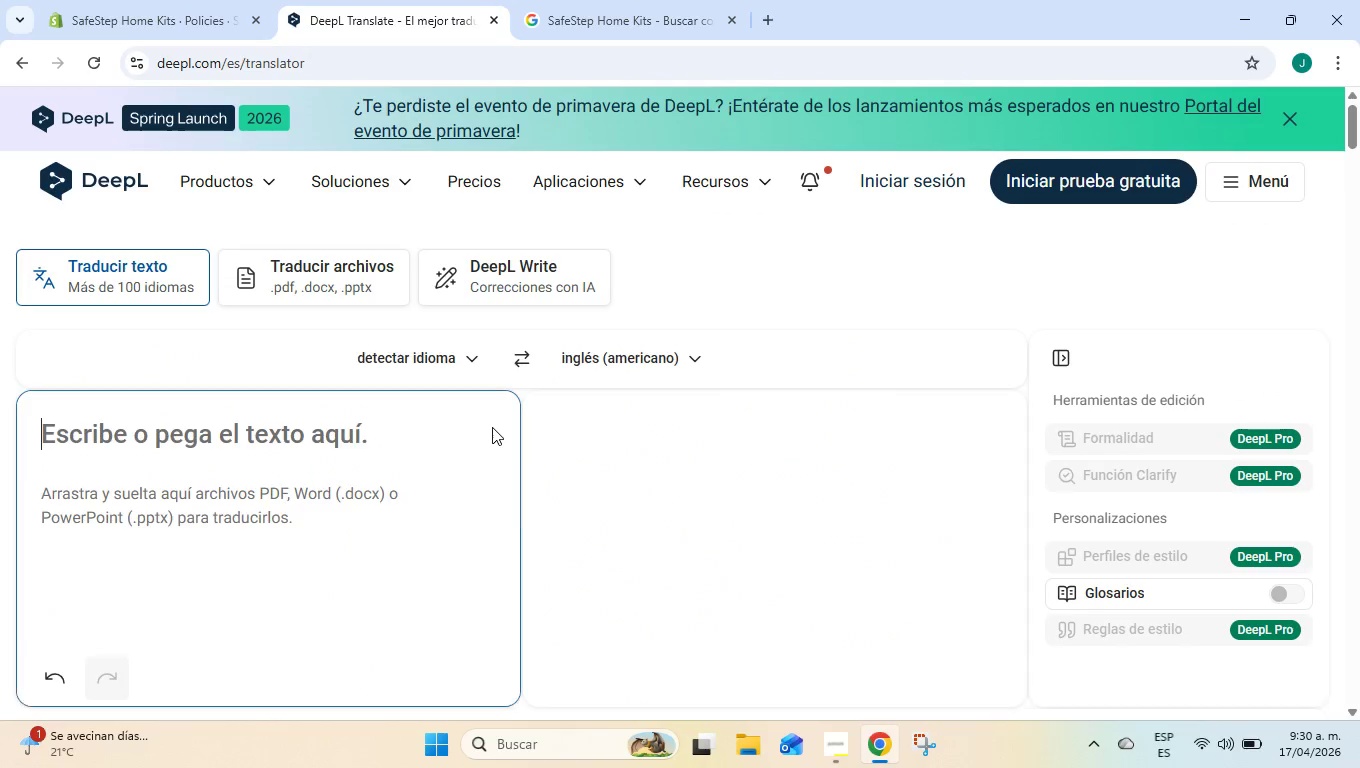 
key(Control+ControlLeft)
 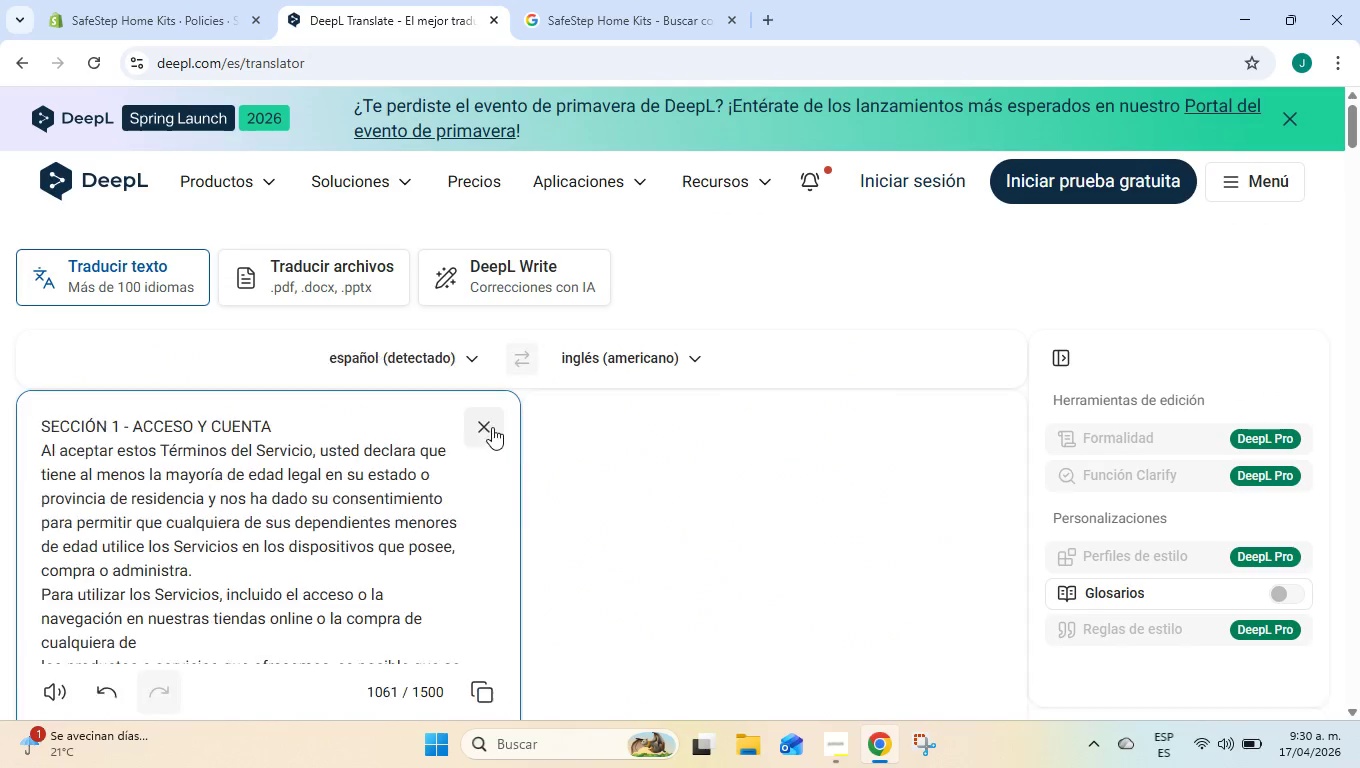 
key(Control+V)
 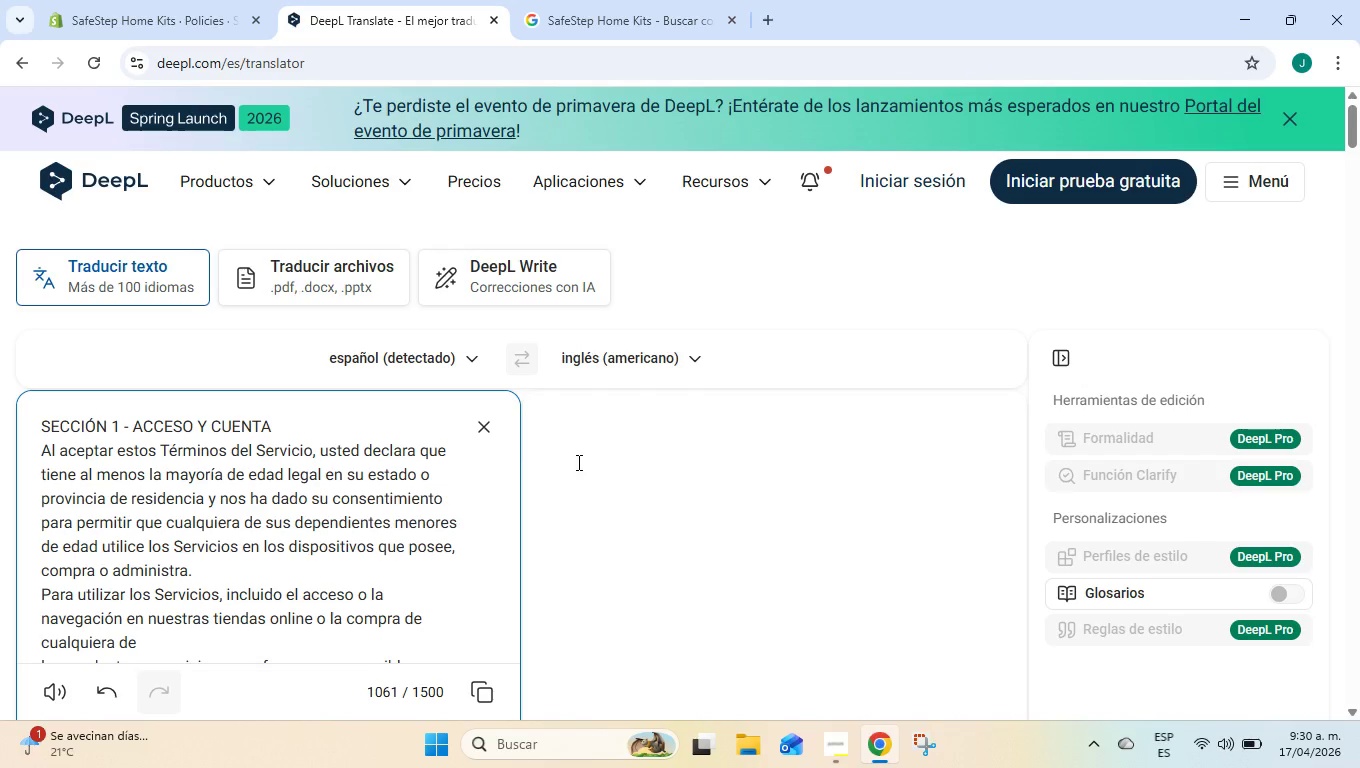 
scroll: coordinate [830, 554], scroll_direction: down, amount: 4.0
 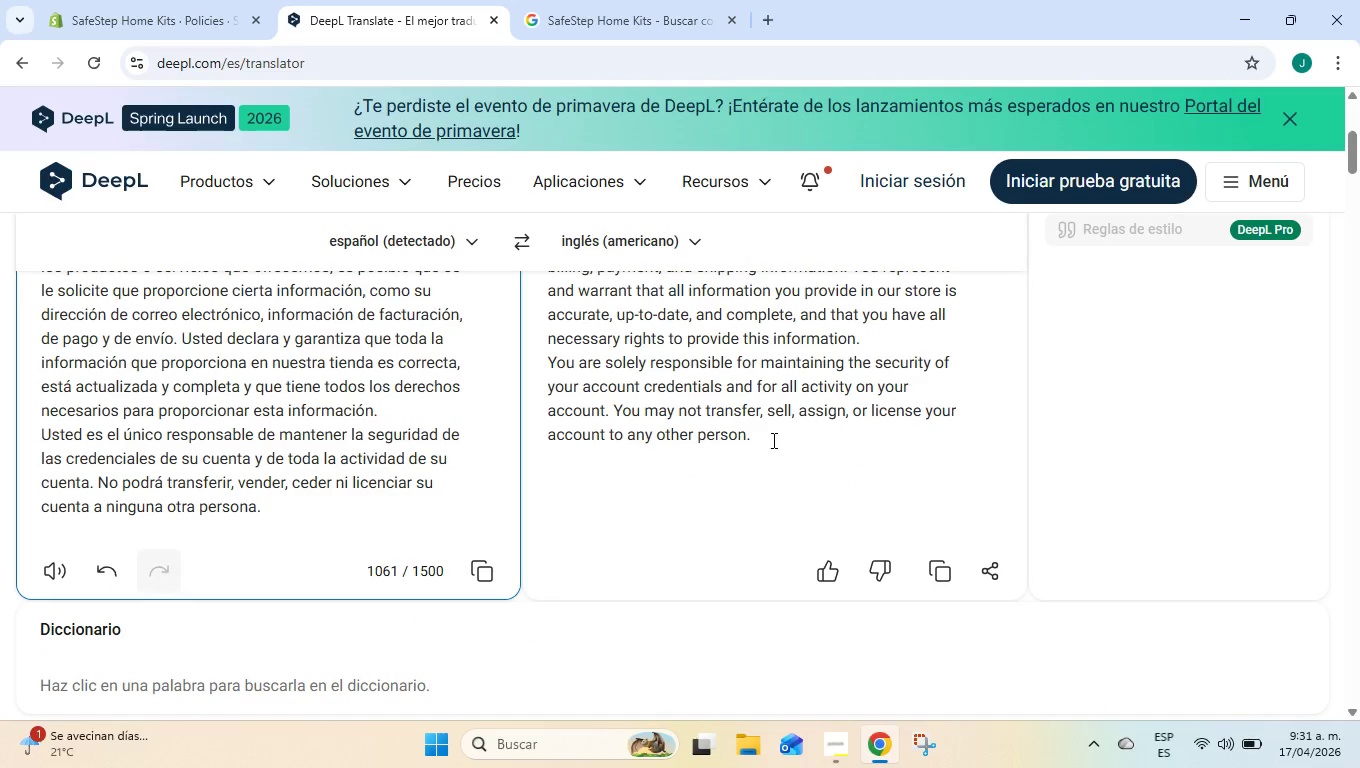 
left_click_drag(start_coordinate=[772, 440], to_coordinate=[538, 417])
 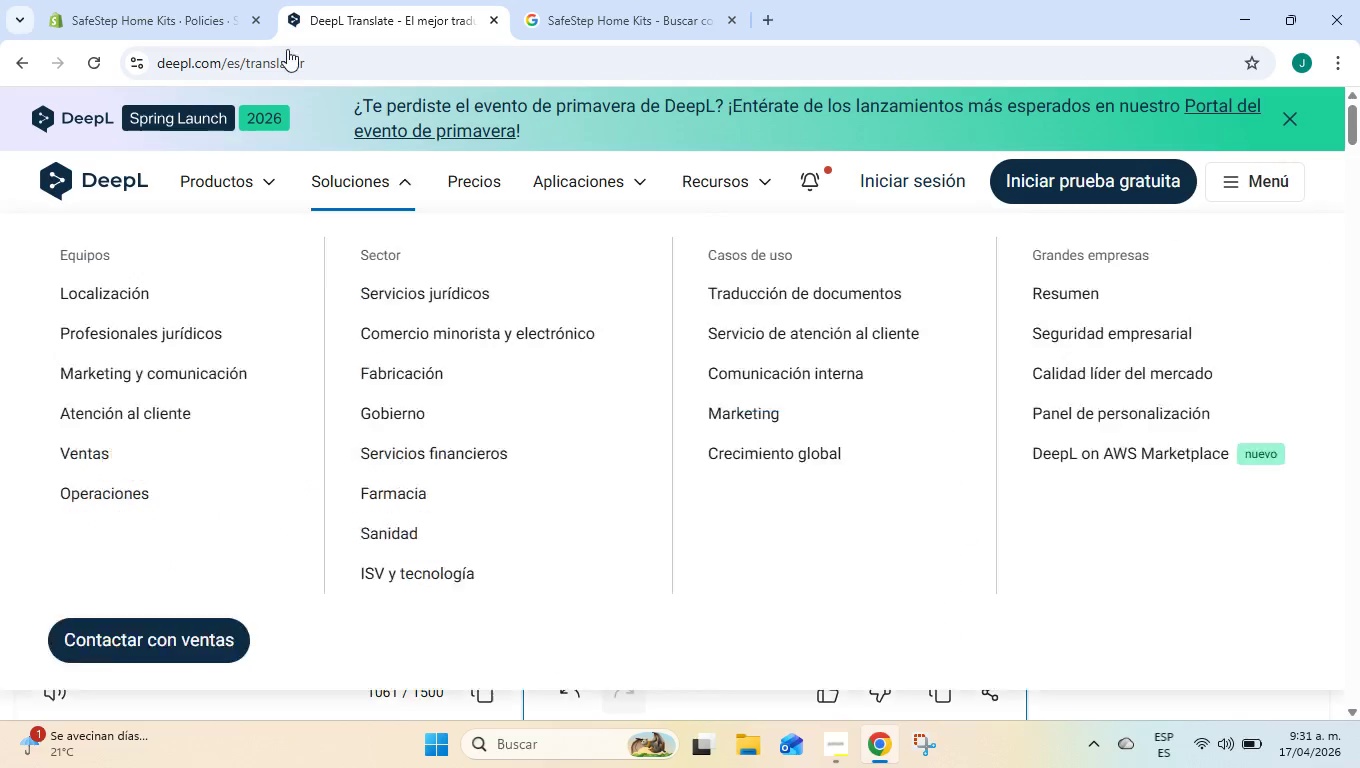 
scroll: coordinate [531, 377], scroll_direction: up, amount: 5.0
 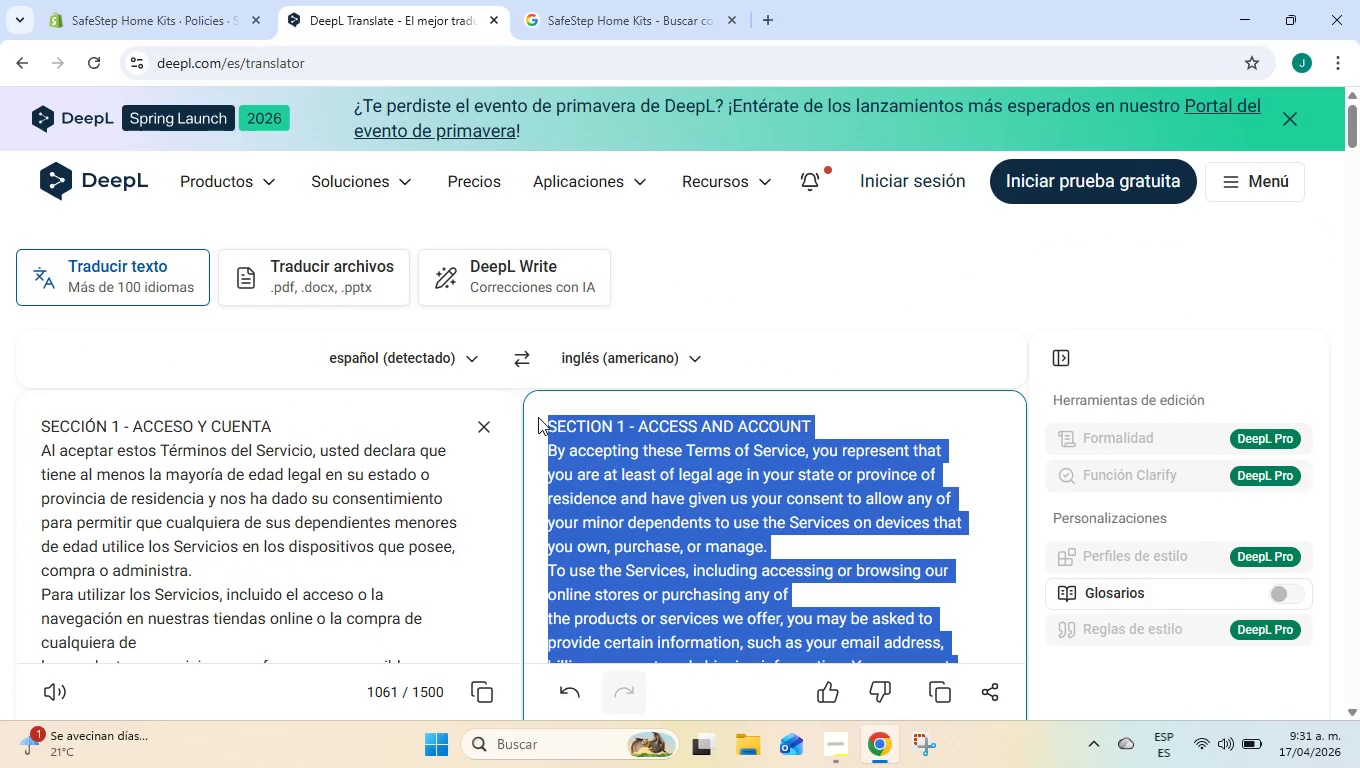 
key(Control+C)
 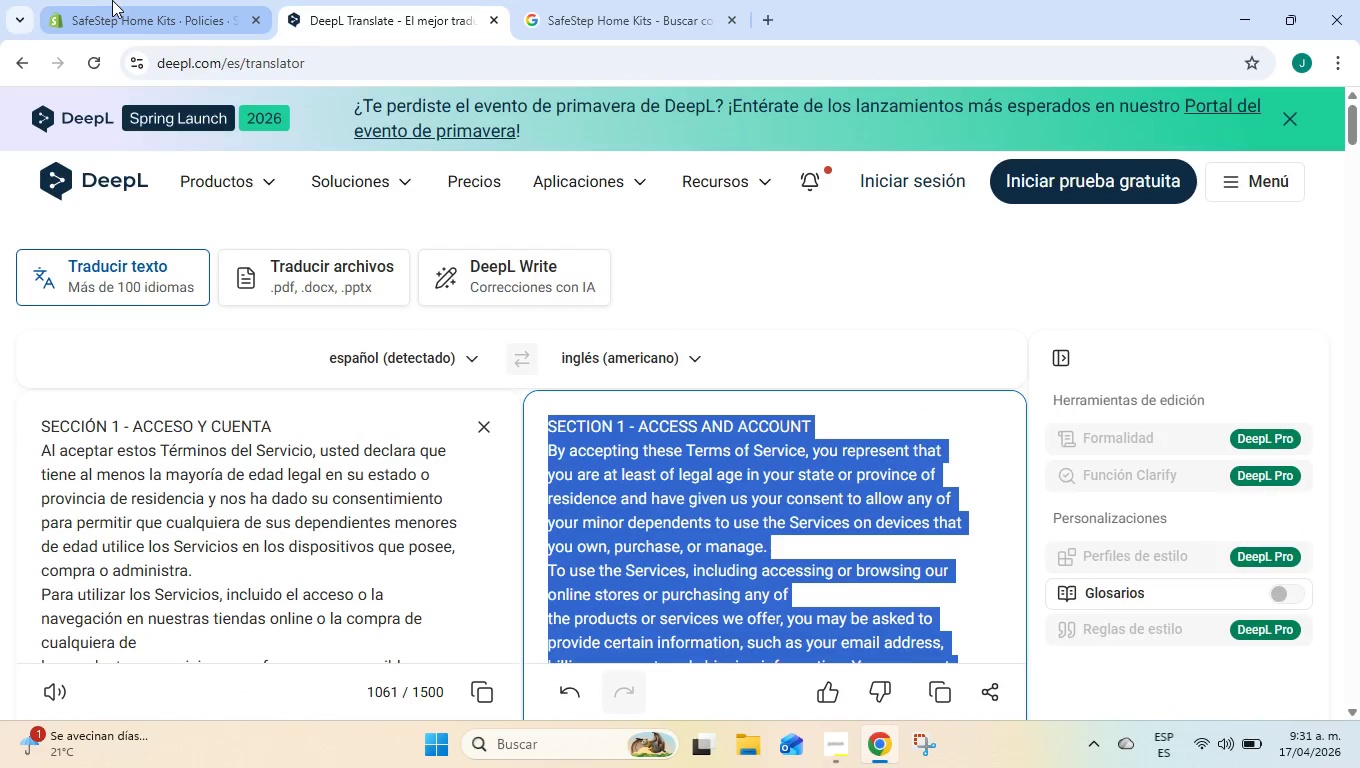 
left_click([112, 0])
 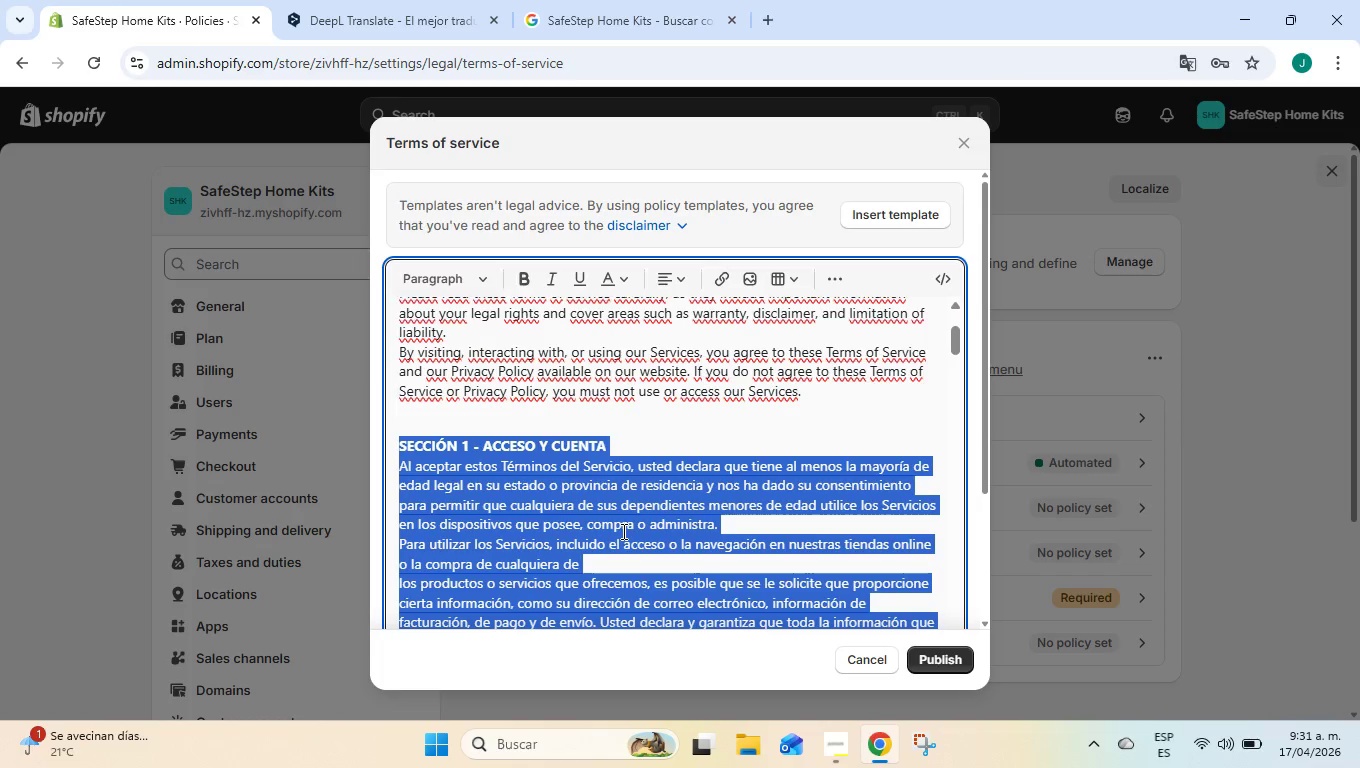 
scroll: coordinate [622, 531], scroll_direction: down, amount: 1.0
 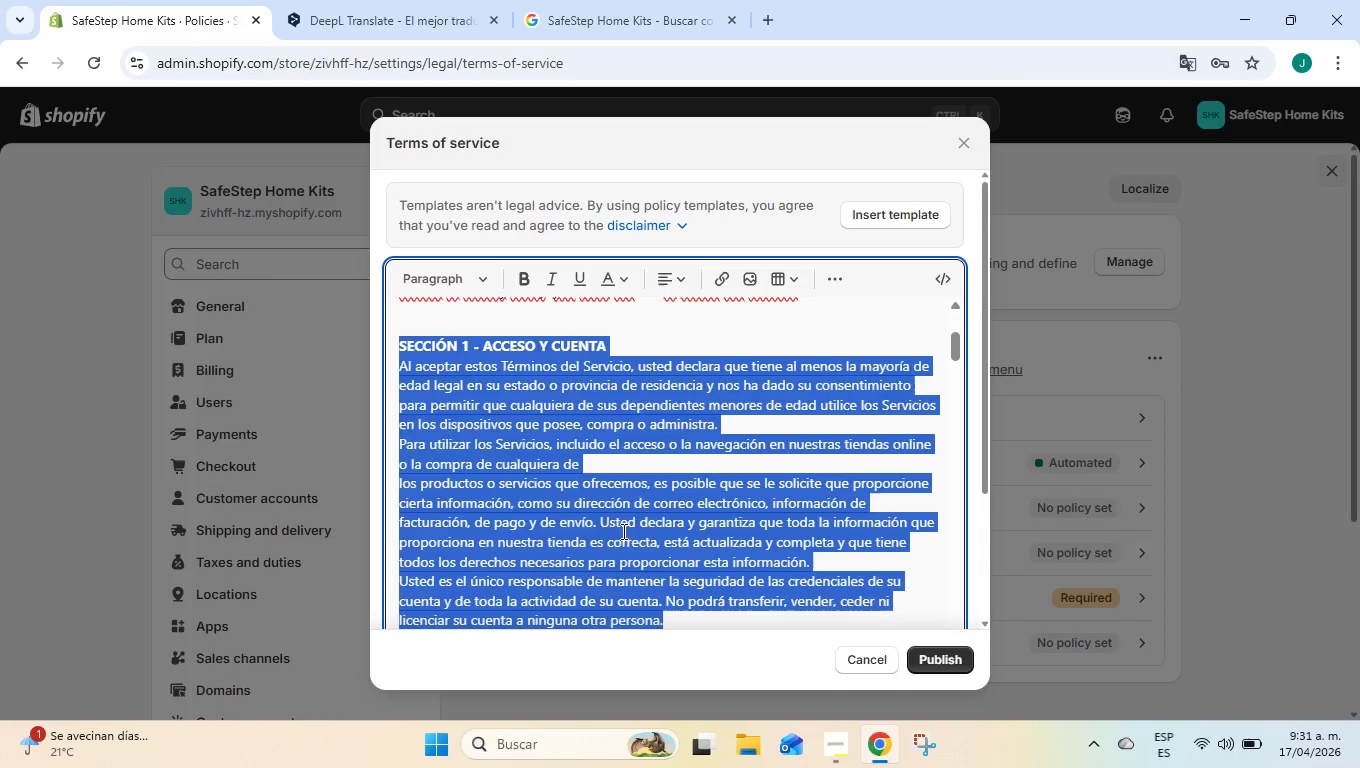 
key(Control+ControlLeft)
 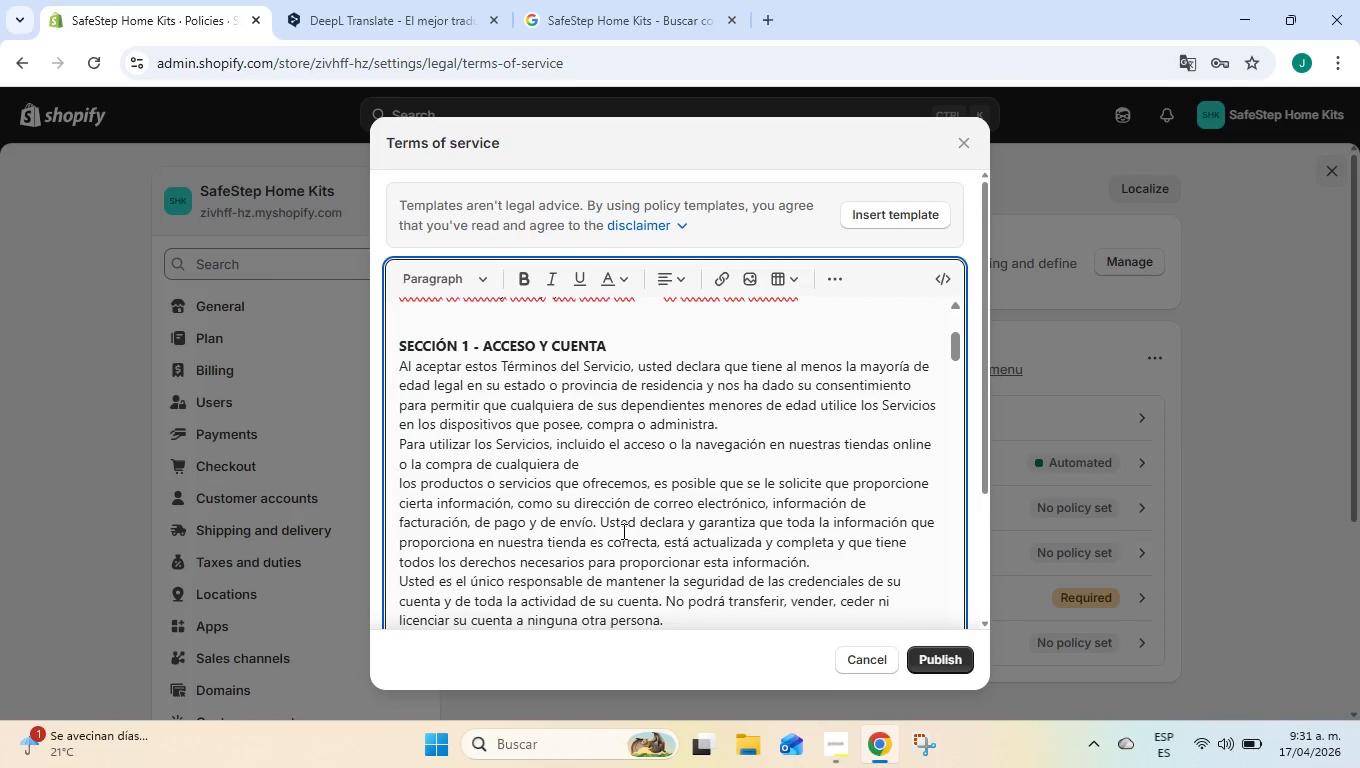 
key(Control+V)
 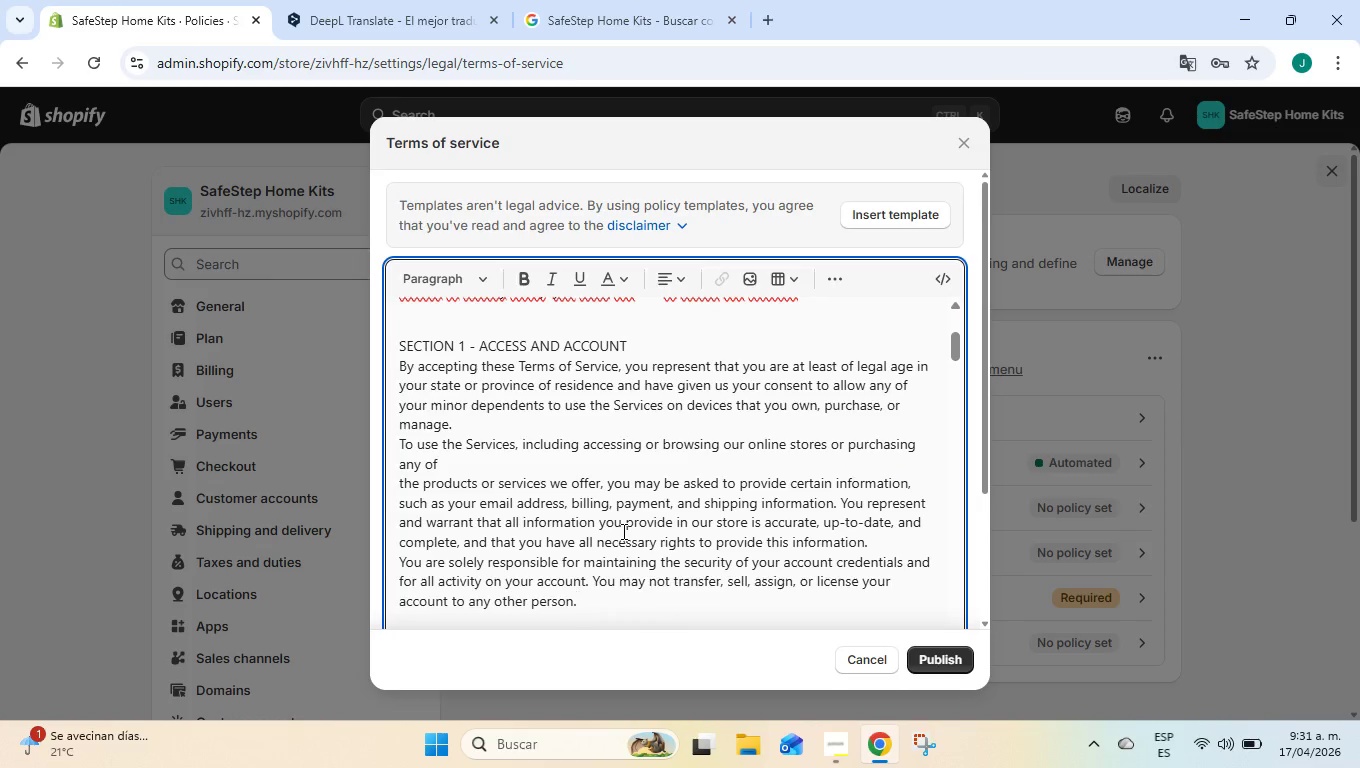 
scroll: coordinate [622, 531], scroll_direction: down, amount: 2.0
 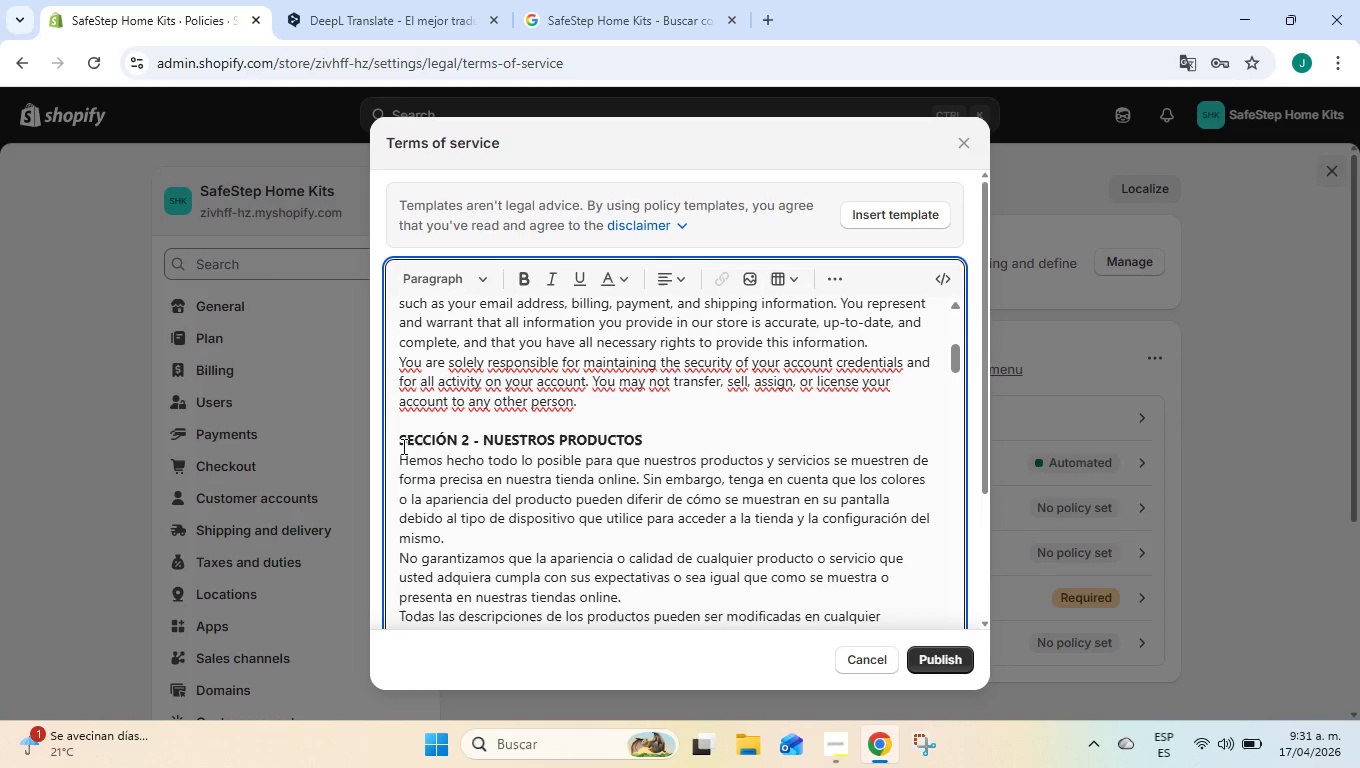 
left_click_drag(start_coordinate=[402, 445], to_coordinate=[690, 402])
 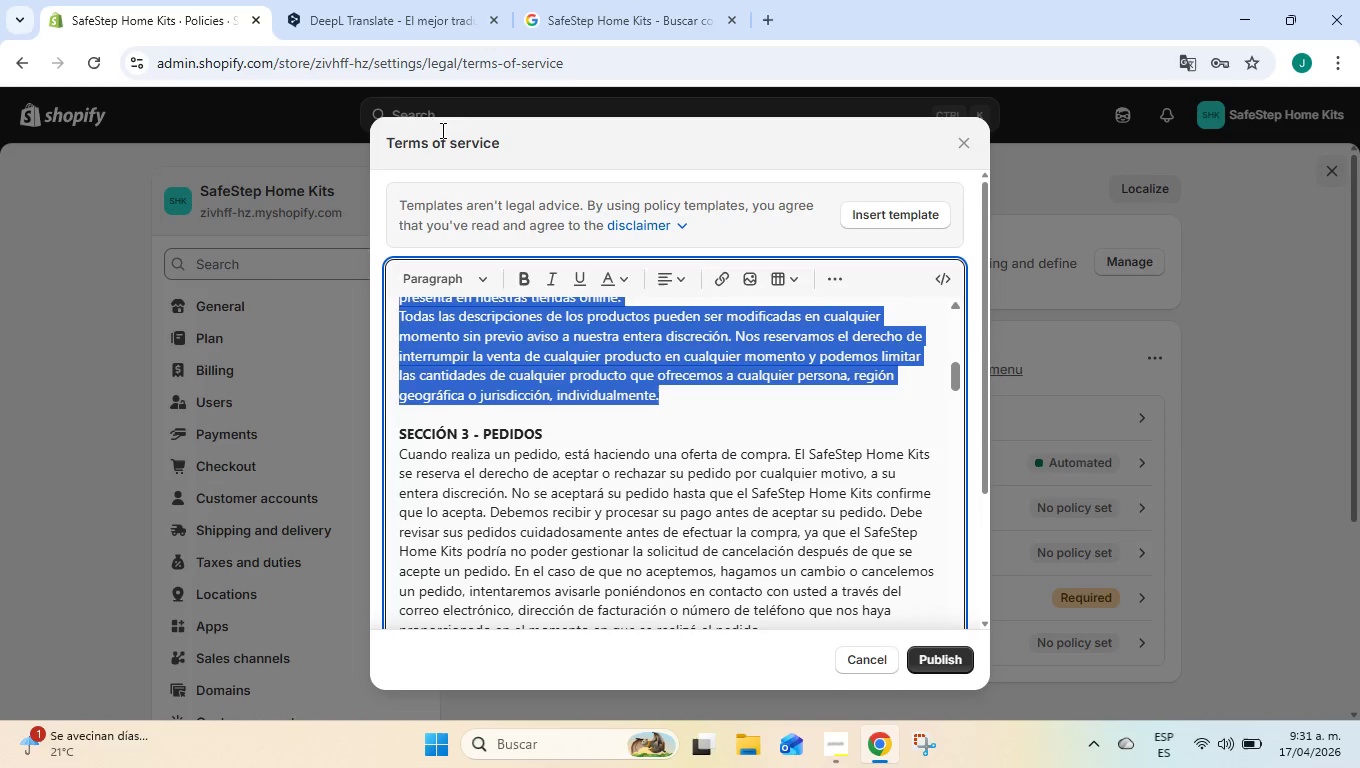 
scroll: coordinate [676, 510], scroll_direction: down, amount: 3.0
 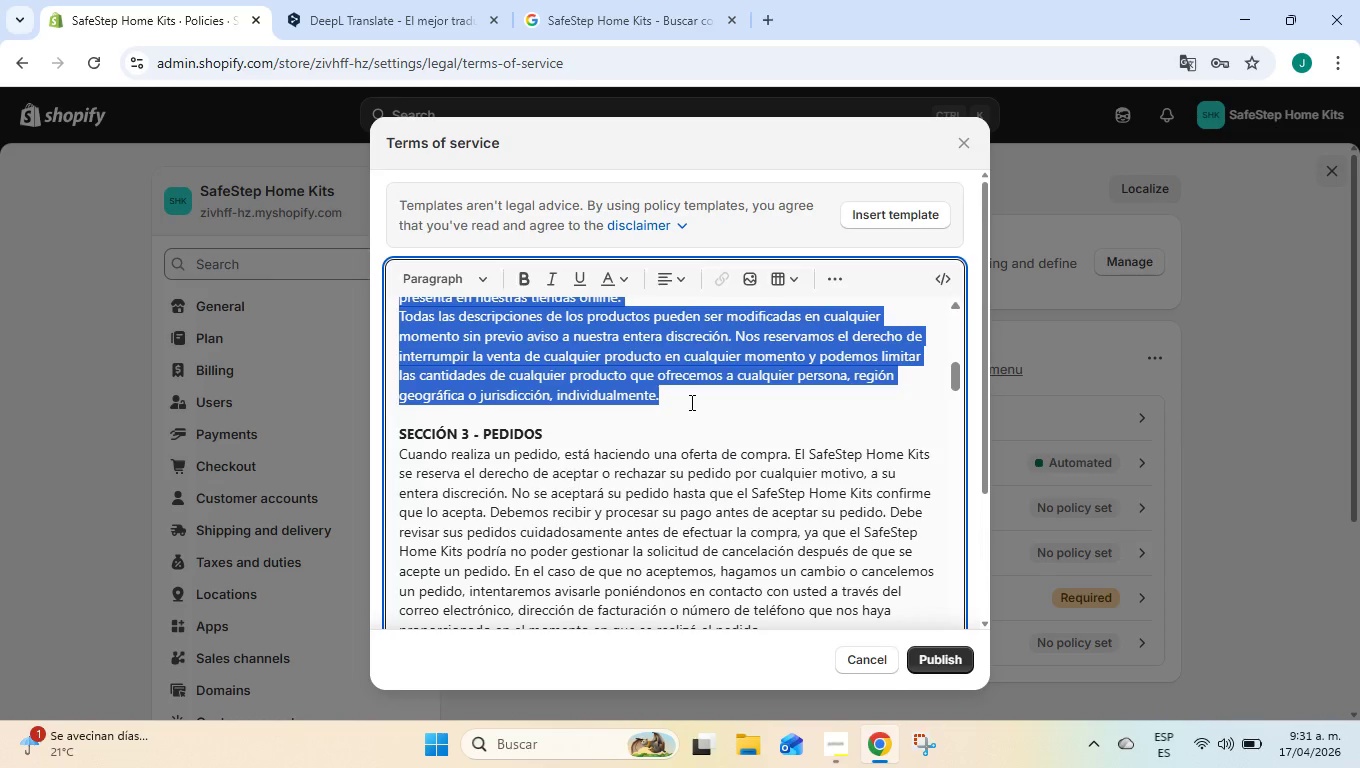 
key(Control+C)
 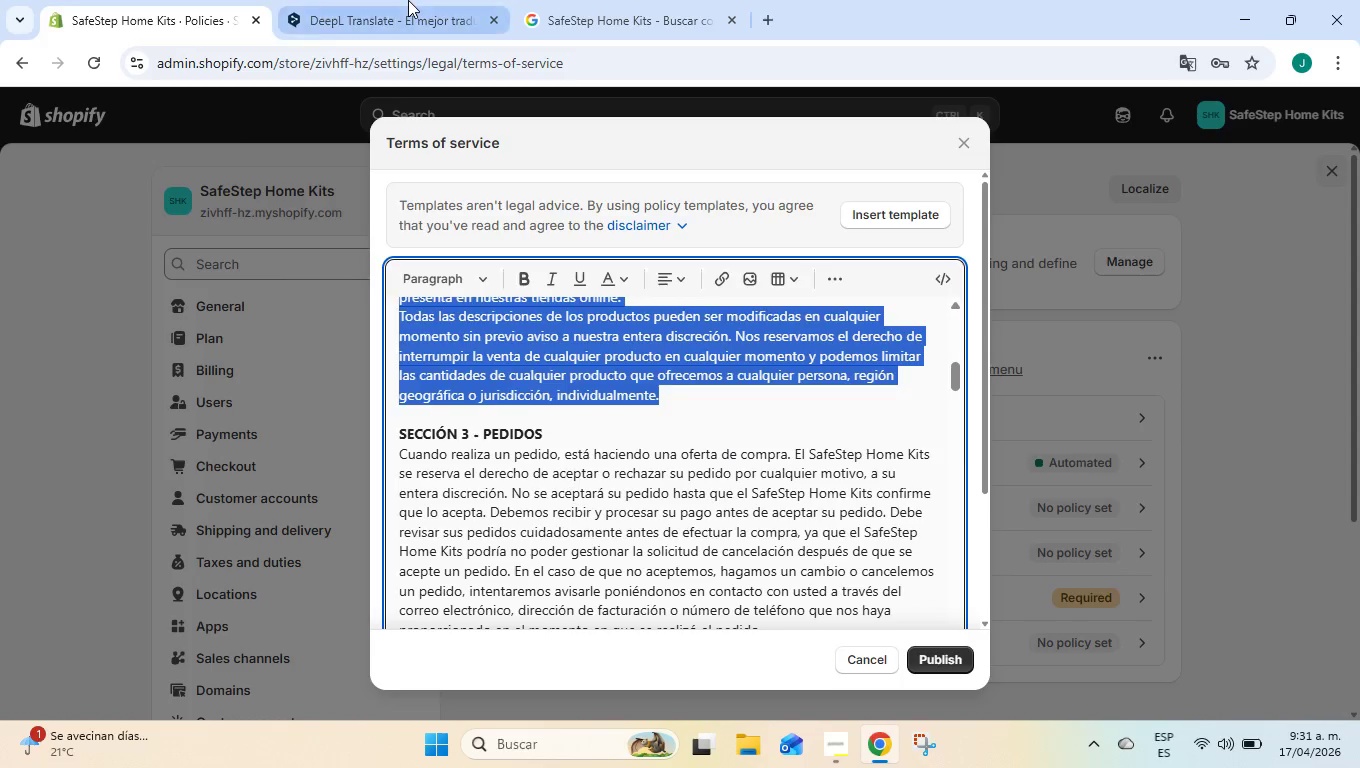 
left_click([408, 0])
 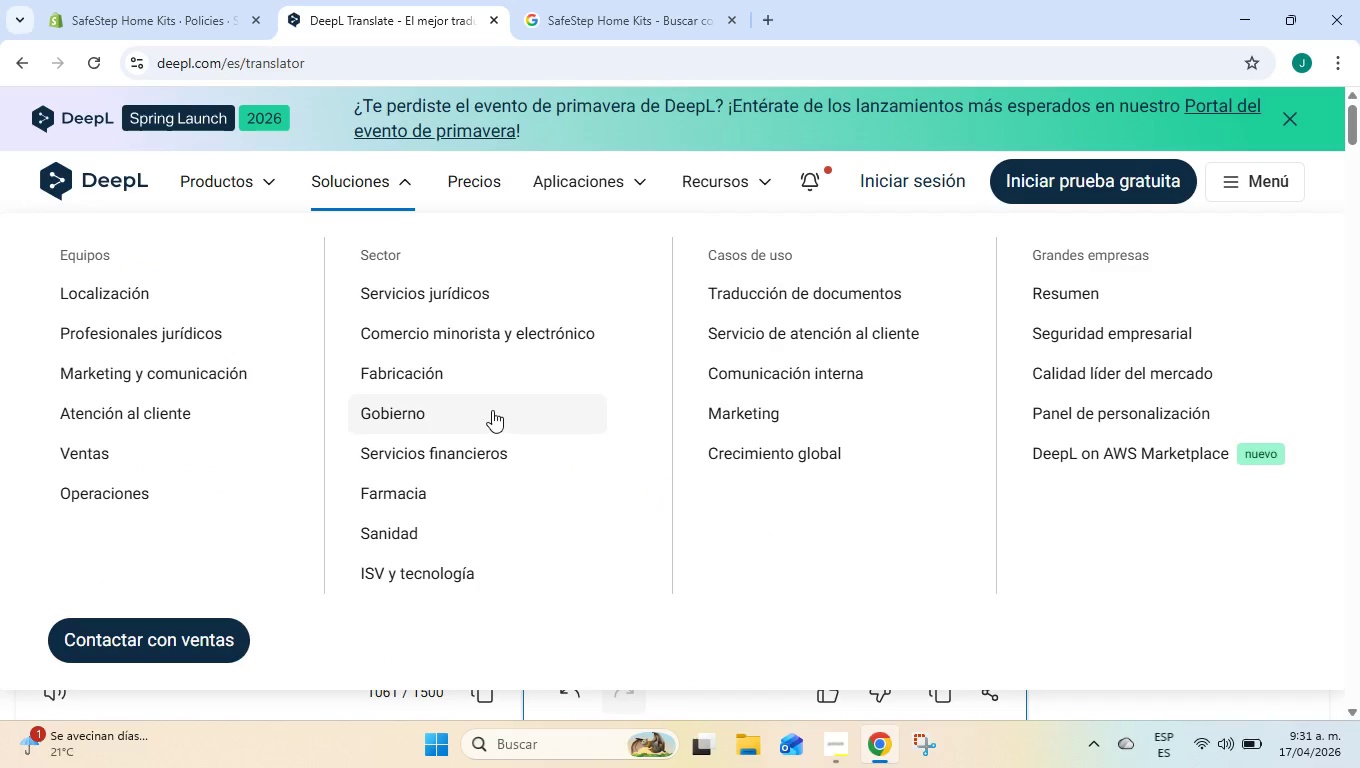 
scroll: coordinate [463, 516], scroll_direction: up, amount: 1.0
 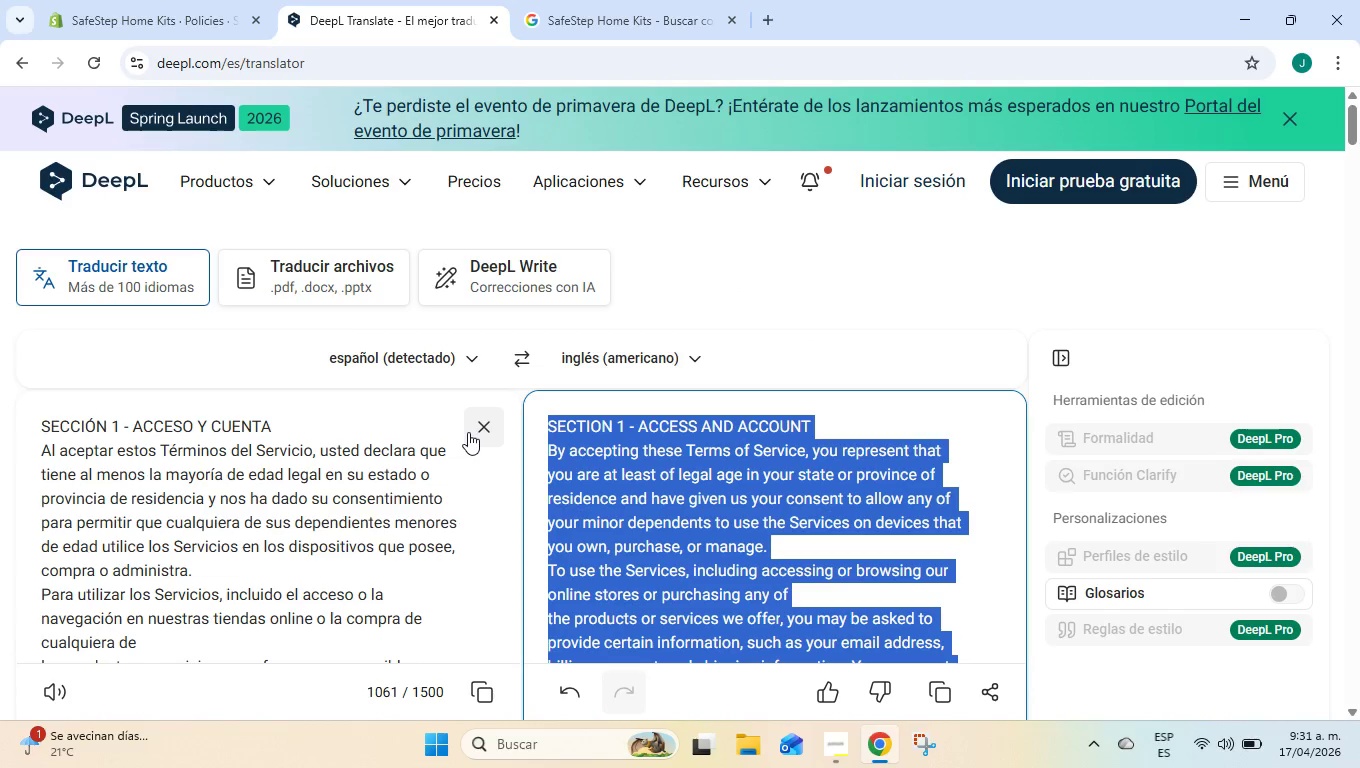 
left_click([469, 431])
 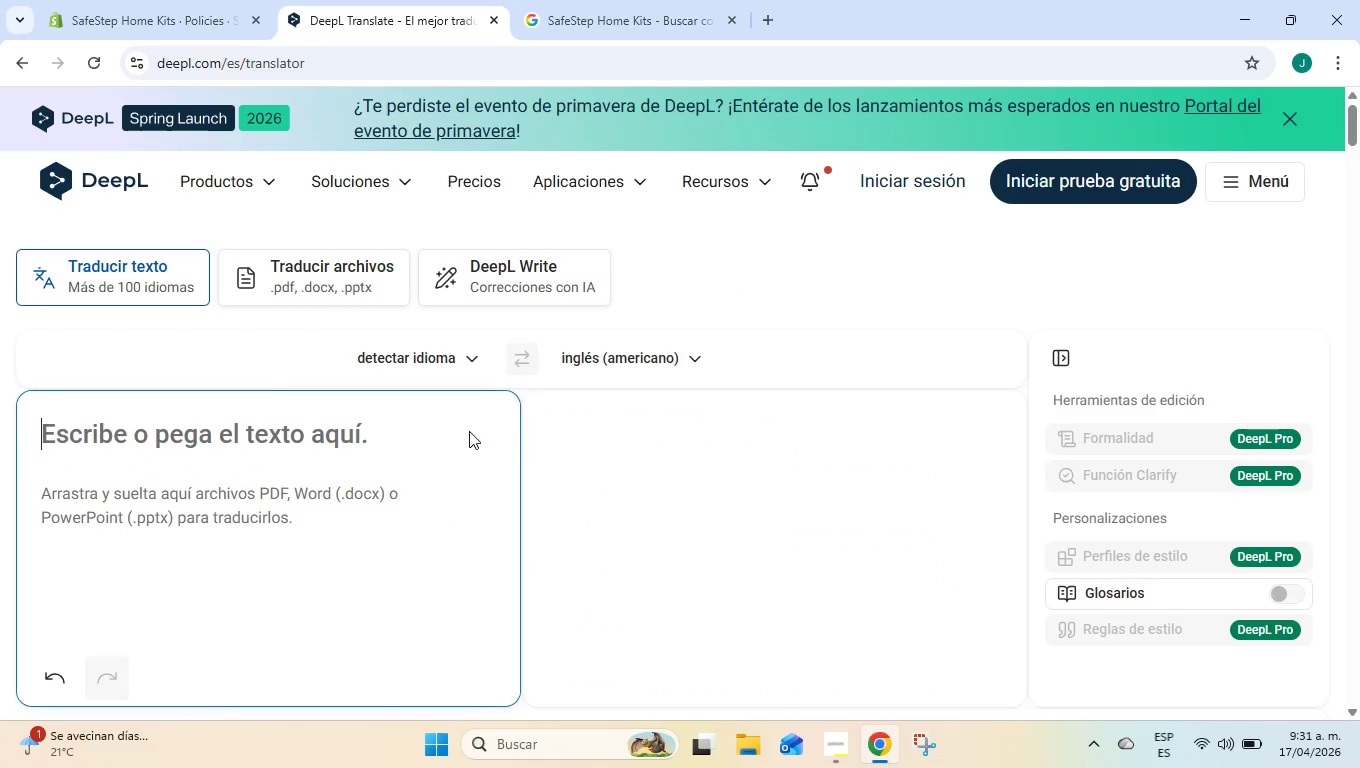 
key(Control+ControlLeft)
 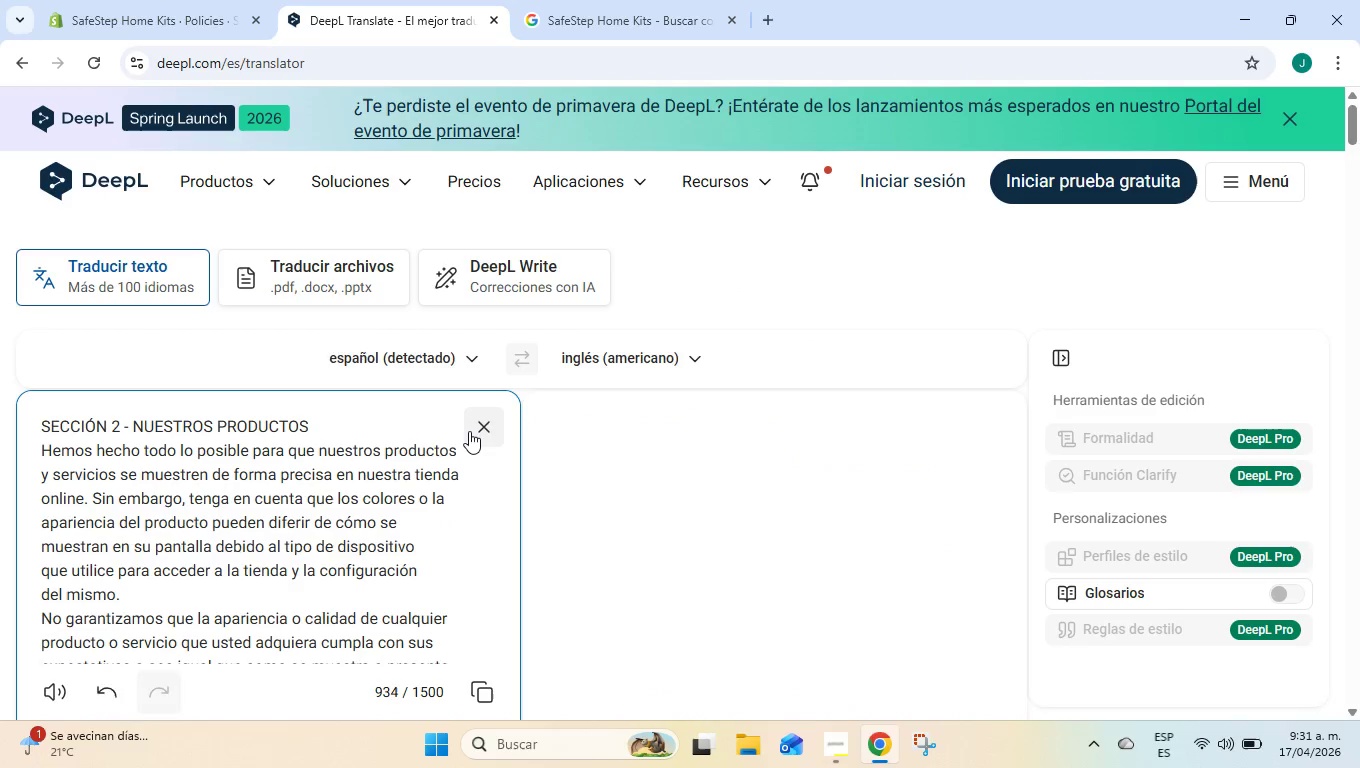 
key(Control+V)
 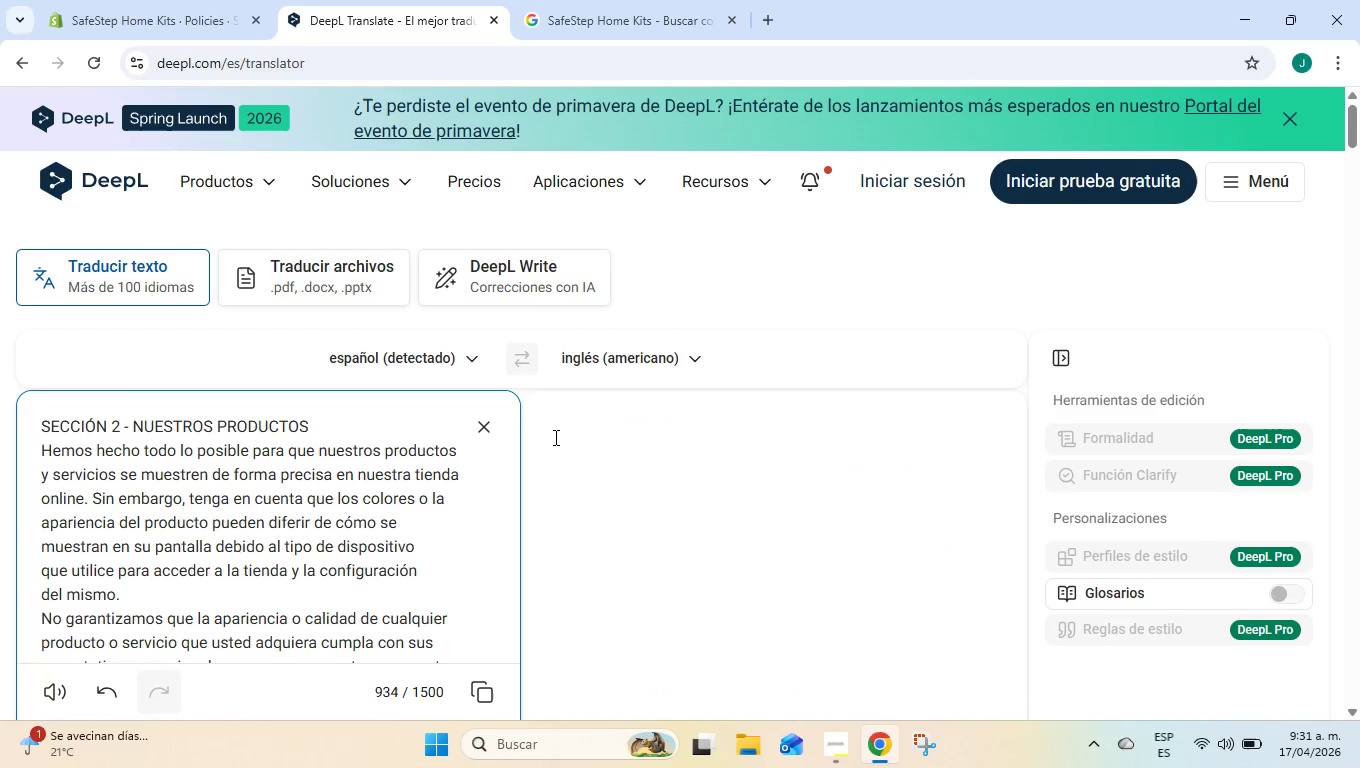 
mouse_move([561, 422])
 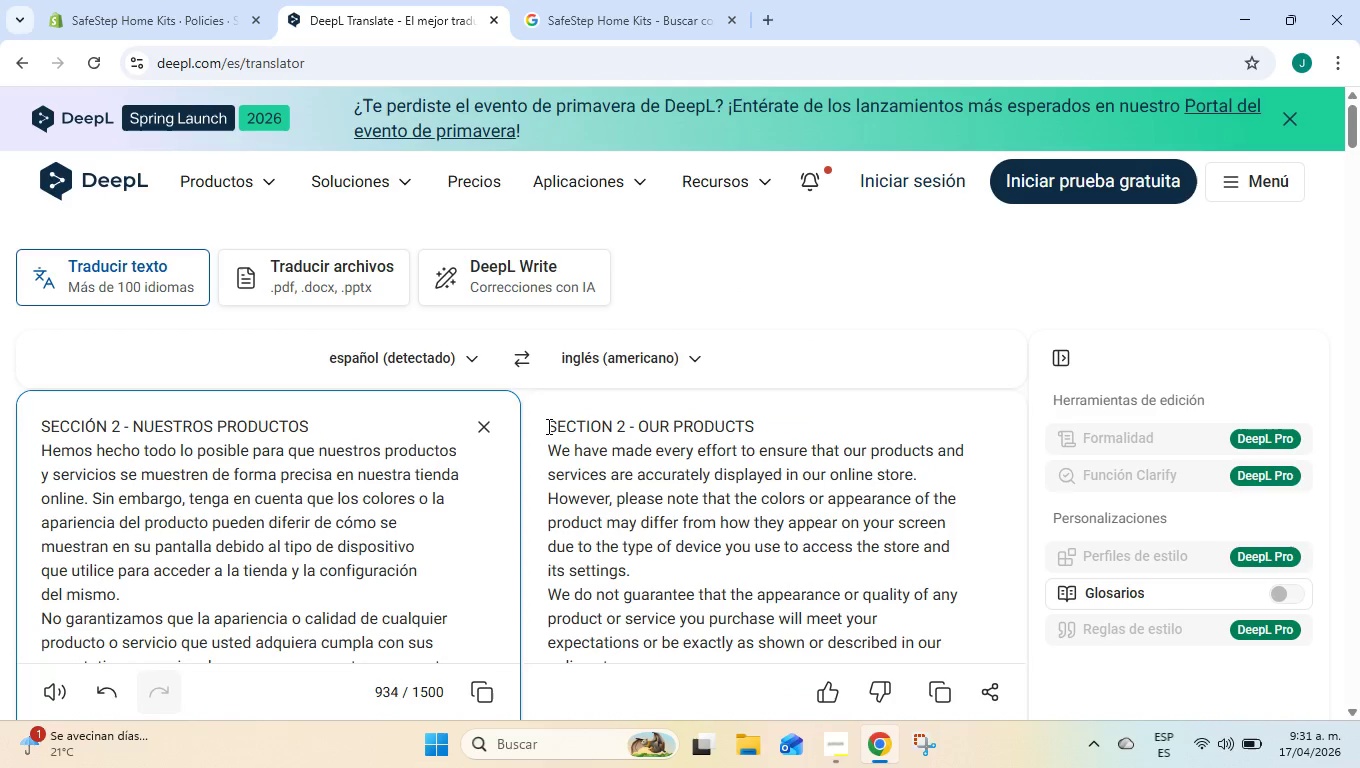 
left_click_drag(start_coordinate=[547, 426], to_coordinate=[1052, 477])
 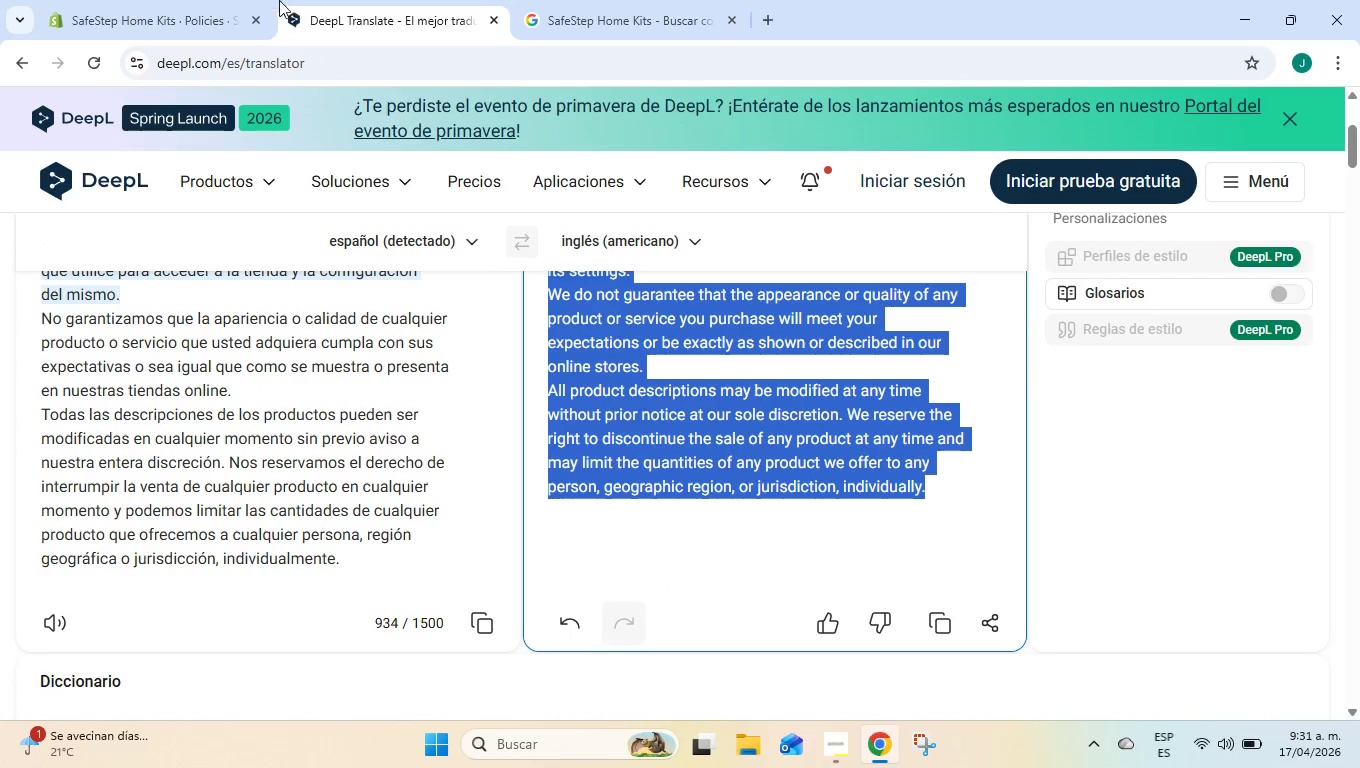 
scroll: coordinate [693, 570], scroll_direction: down, amount: 3.0
 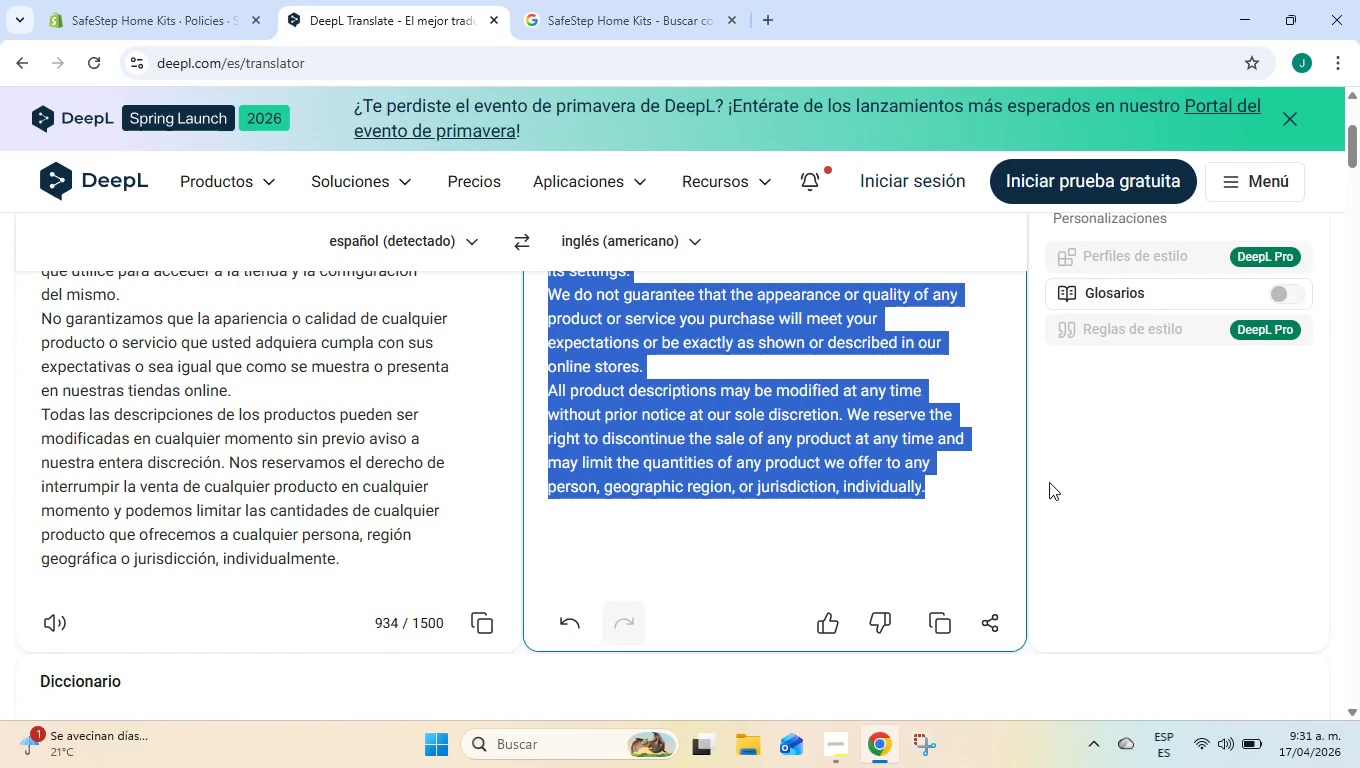 
key(Control+C)
 